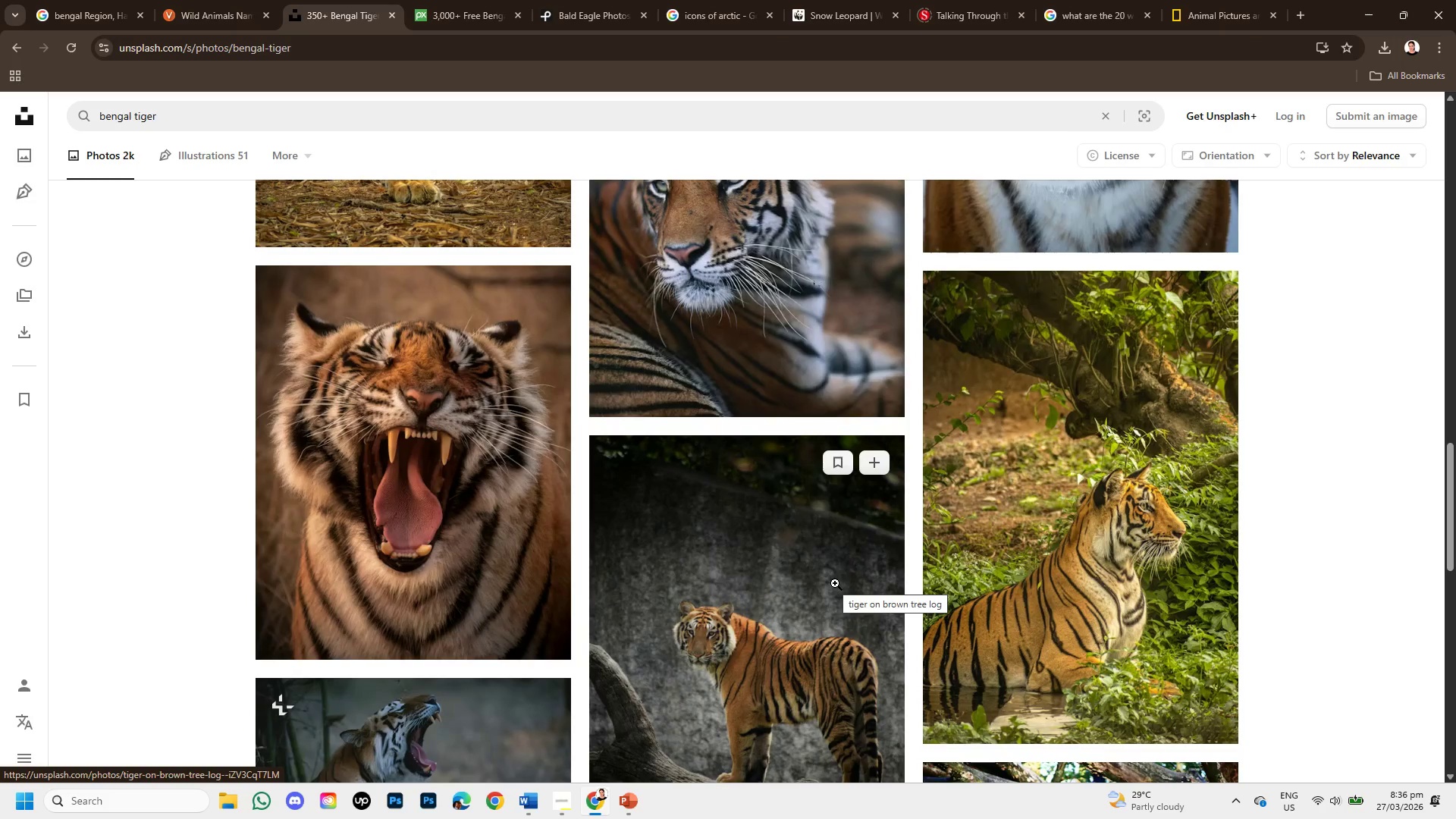 
scroll: coordinate [825, 585], scroll_direction: down, amount: 3.0
 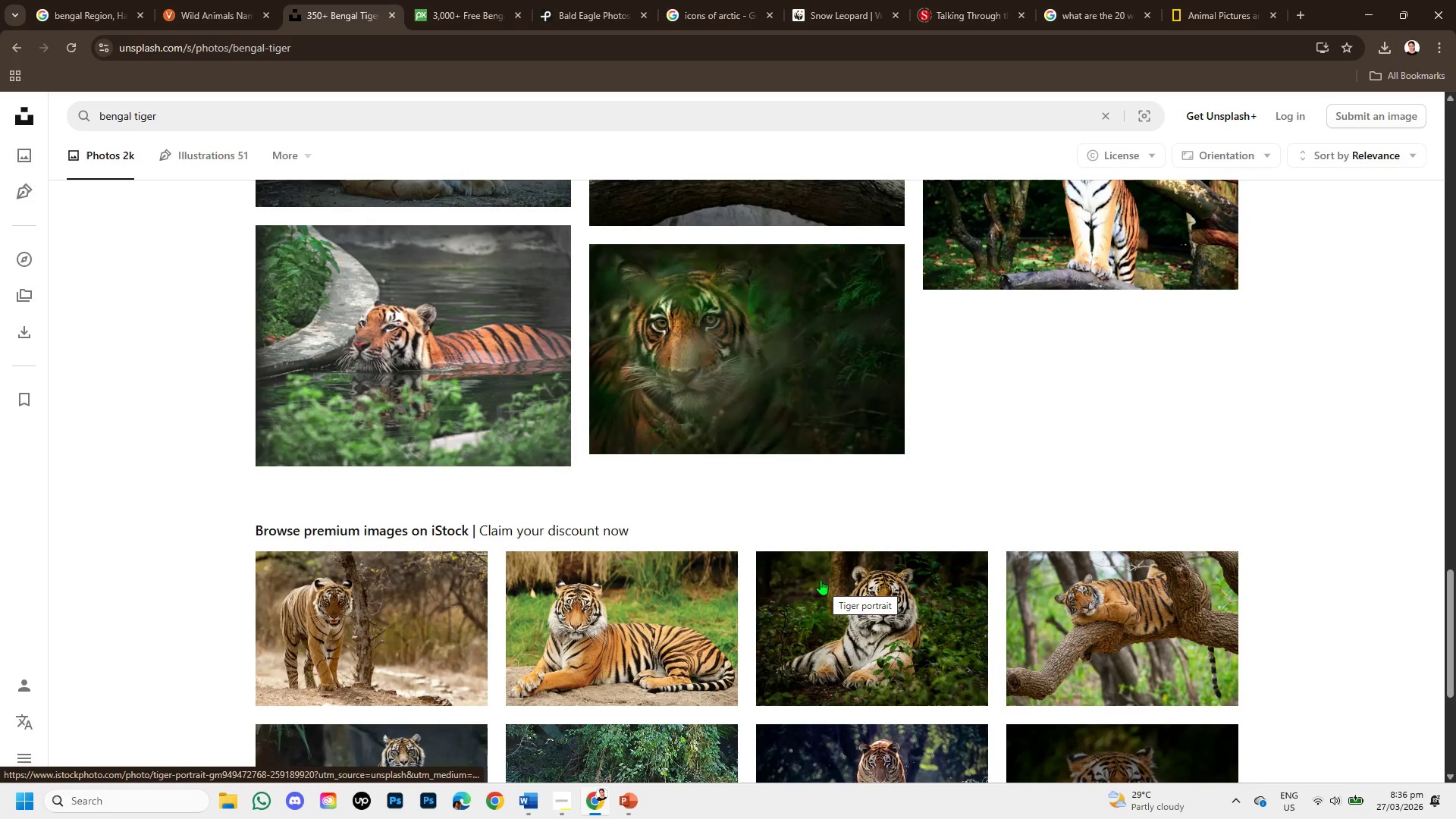 
scroll: coordinate [817, 573], scroll_direction: up, amount: 1.0
 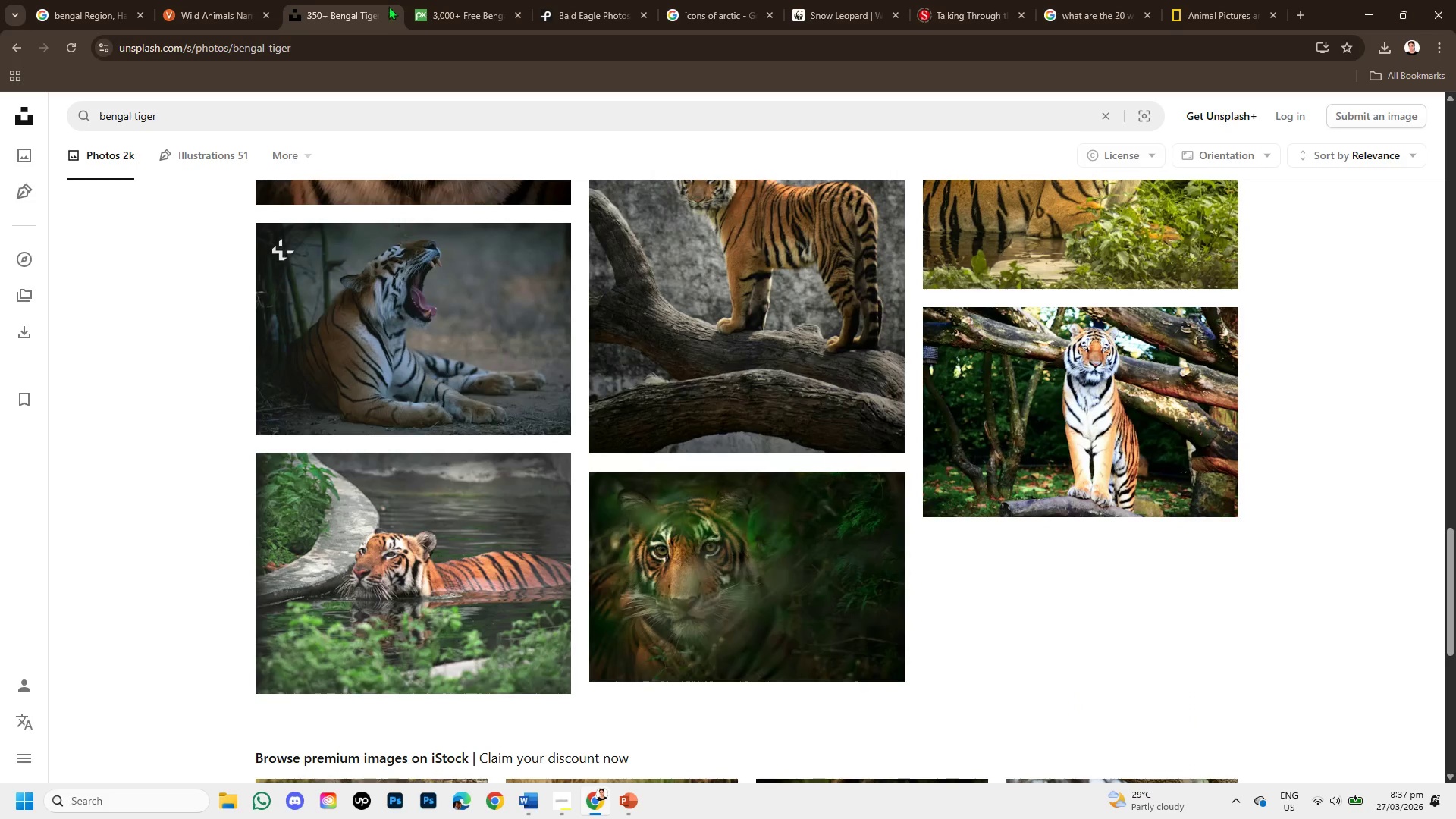 
left_click([431, 1])
 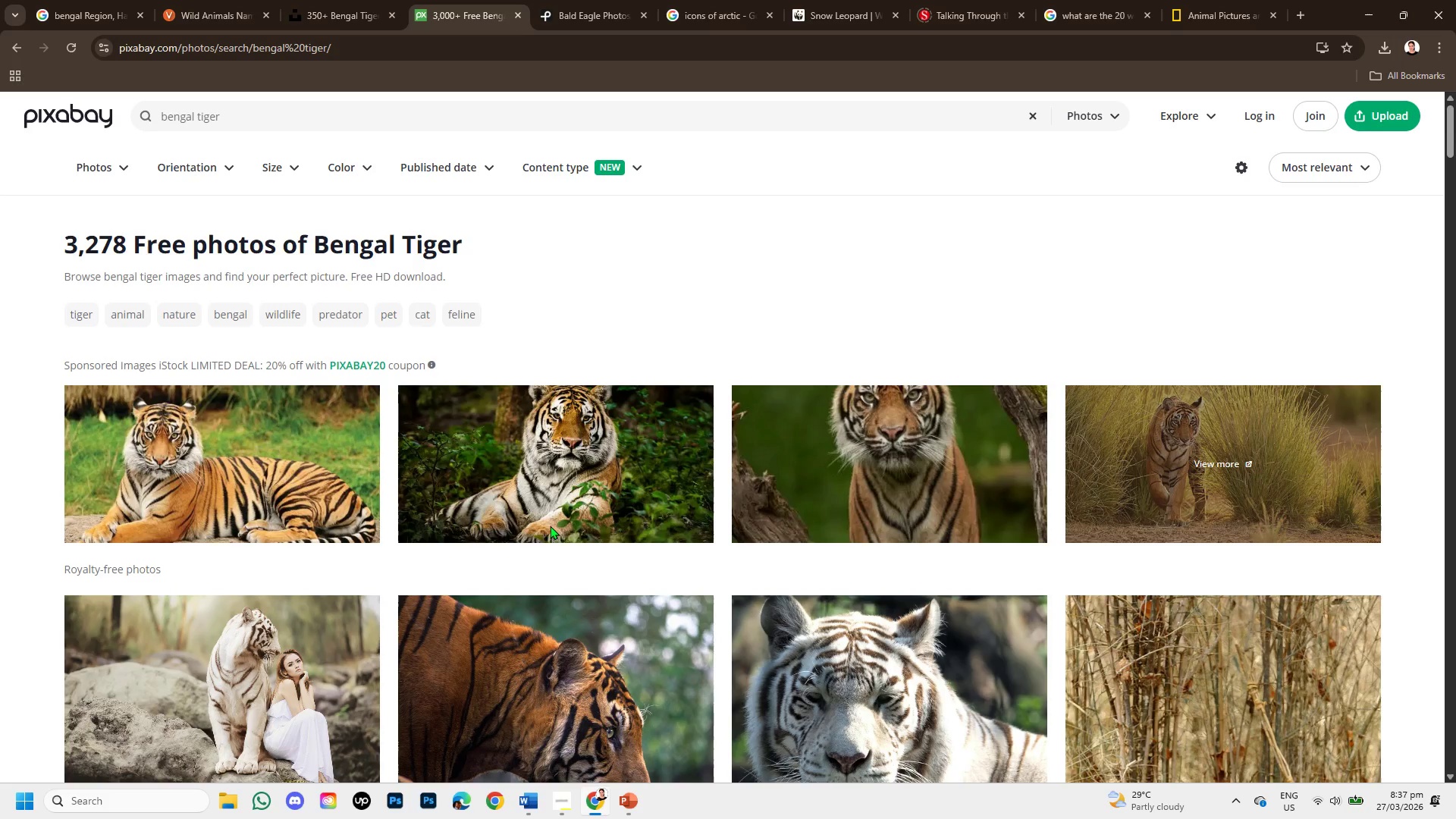 
scroll: coordinate [765, 578], scroll_direction: down, amount: 4.0
 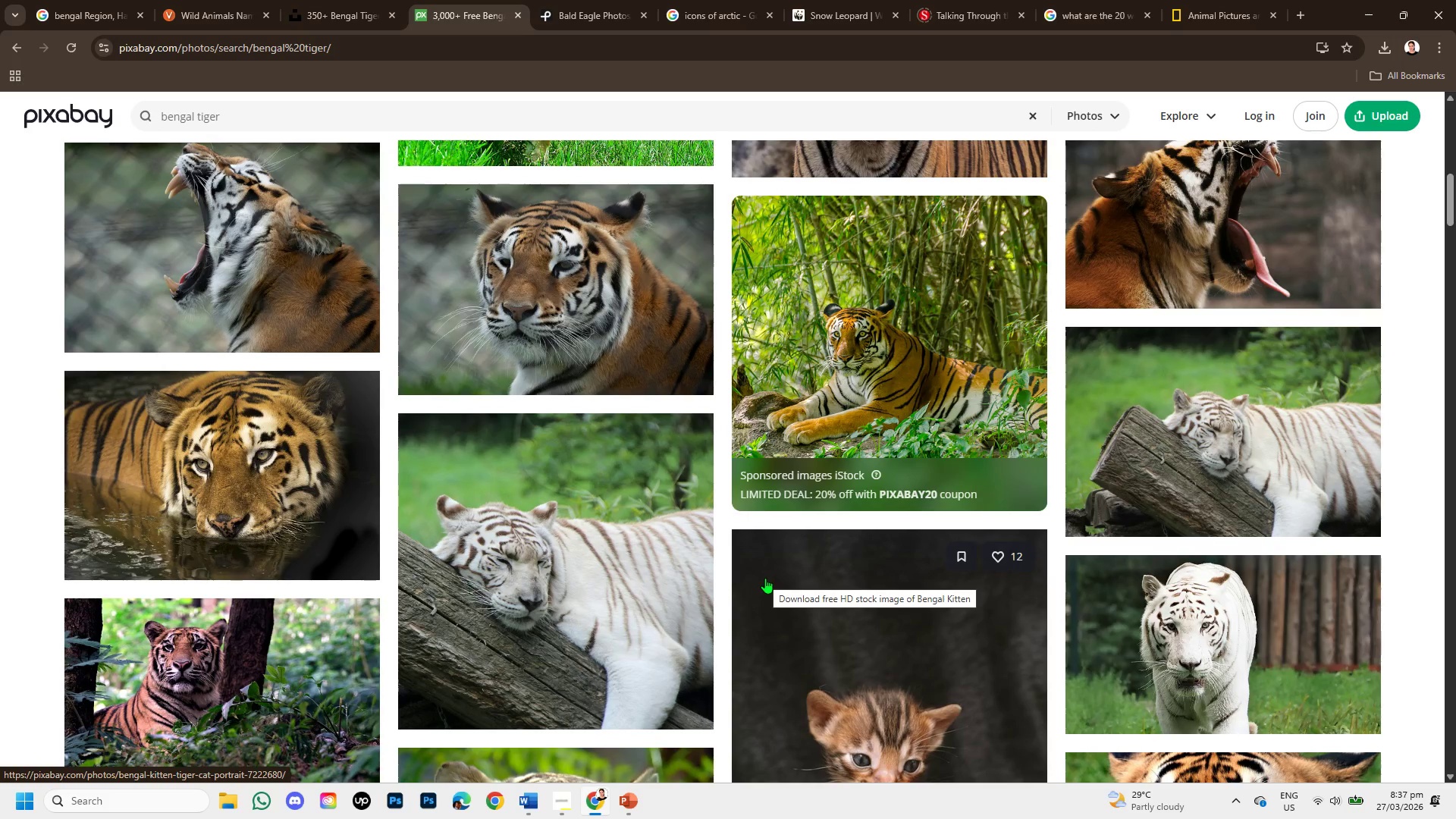 
wait(7.87)
 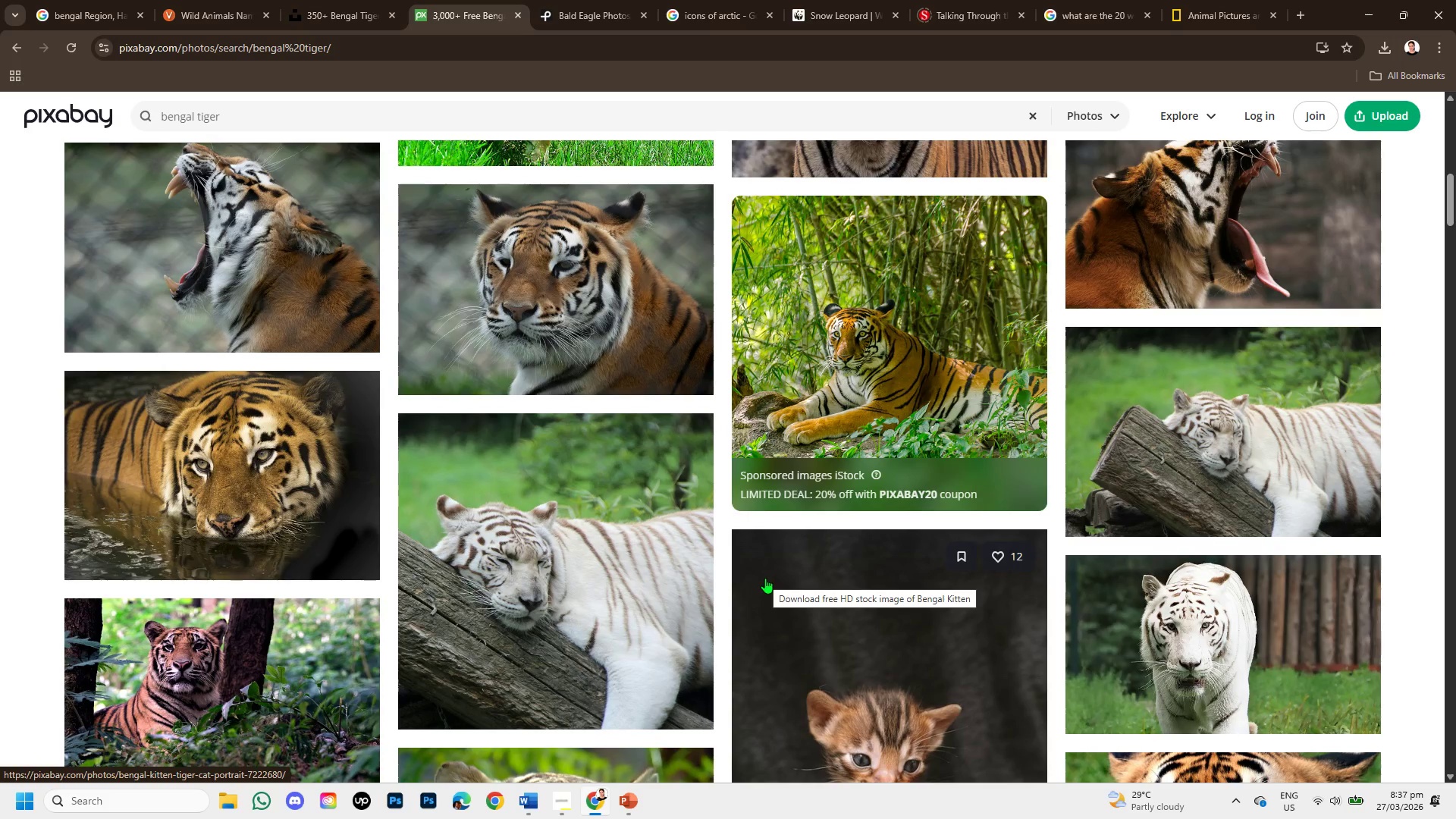 
scroll: coordinate [768, 583], scroll_direction: down, amount: 7.0
 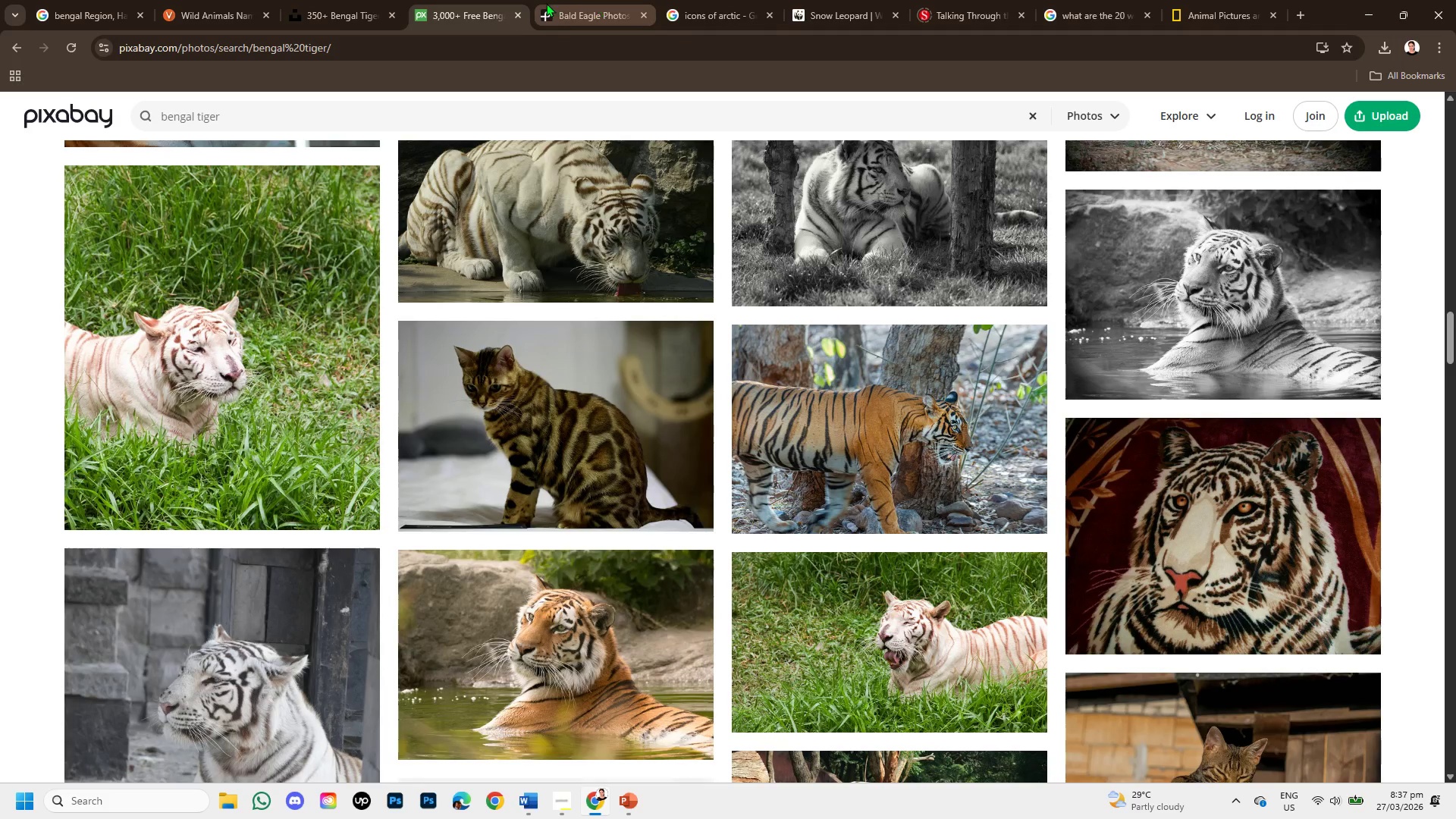 
left_click([564, 11])
 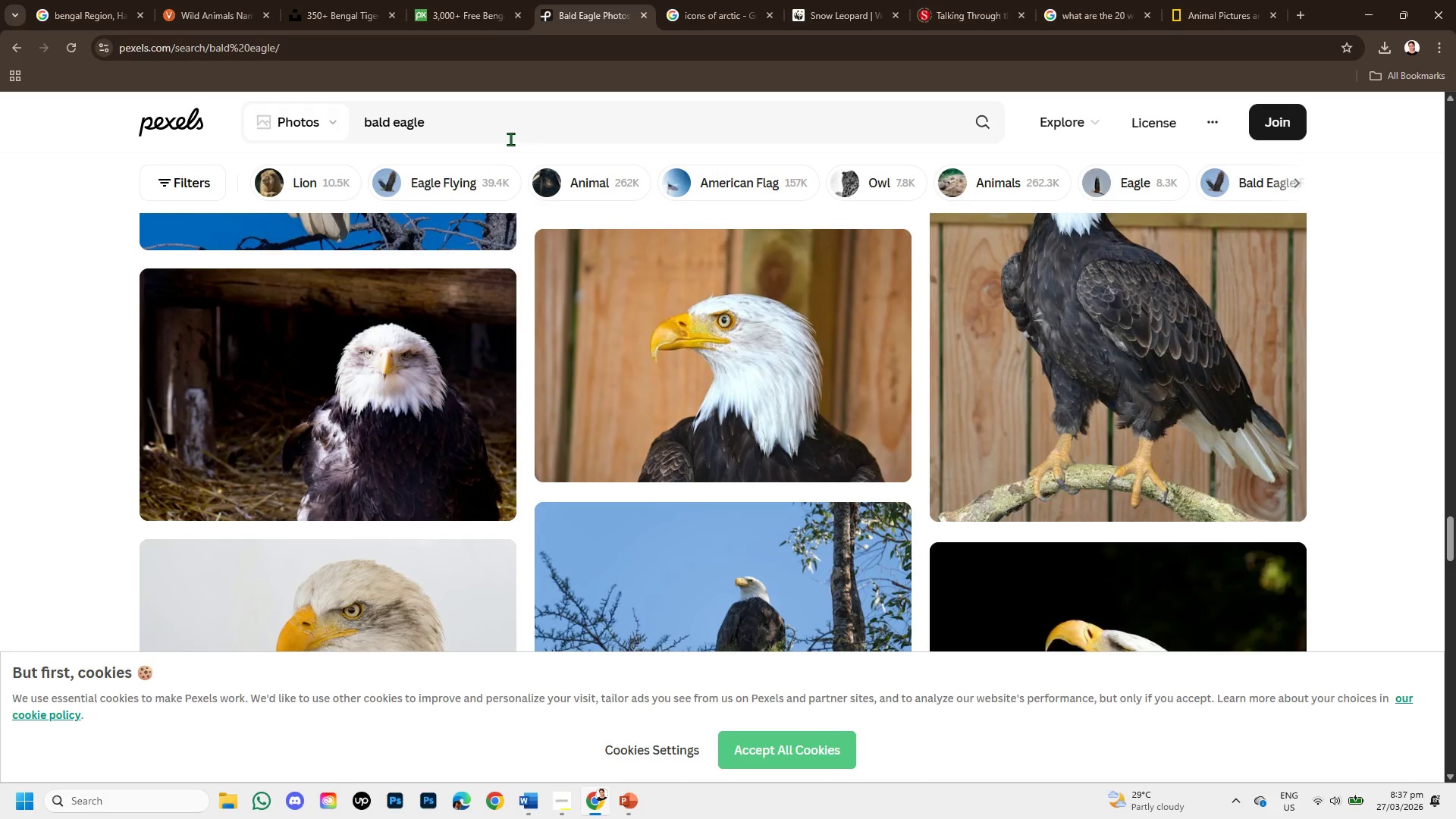 
left_click([501, 130])
 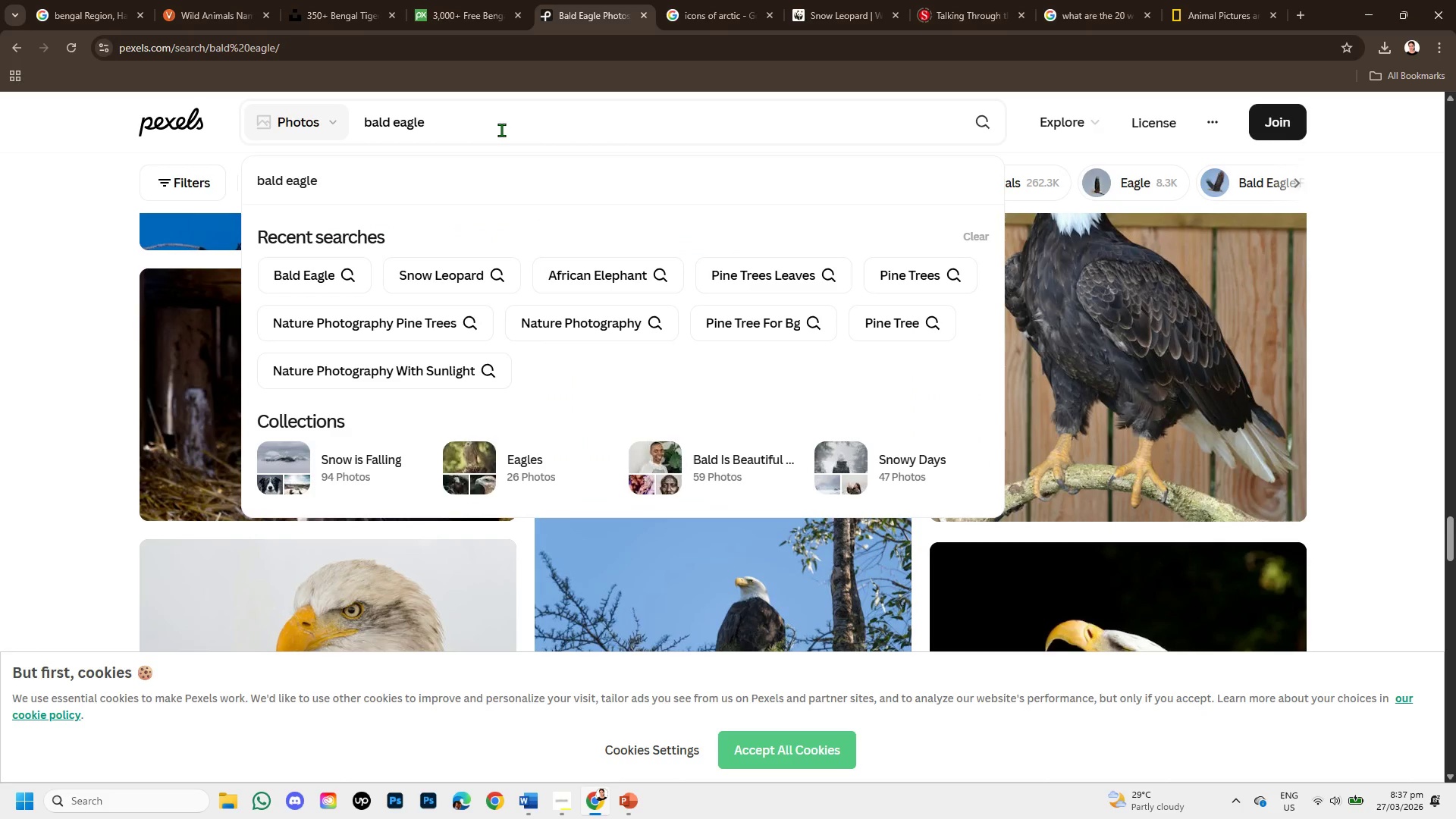 
hold_key(key=Backspace, duration=0.98)
 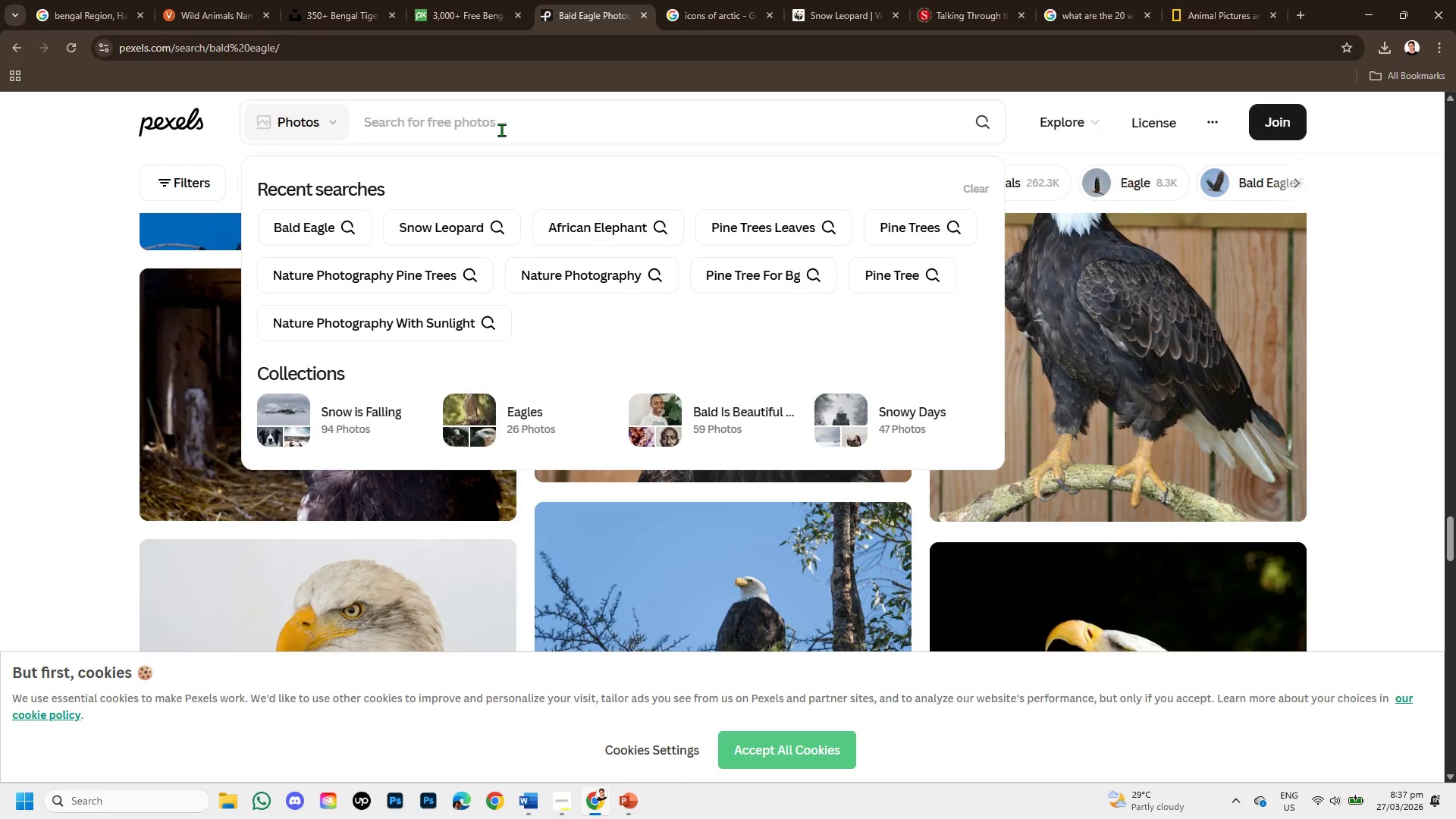 
type(bengal tigf)
key(Backspace)
type(er )
 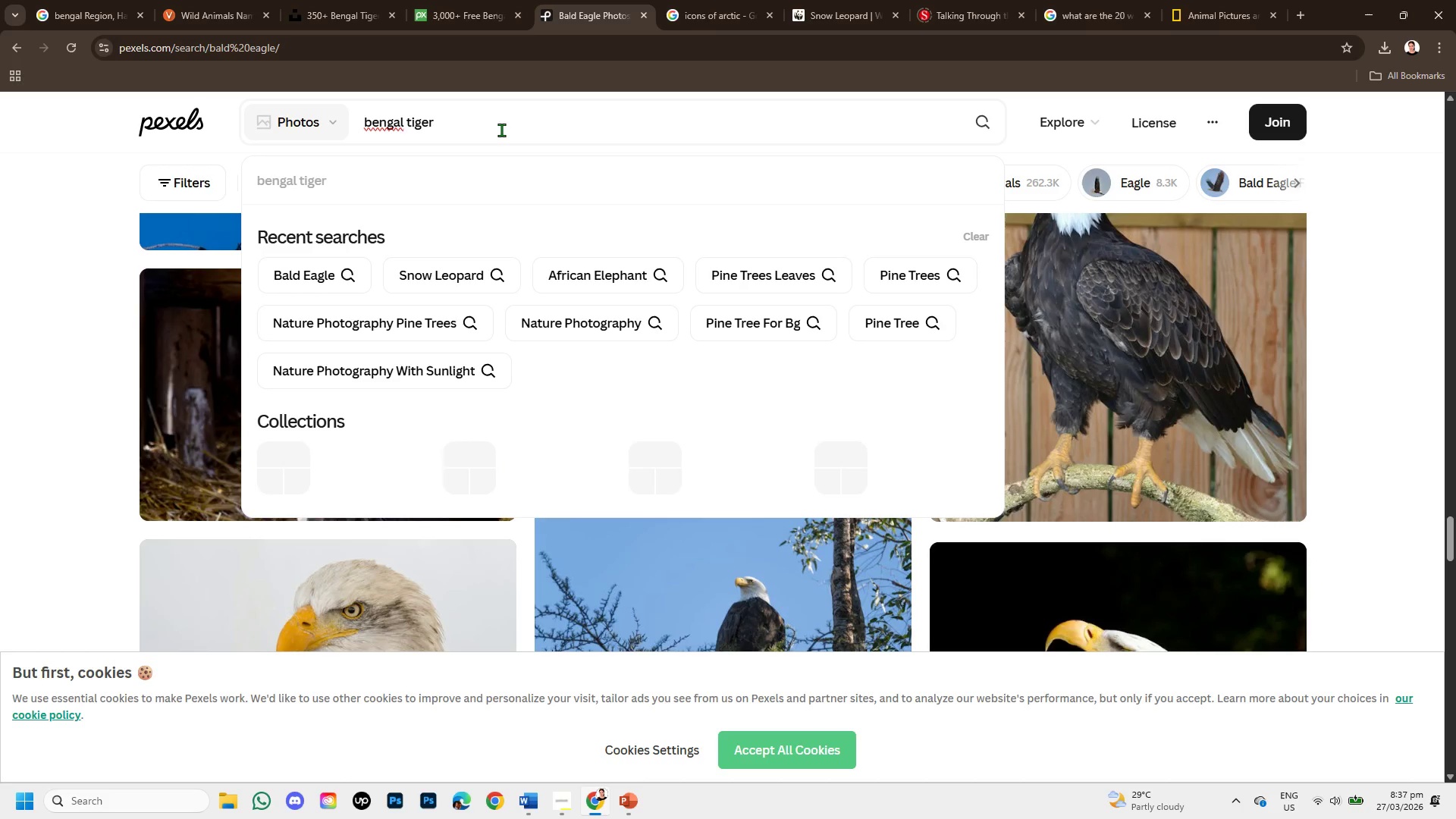 
key(Enter)
 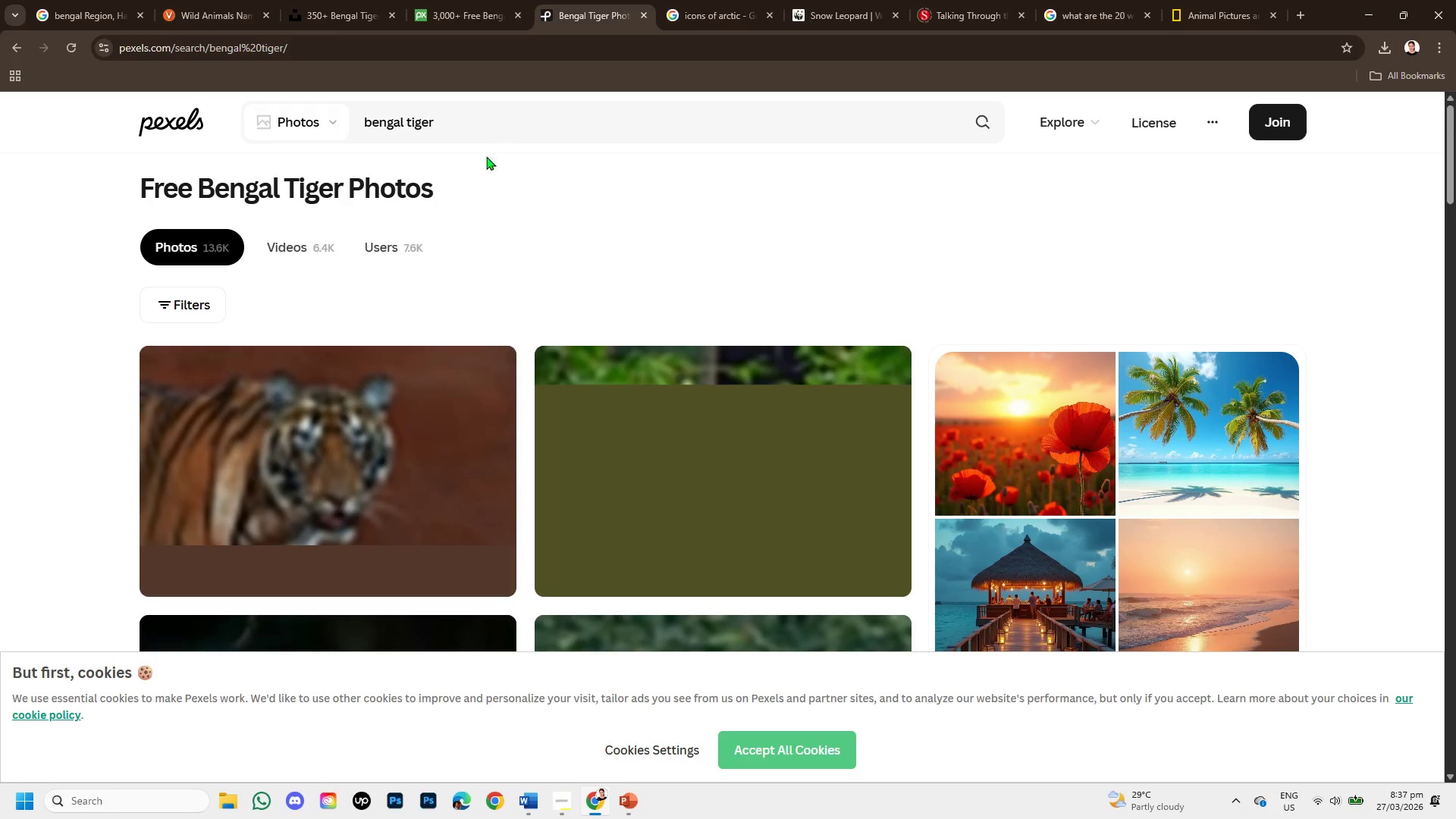 
scroll: coordinate [576, 516], scroll_direction: down, amount: 6.0
 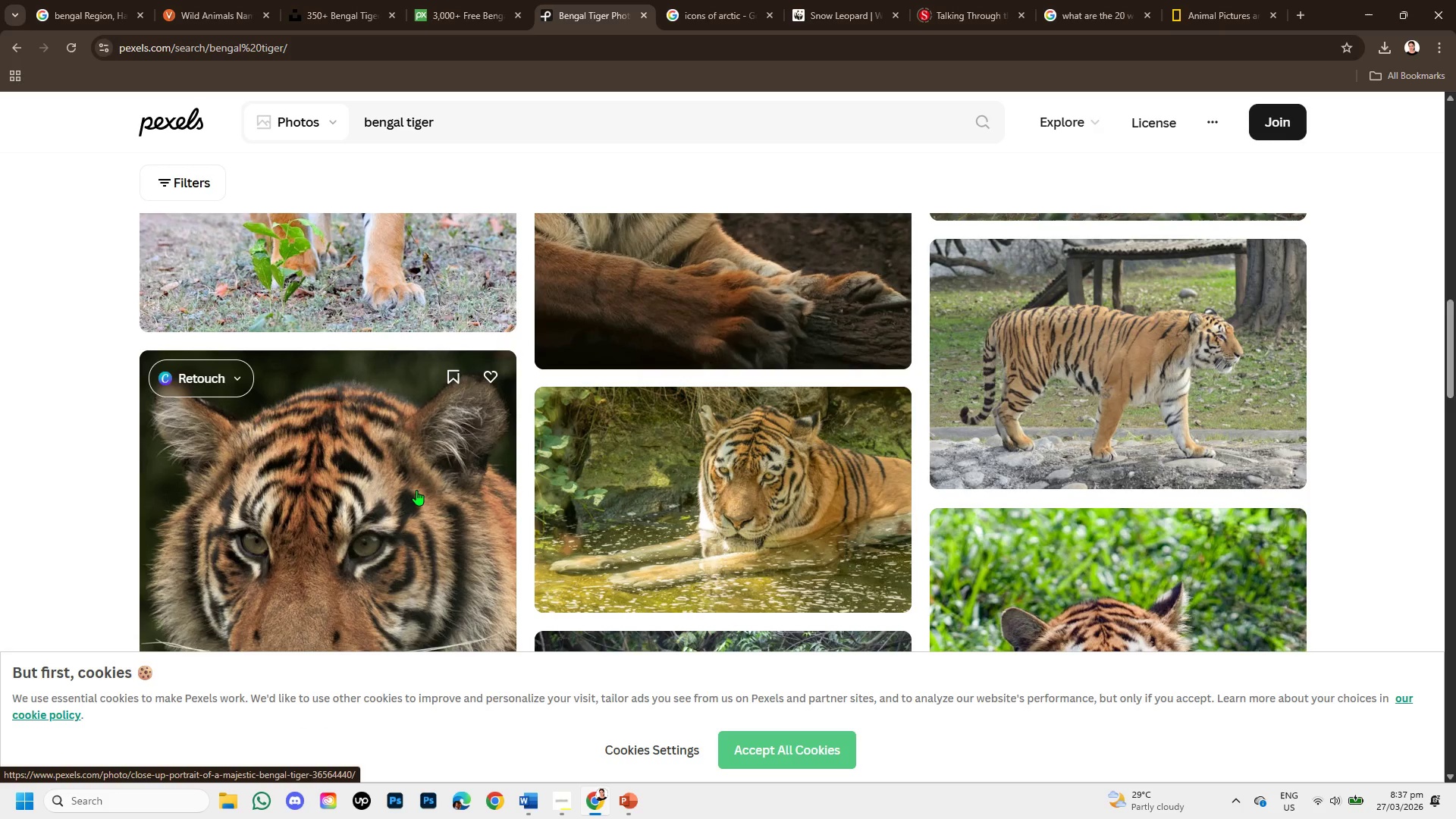 
scroll: coordinate [416, 479], scroll_direction: down, amount: 3.0
 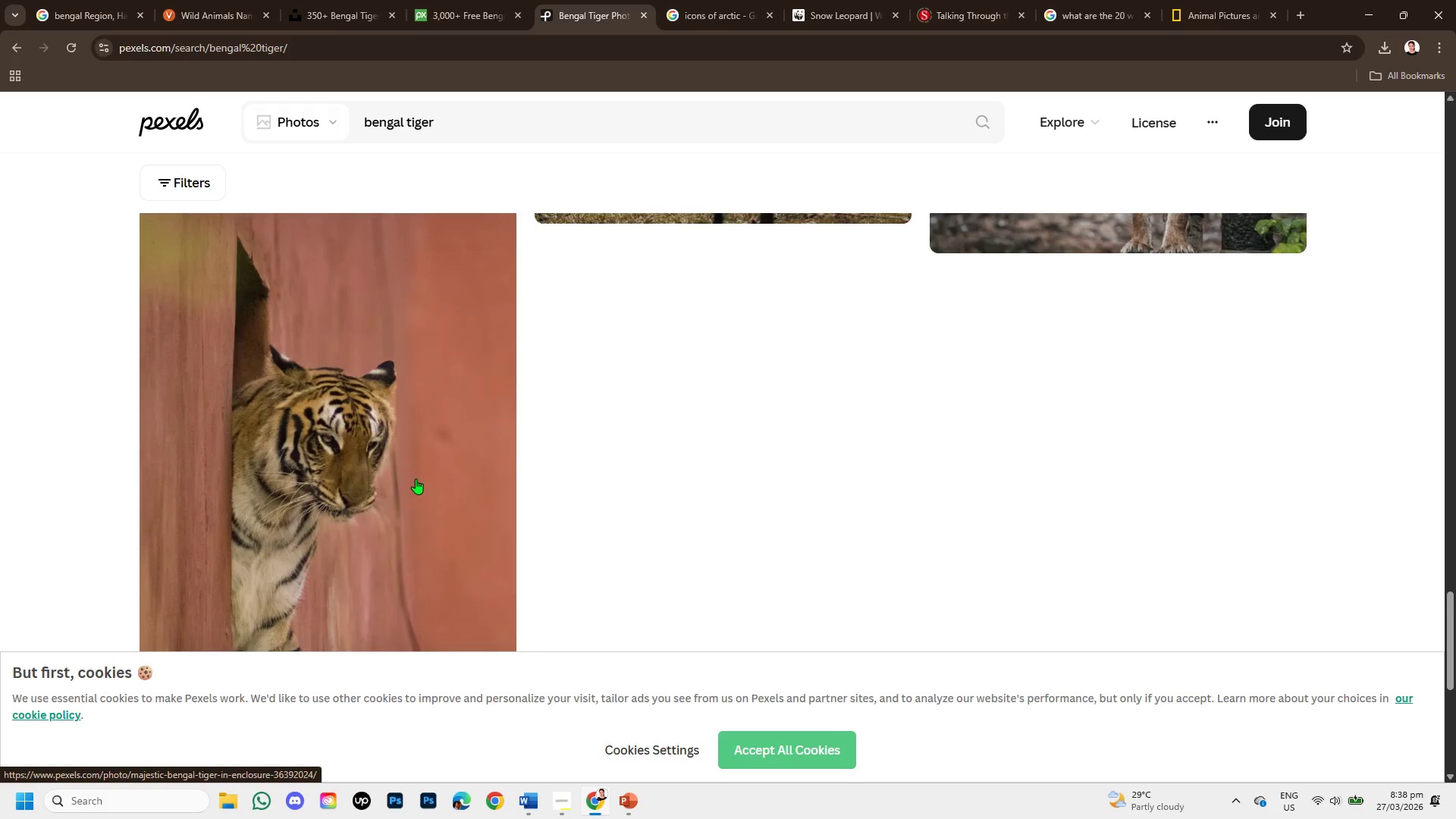 
scroll: coordinate [416, 479], scroll_direction: up, amount: 7.0
 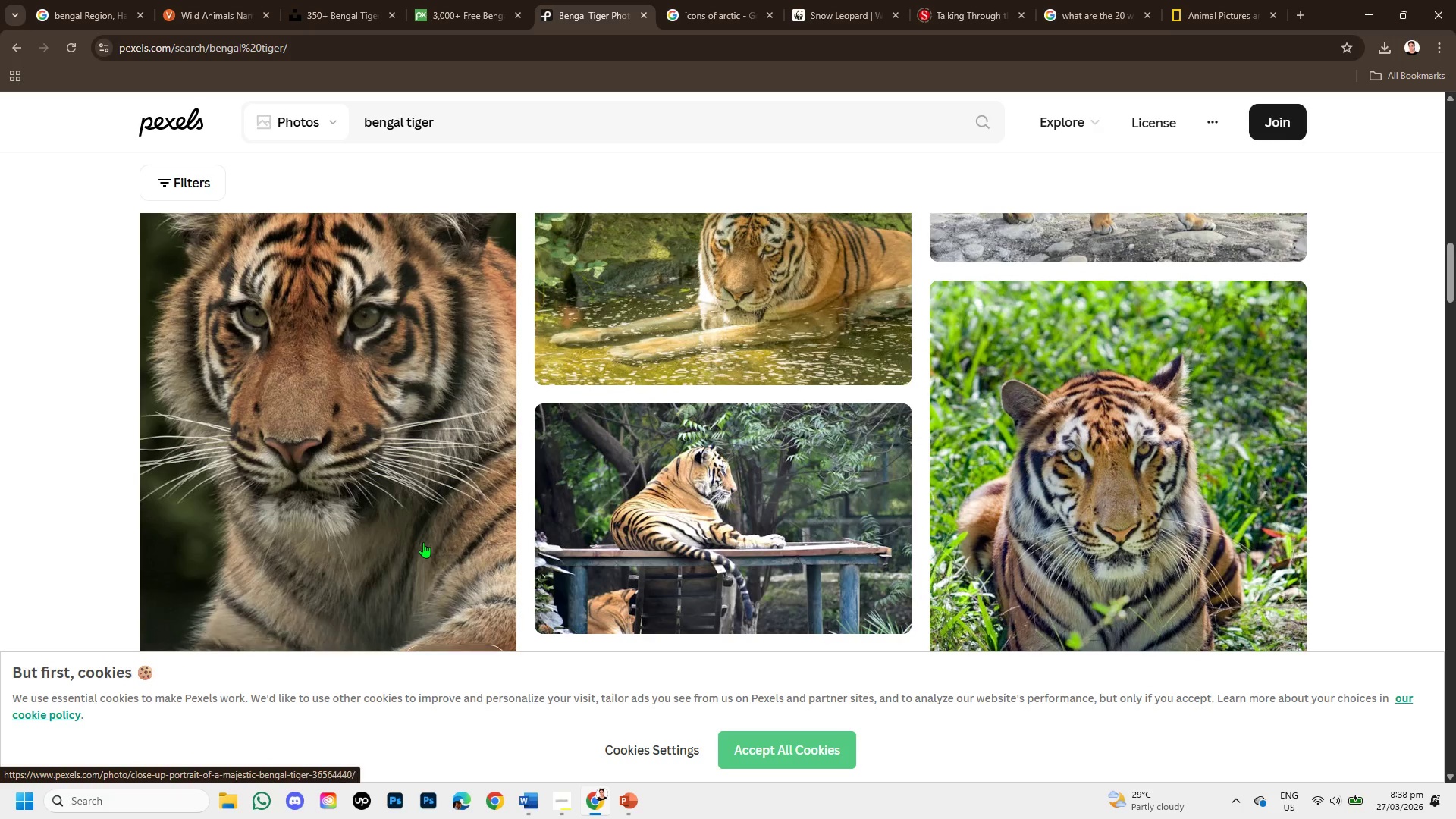 
scroll: coordinate [423, 542], scroll_direction: down, amount: 1.0
 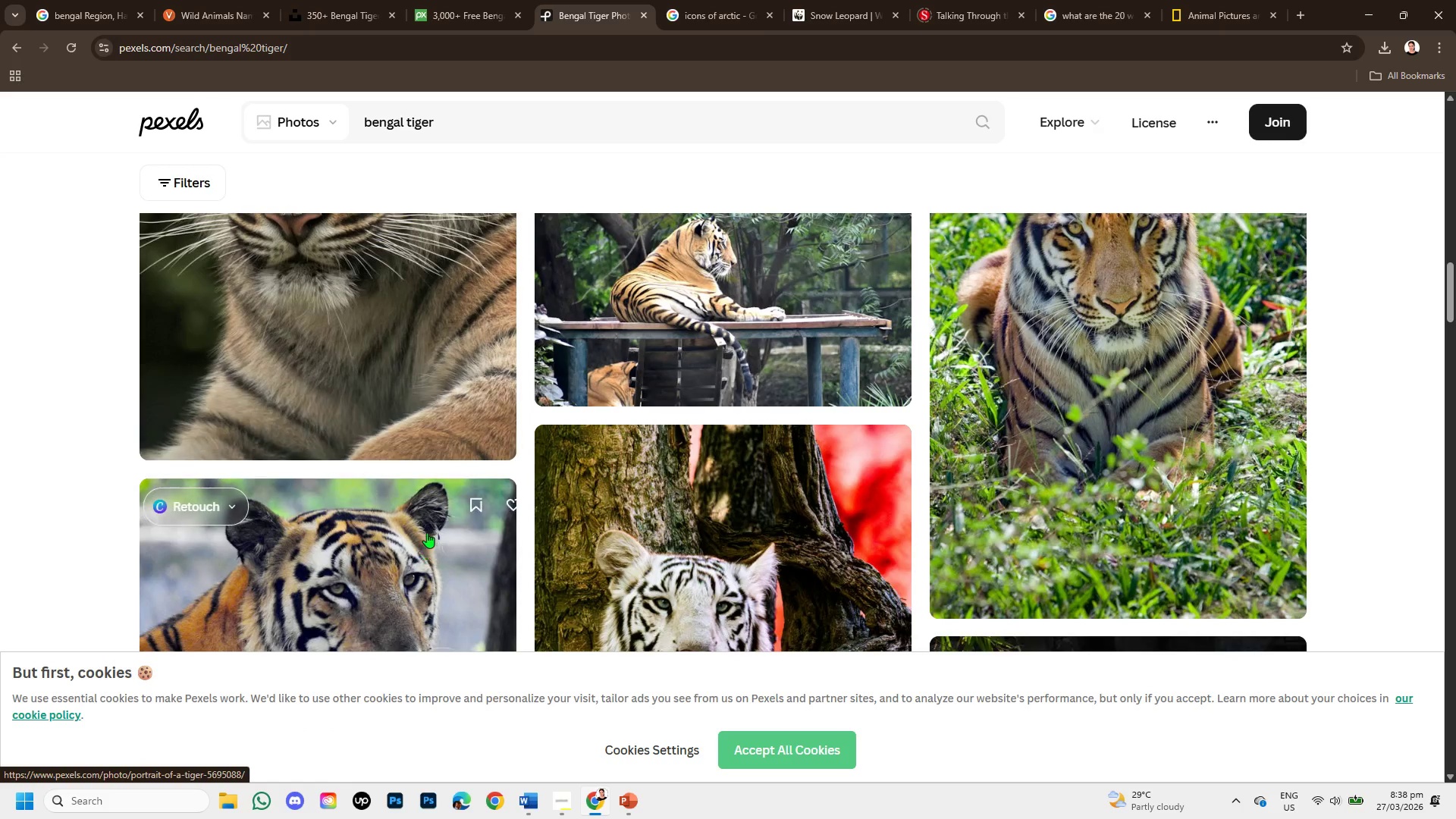 
scroll: coordinate [436, 516], scroll_direction: up, amount: 5.0
 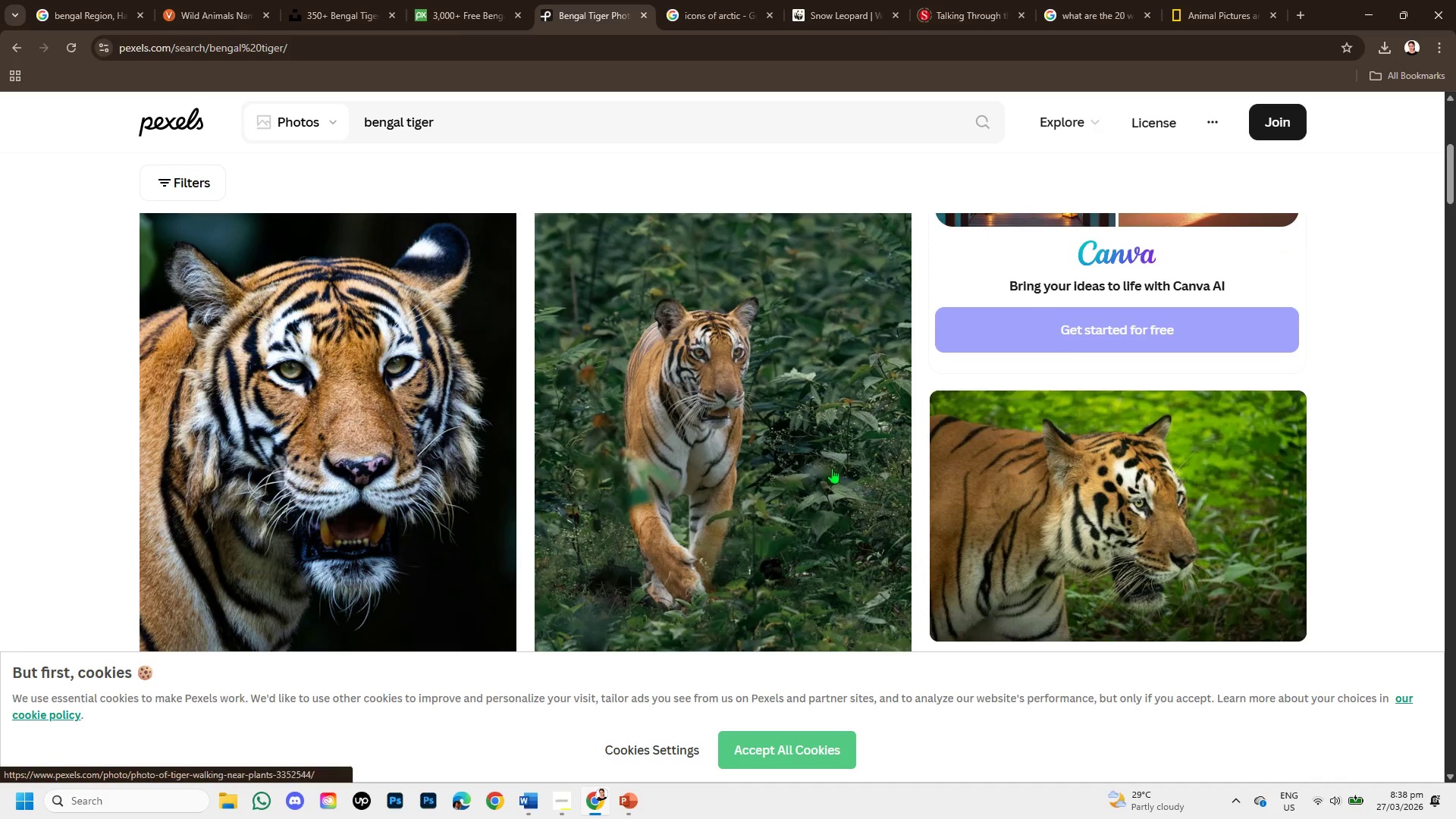 
left_click([758, 448])
 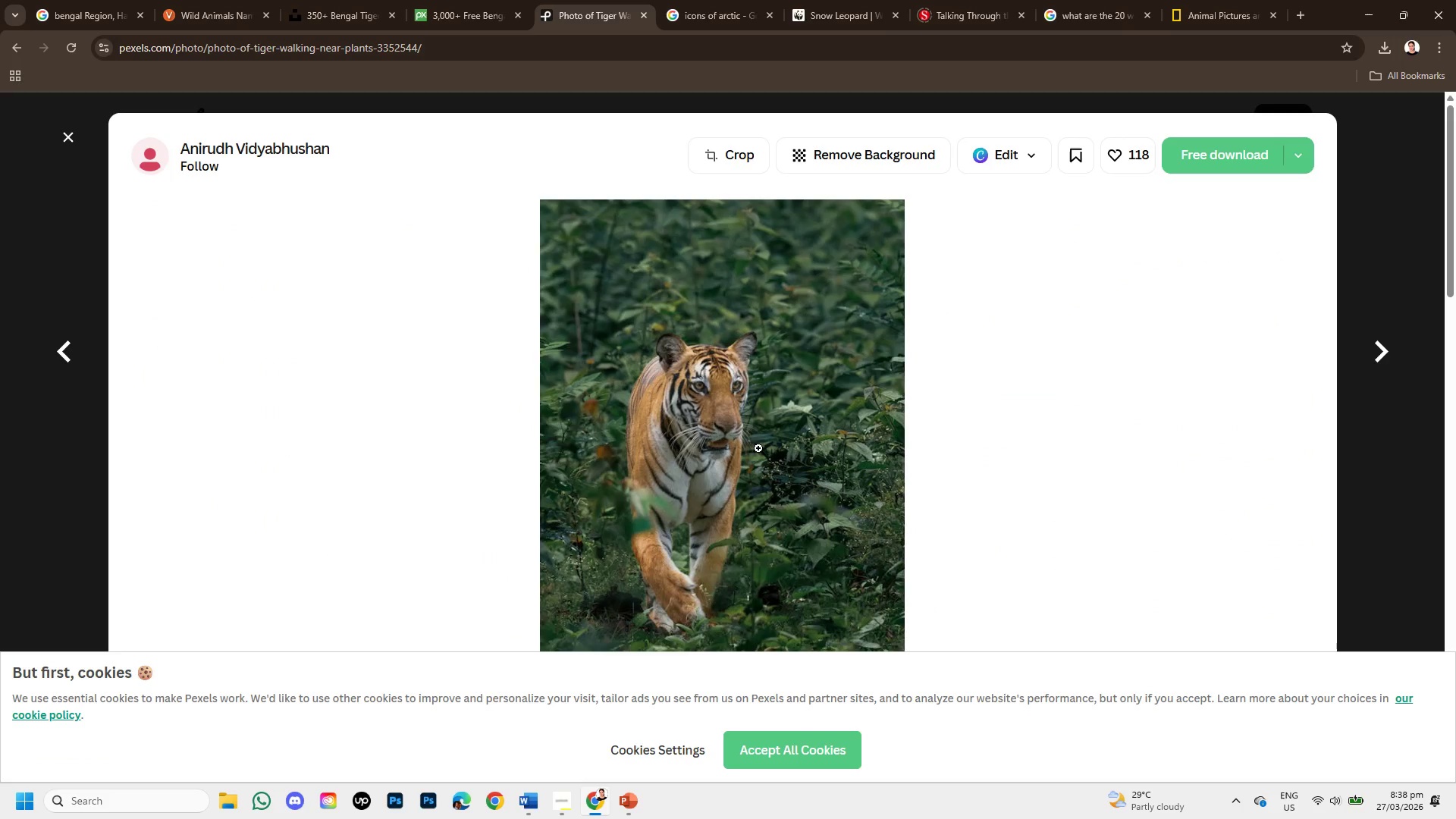 
scroll: coordinate [601, 474], scroll_direction: down, amount: 6.0
 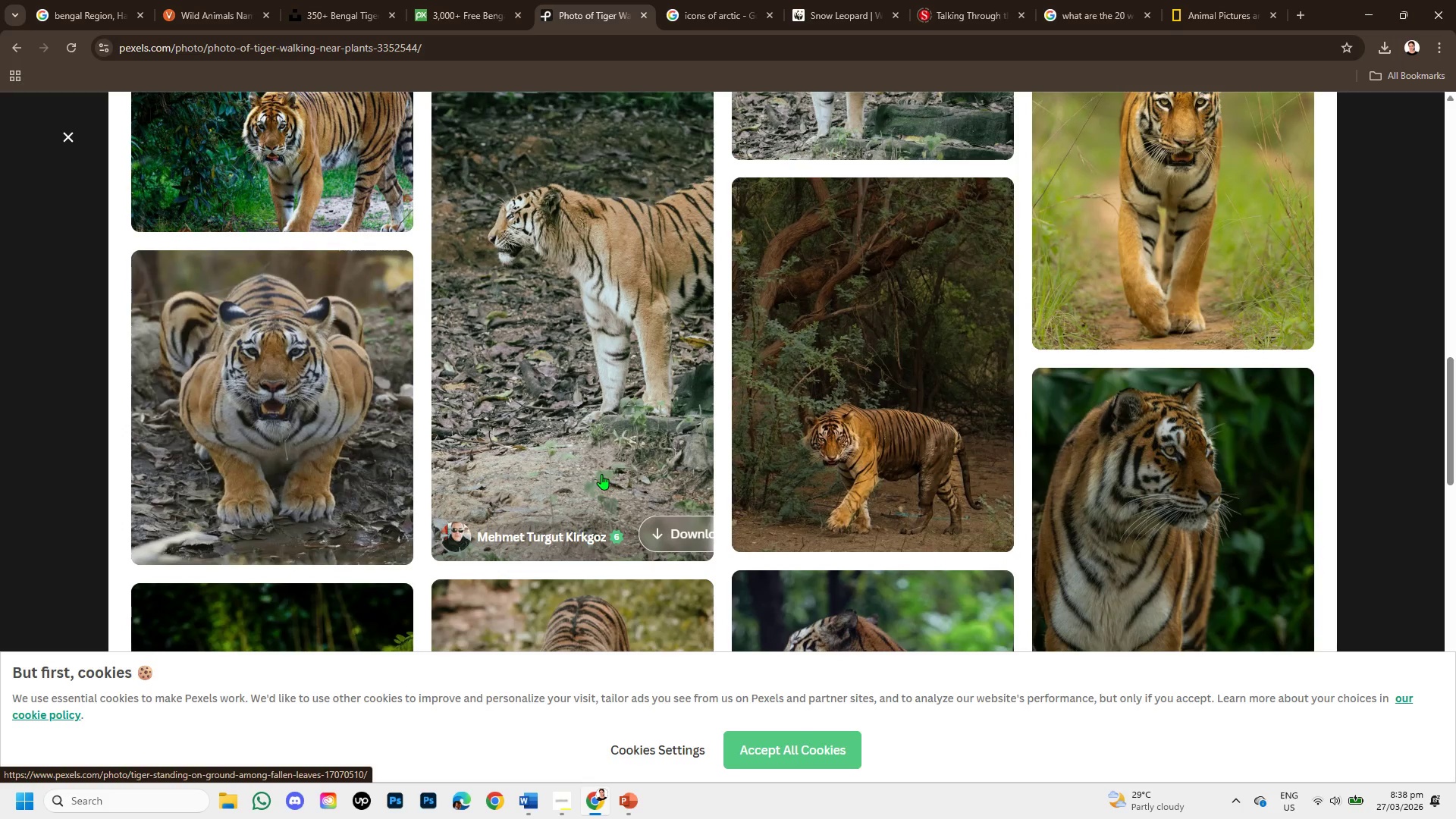 
scroll: coordinate [601, 474], scroll_direction: up, amount: 3.0
 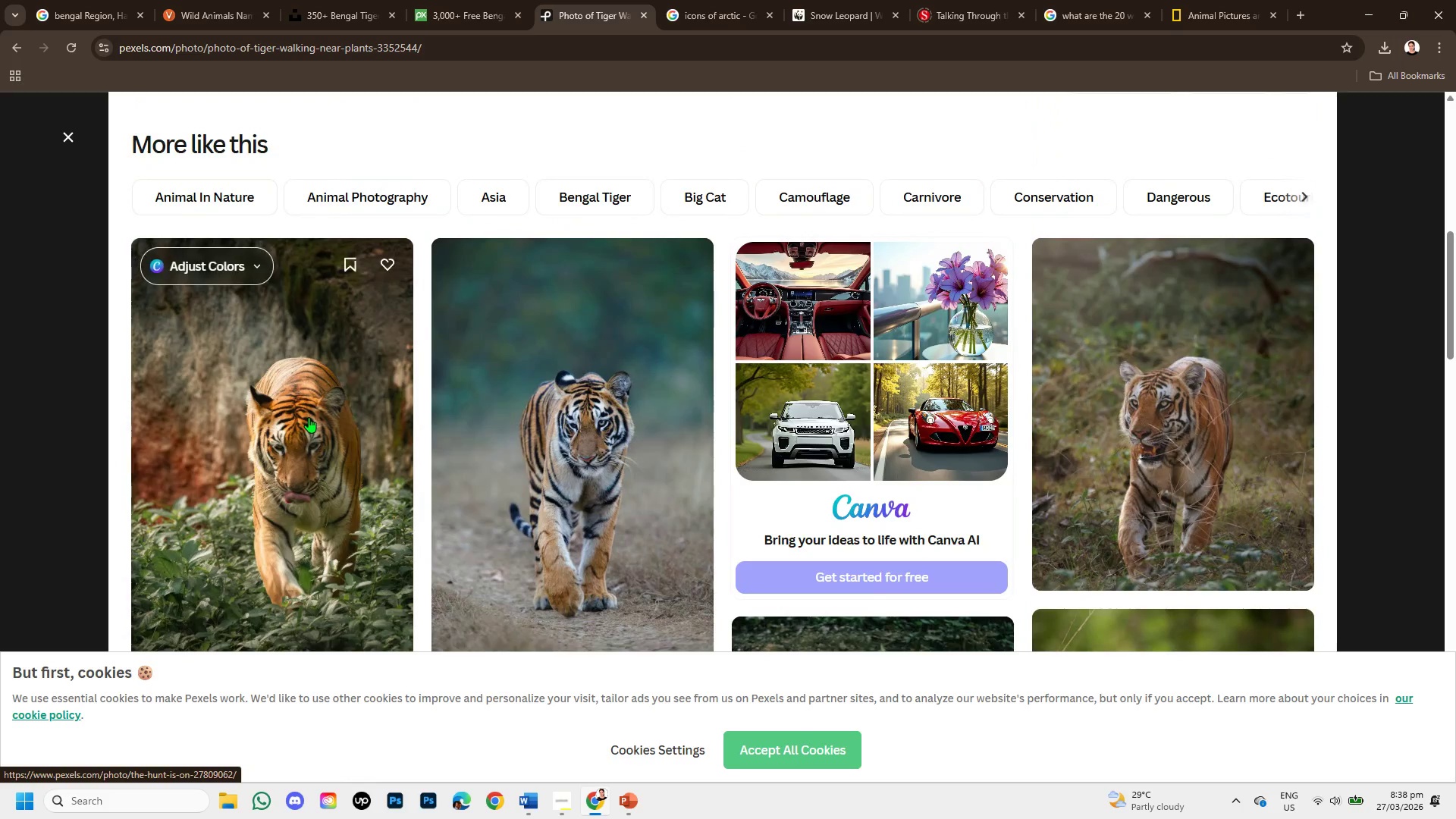 
left_click([309, 417])
 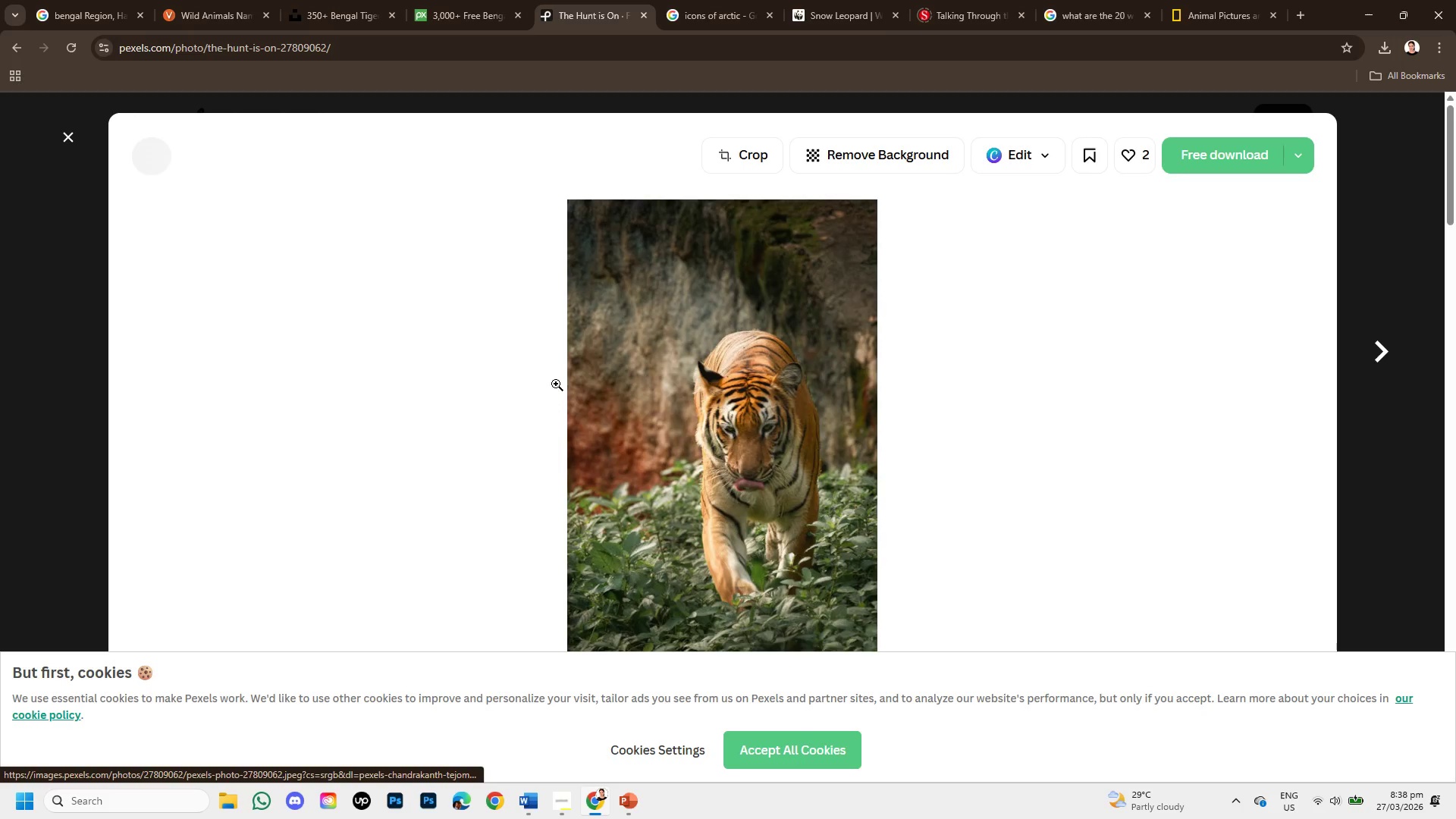 
scroll: coordinate [559, 383], scroll_direction: down, amount: 4.0
 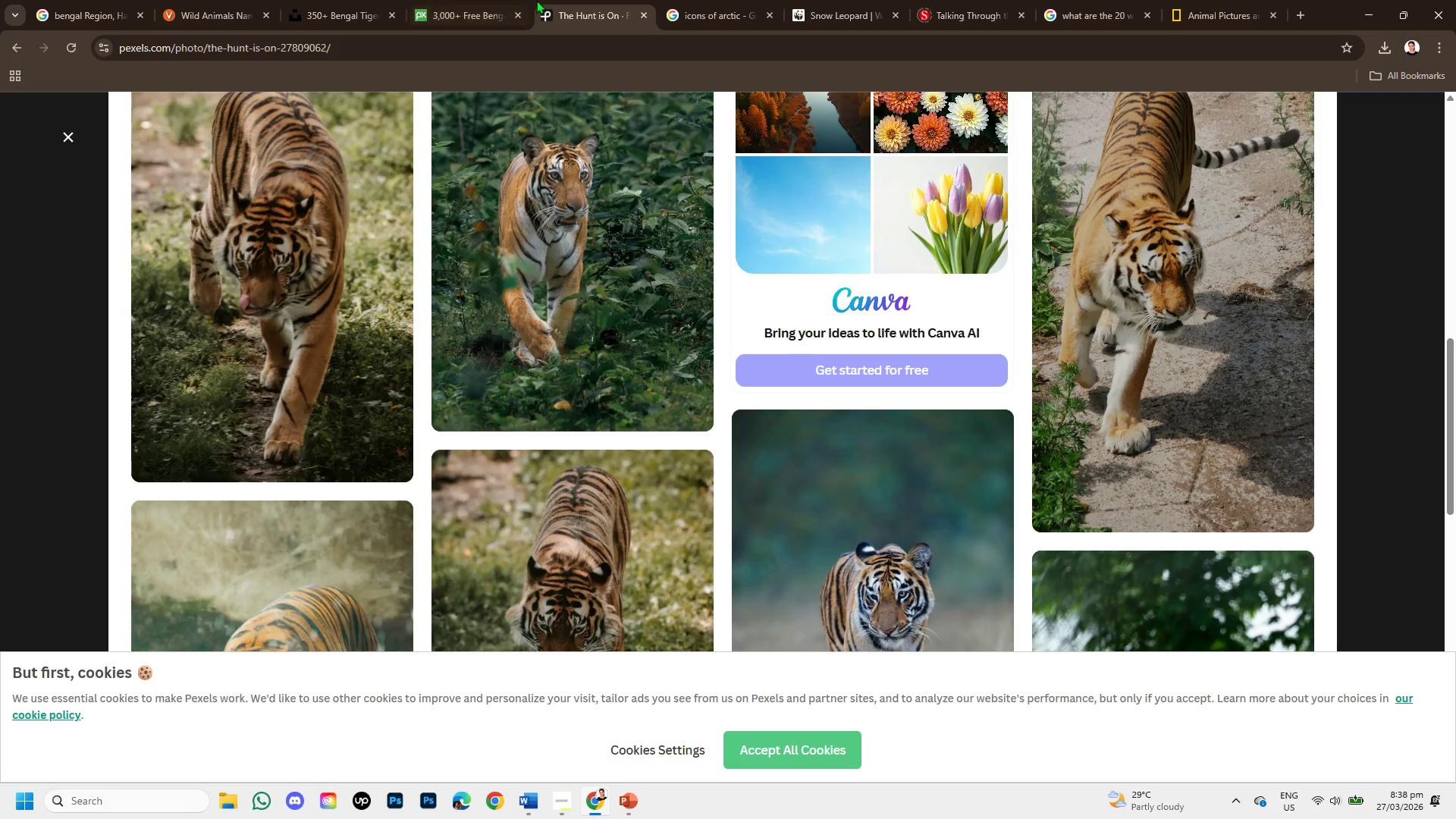 
left_click([499, 0])
 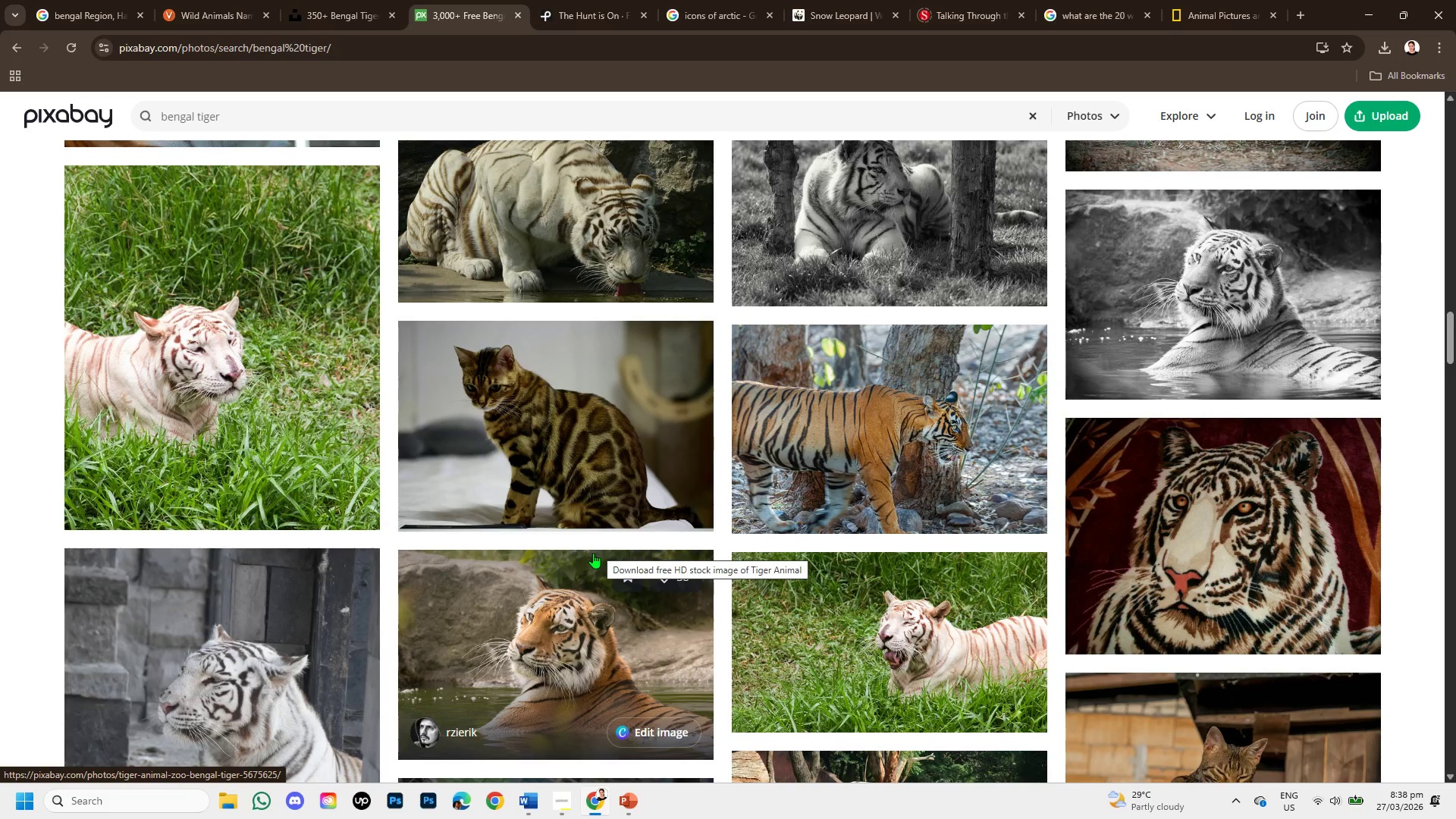 
wait(5.89)
 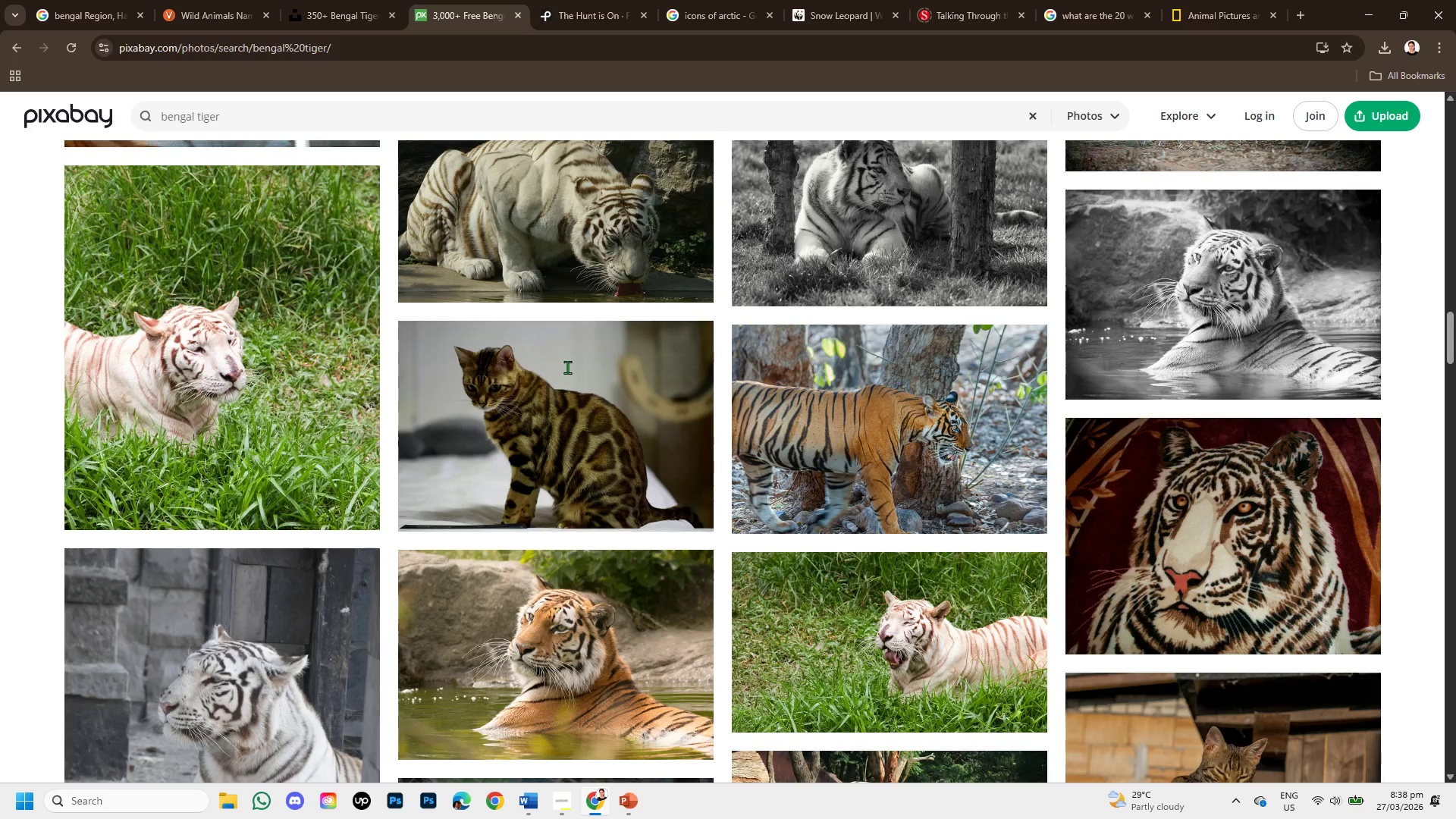 
scroll: coordinate [635, 604], scroll_direction: up, amount: 11.0
 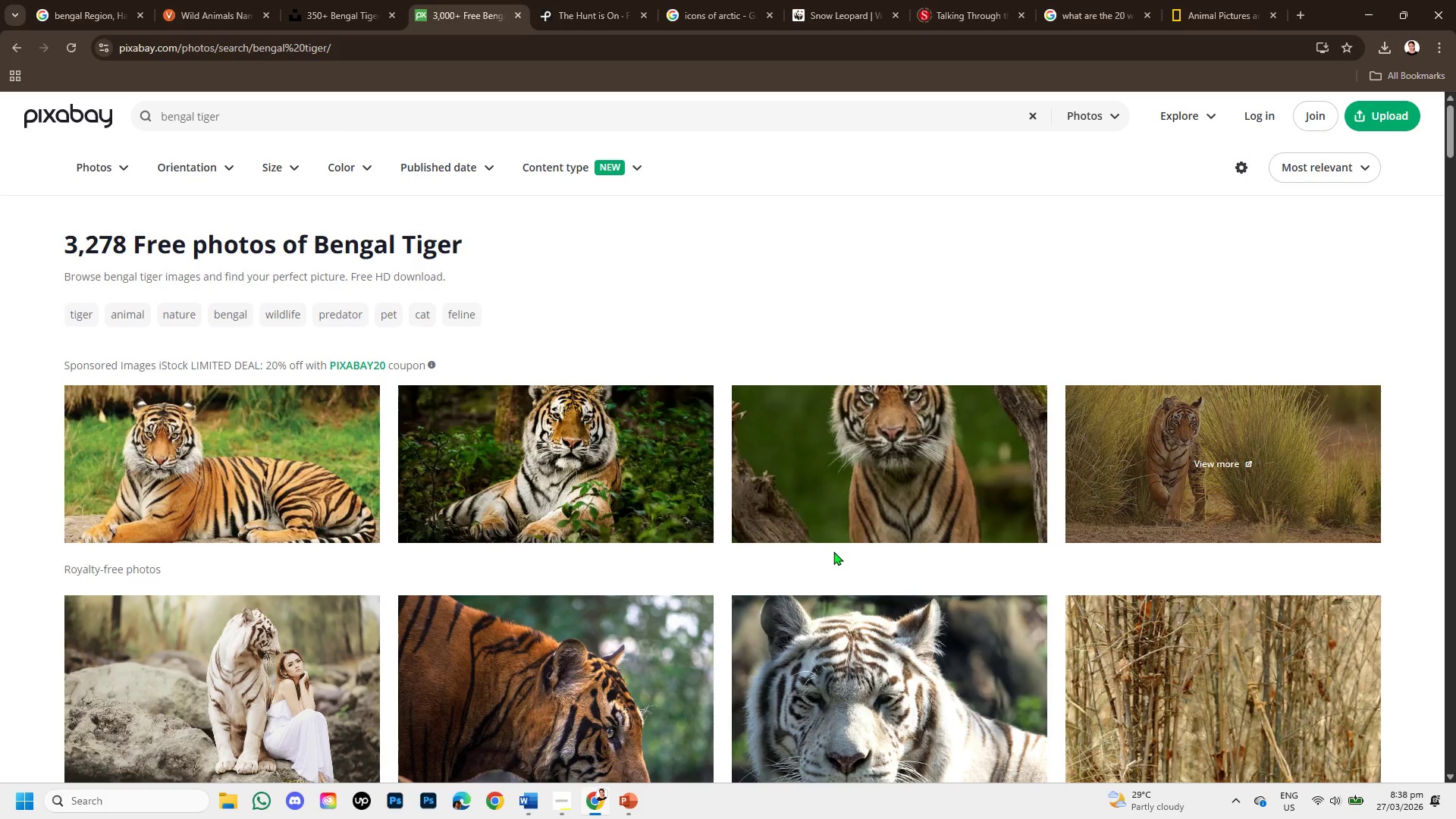 
scroll: coordinate [658, 590], scroll_direction: down, amount: 4.0
 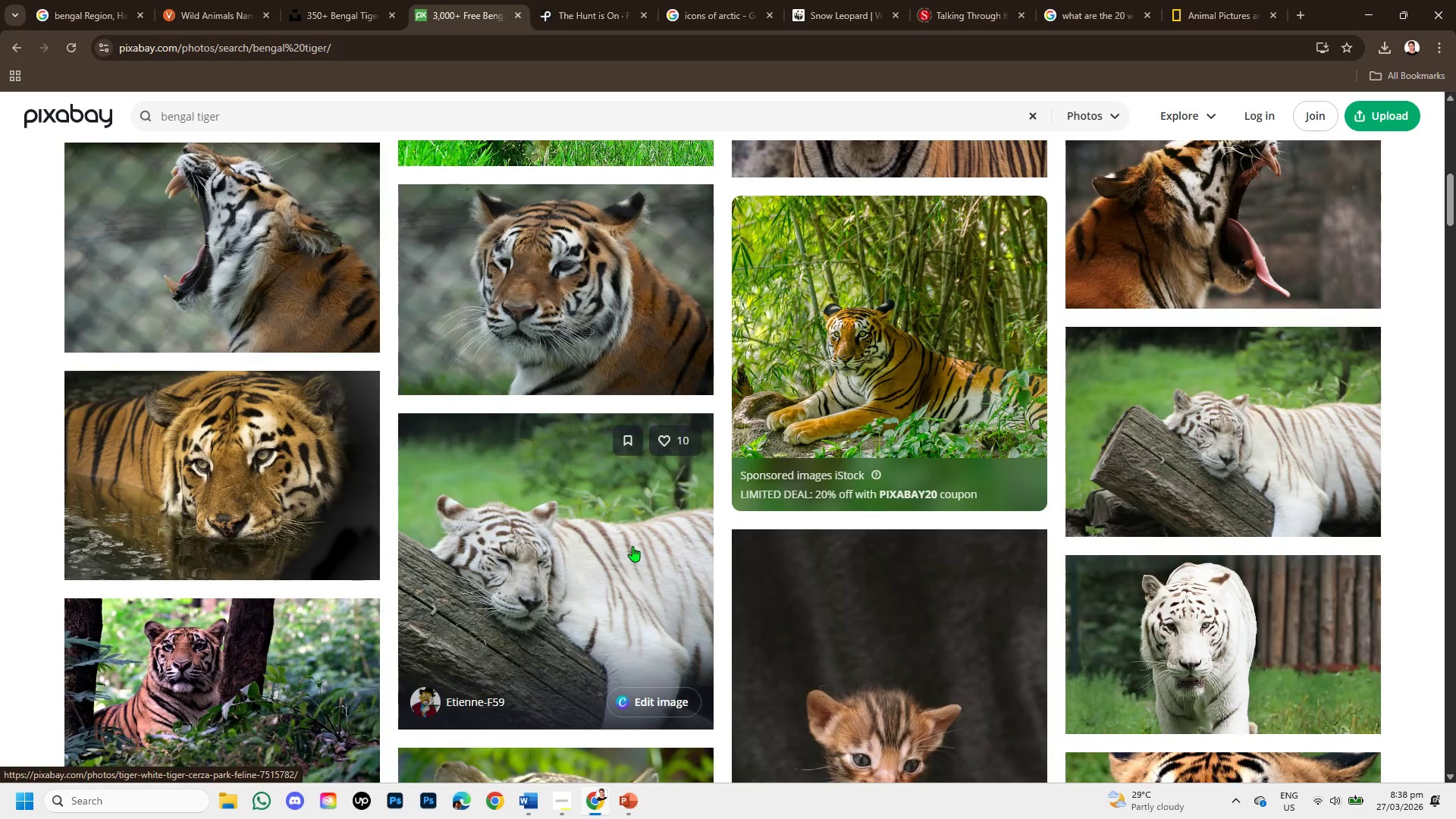 
scroll: coordinate [632, 546], scroll_direction: up, amount: 2.0
 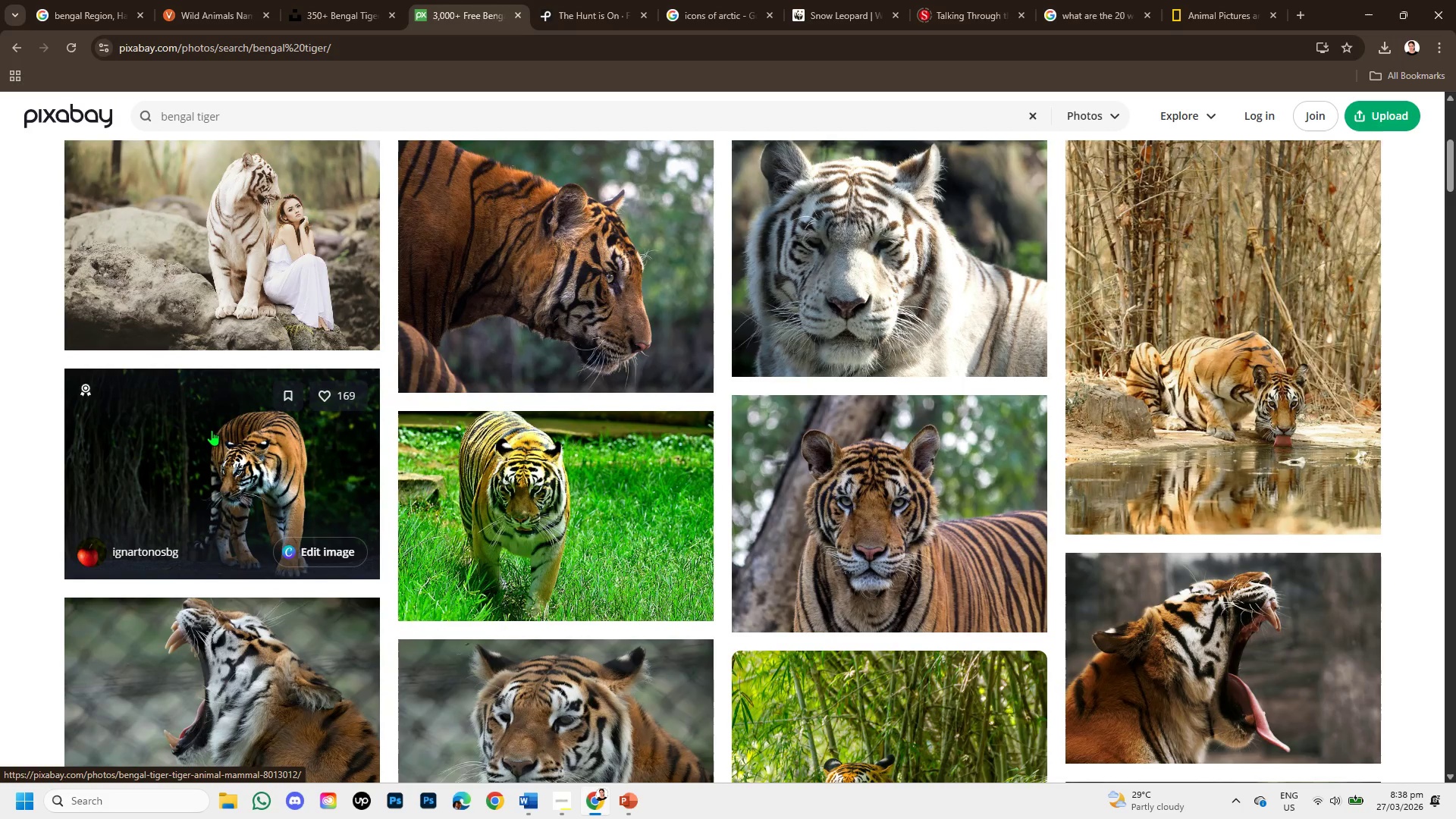 
left_click_drag(start_coordinate=[212, 430], to_coordinate=[212, 447])
 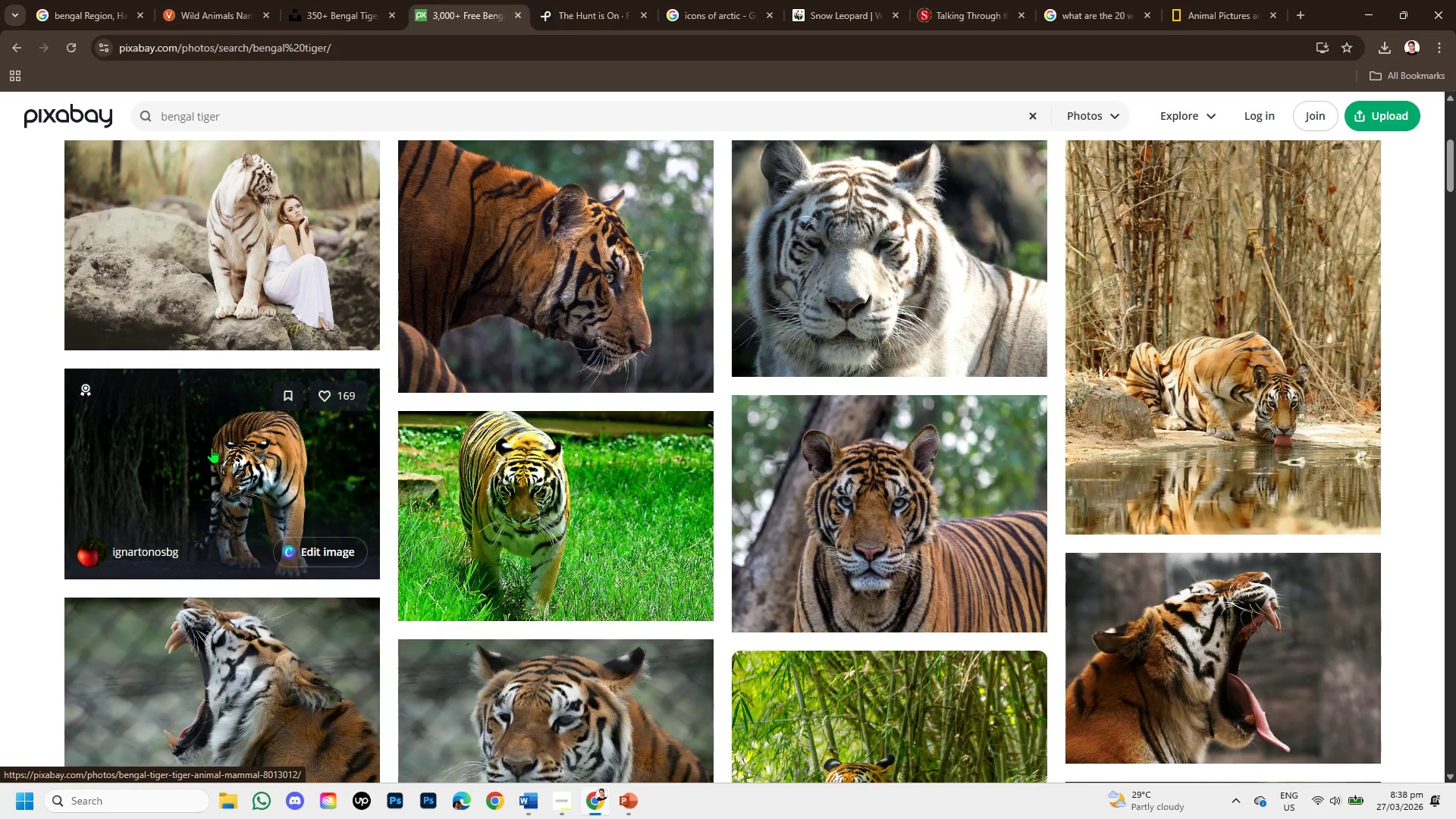 
left_click([212, 447])
 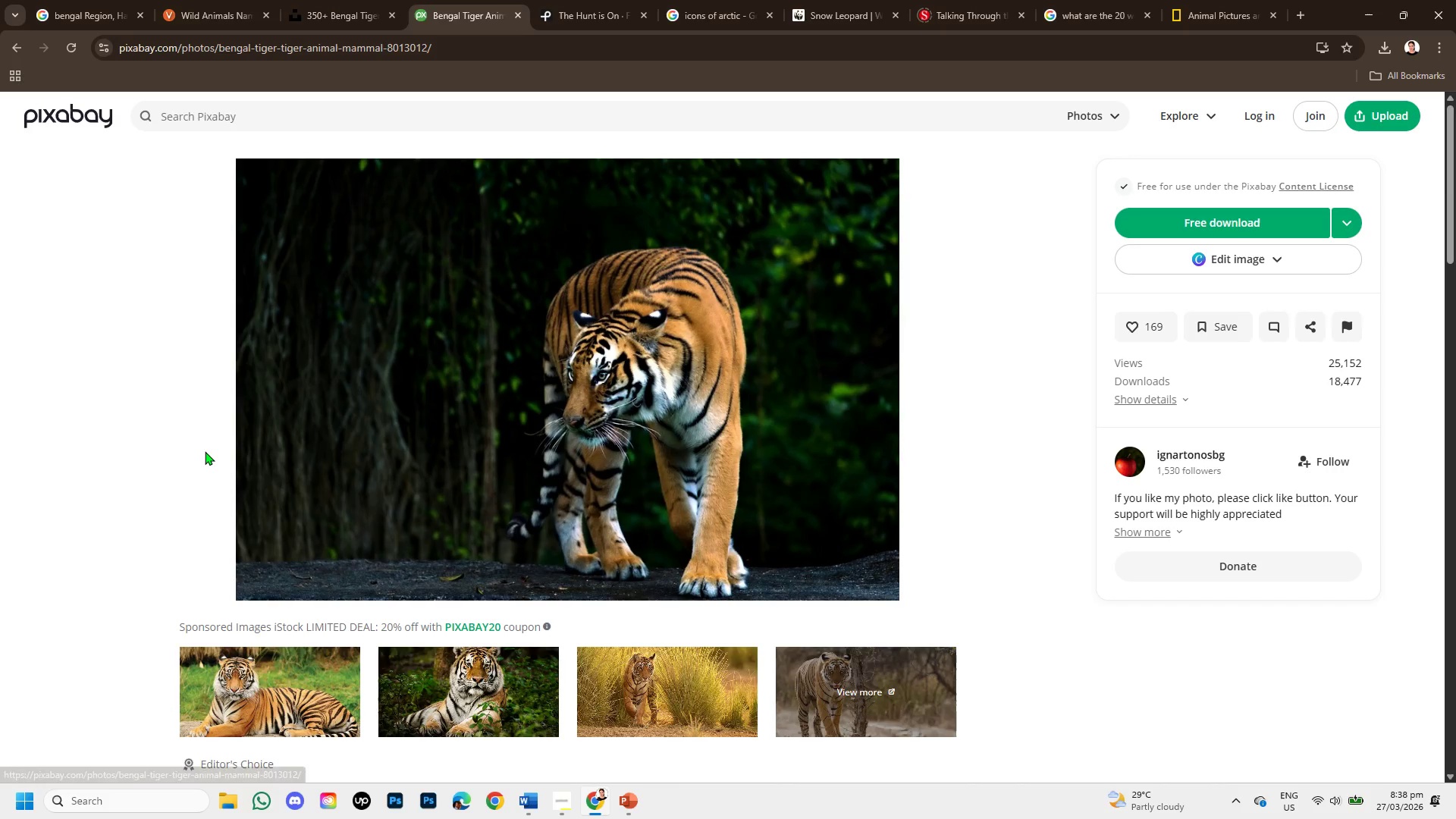 
wait(5.42)
 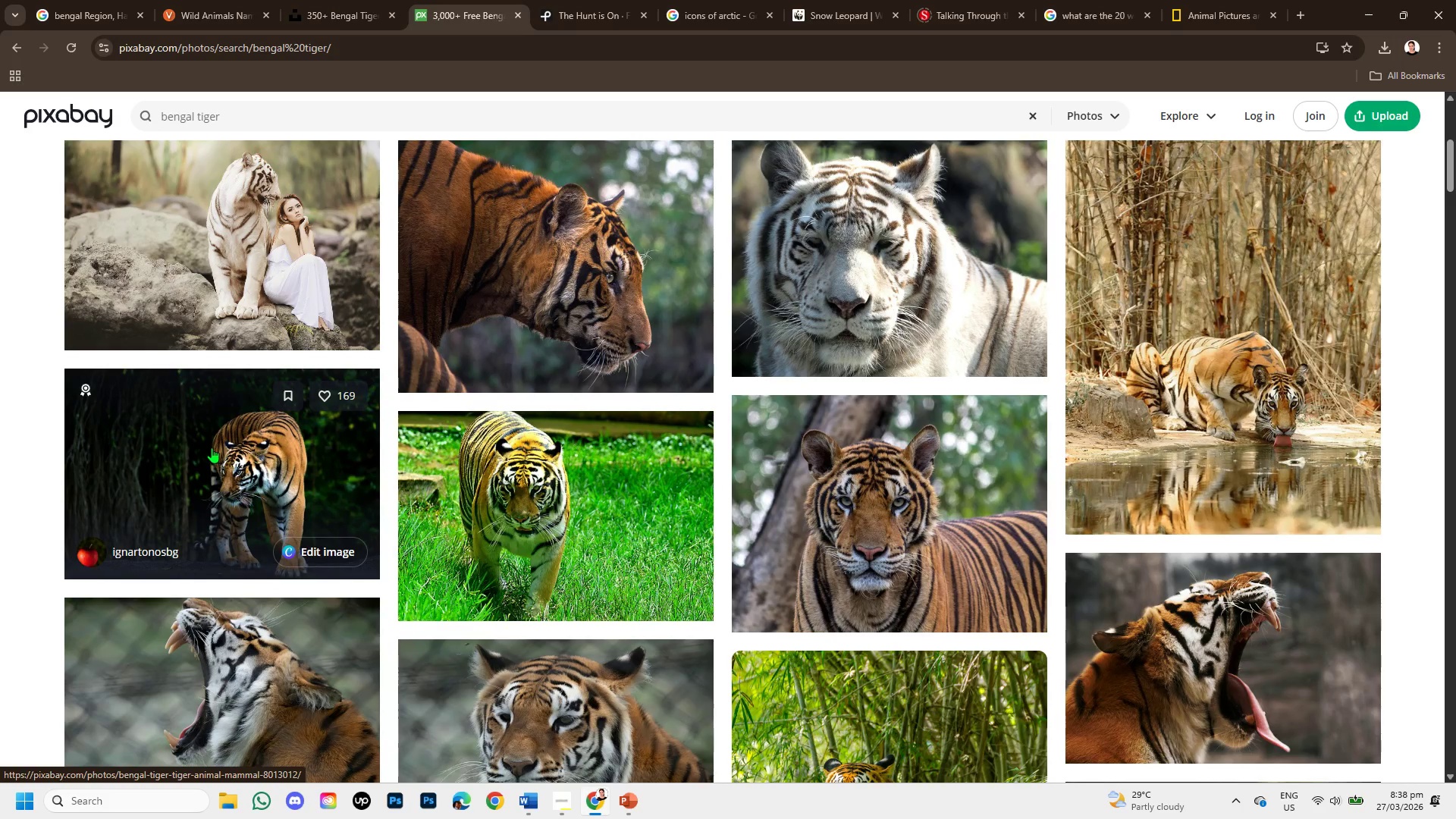 
scroll: coordinate [508, 543], scroll_direction: down, amount: 6.0
 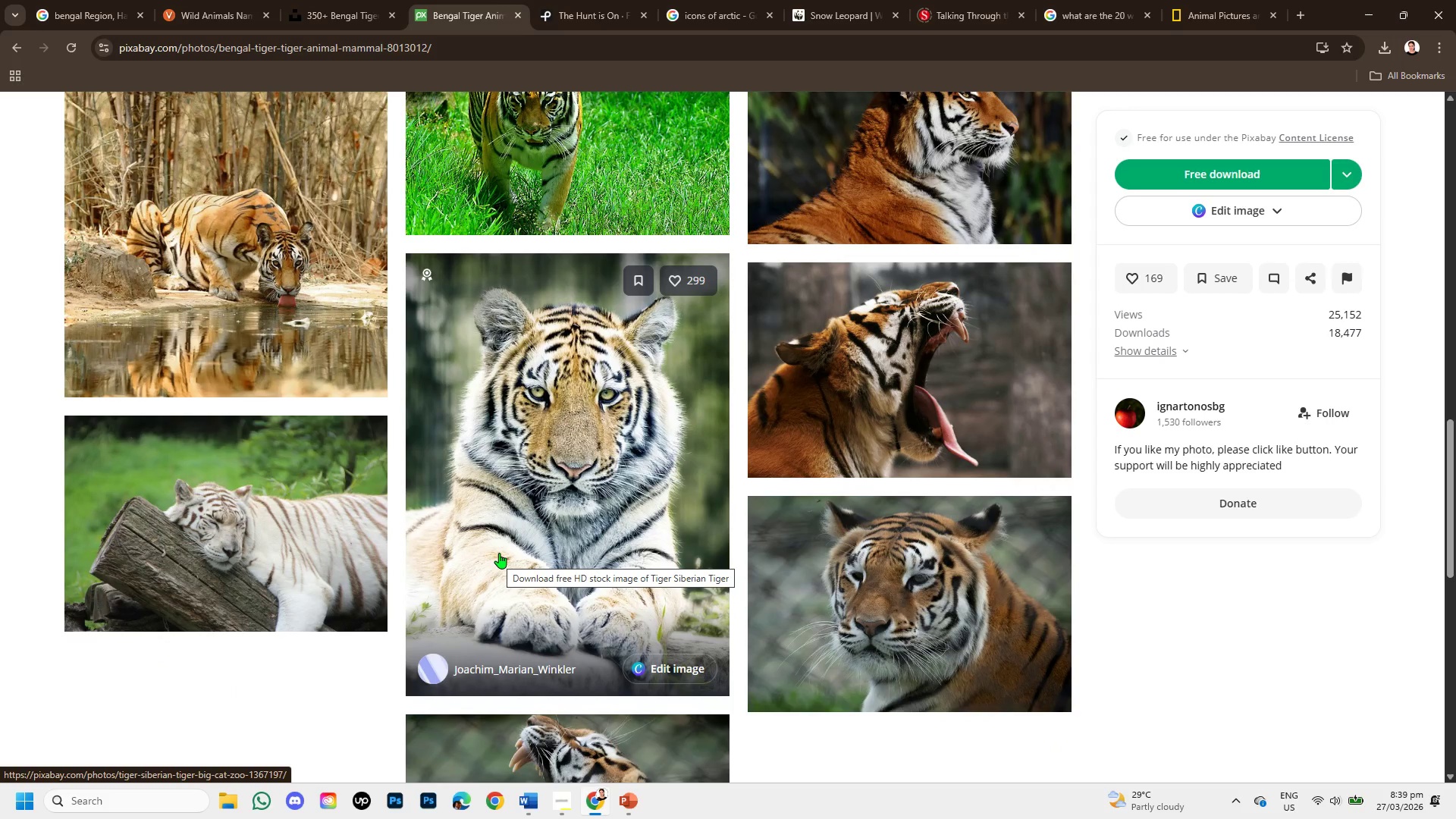 
scroll: coordinate [499, 555], scroll_direction: up, amount: 7.0
 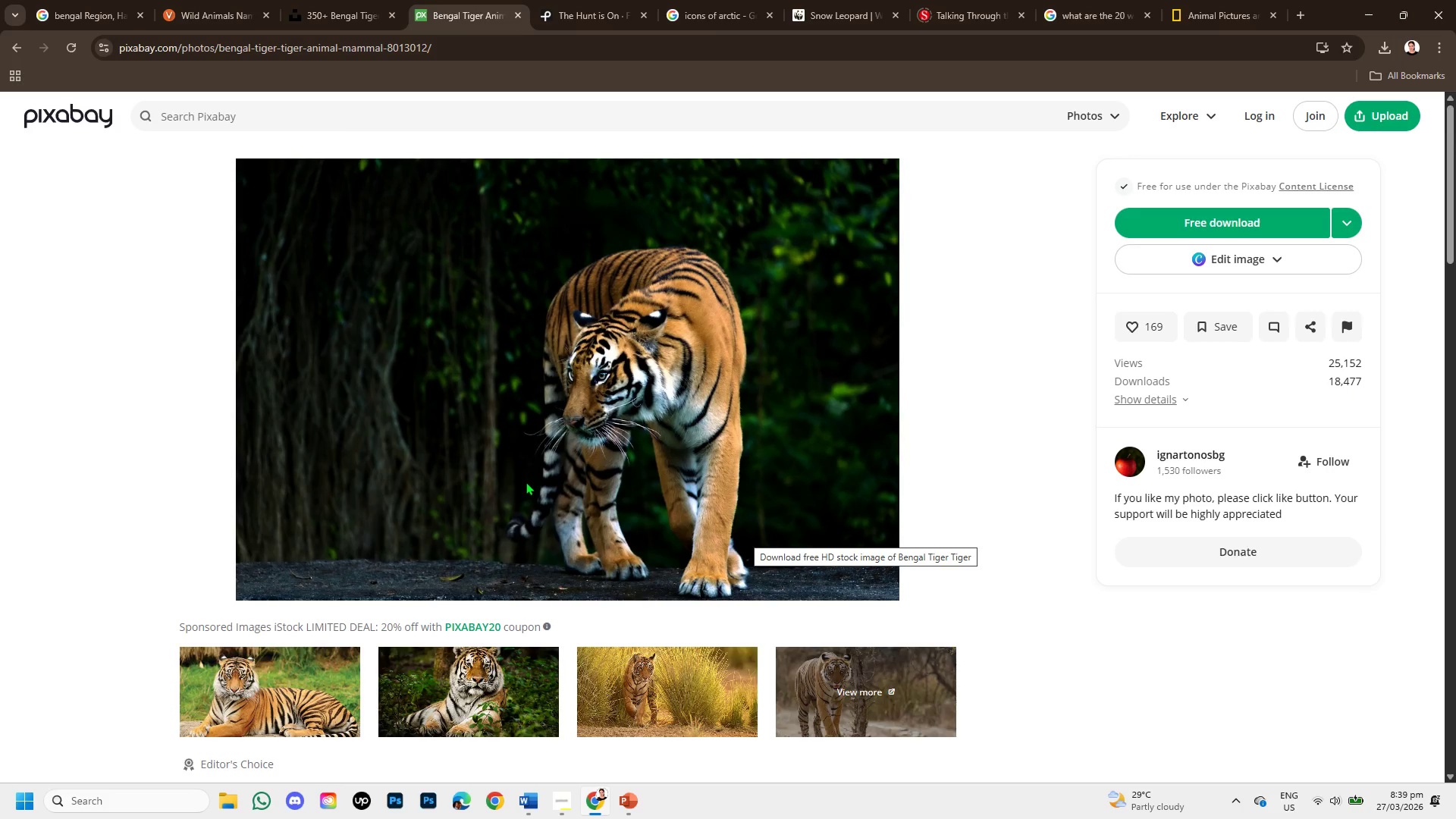 
wait(6.32)
 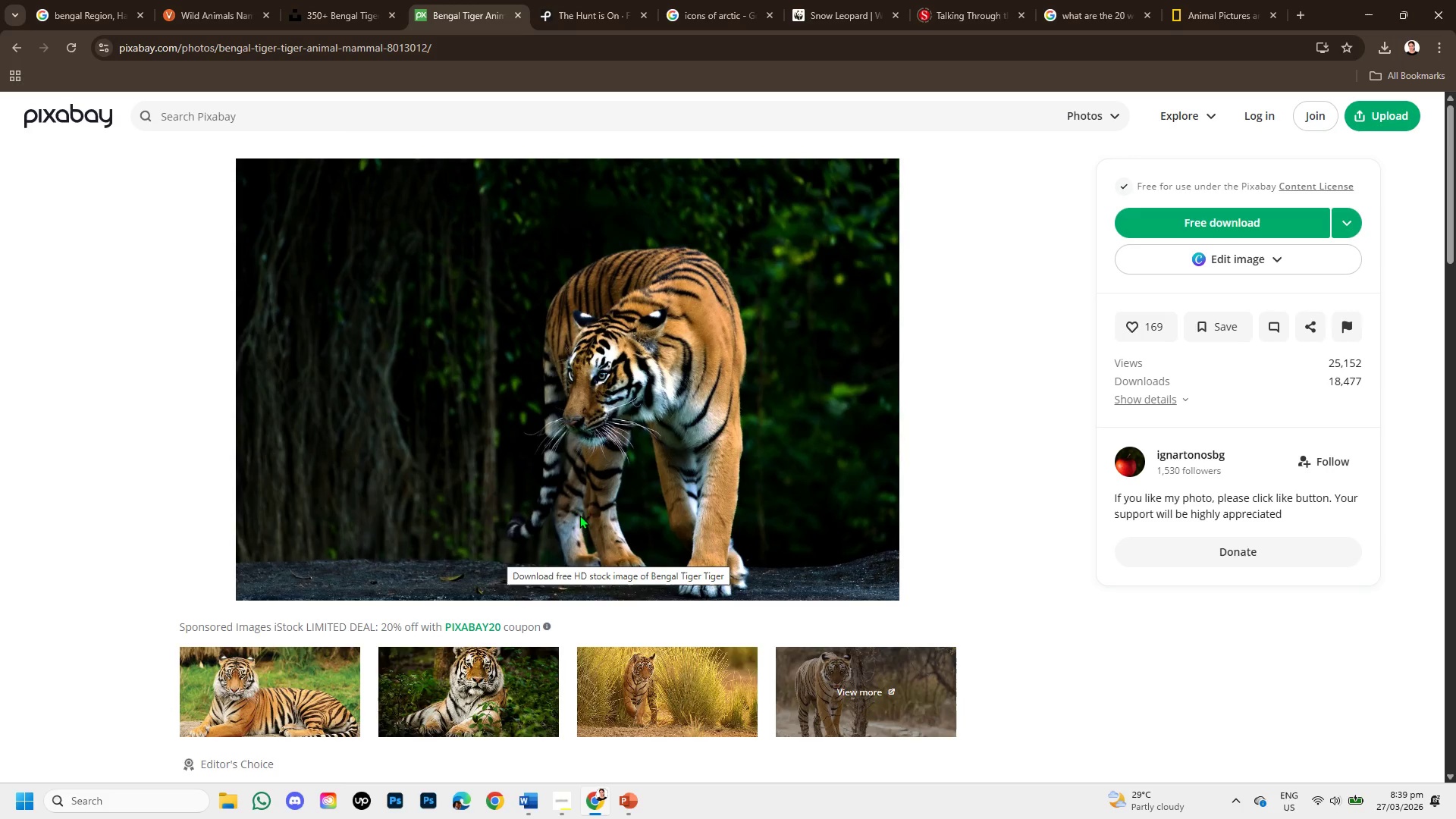 
scroll: coordinate [590, 464], scroll_direction: down, amount: 10.0
 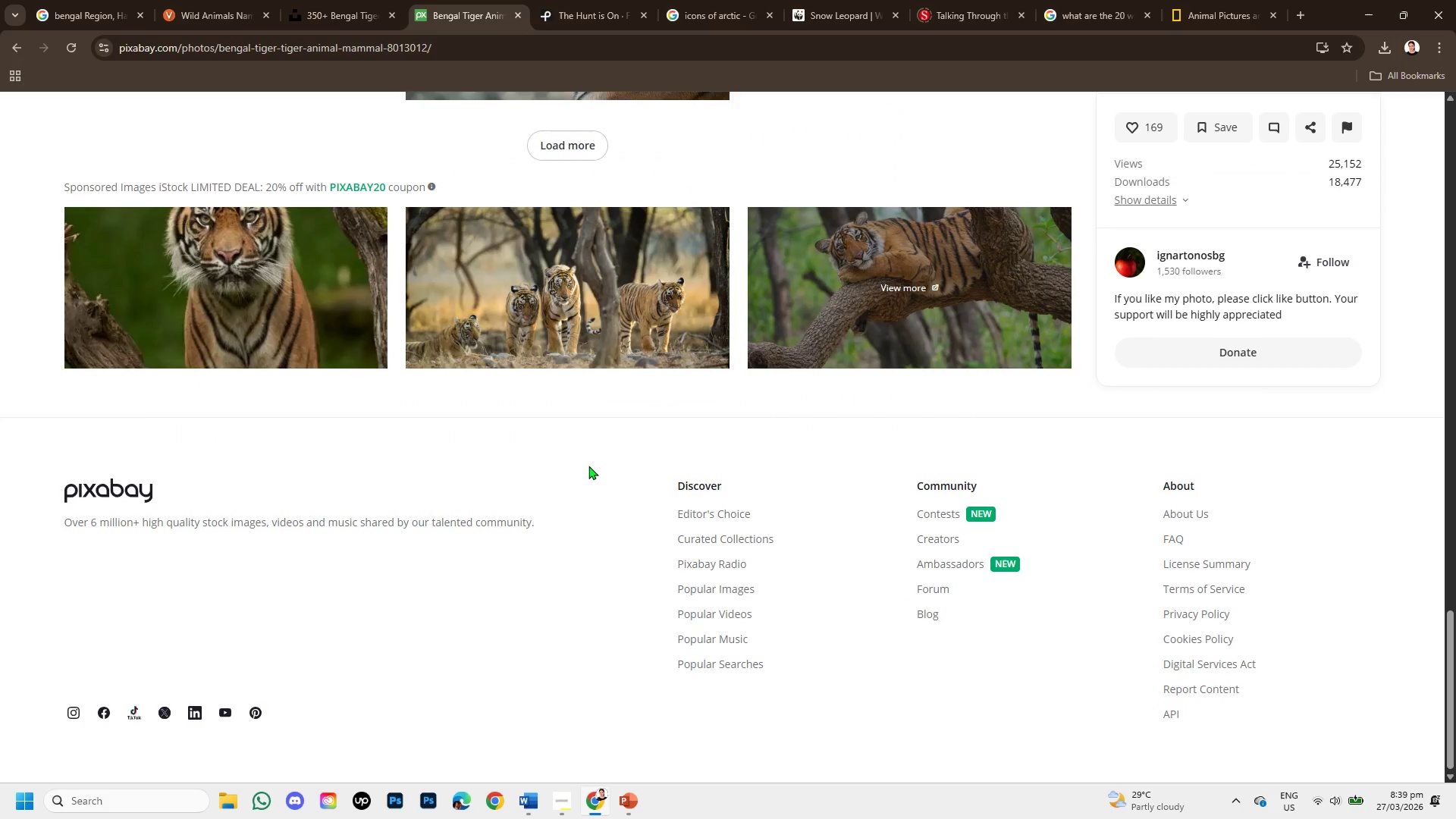 
scroll: coordinate [588, 466], scroll_direction: up, amount: 1.0
 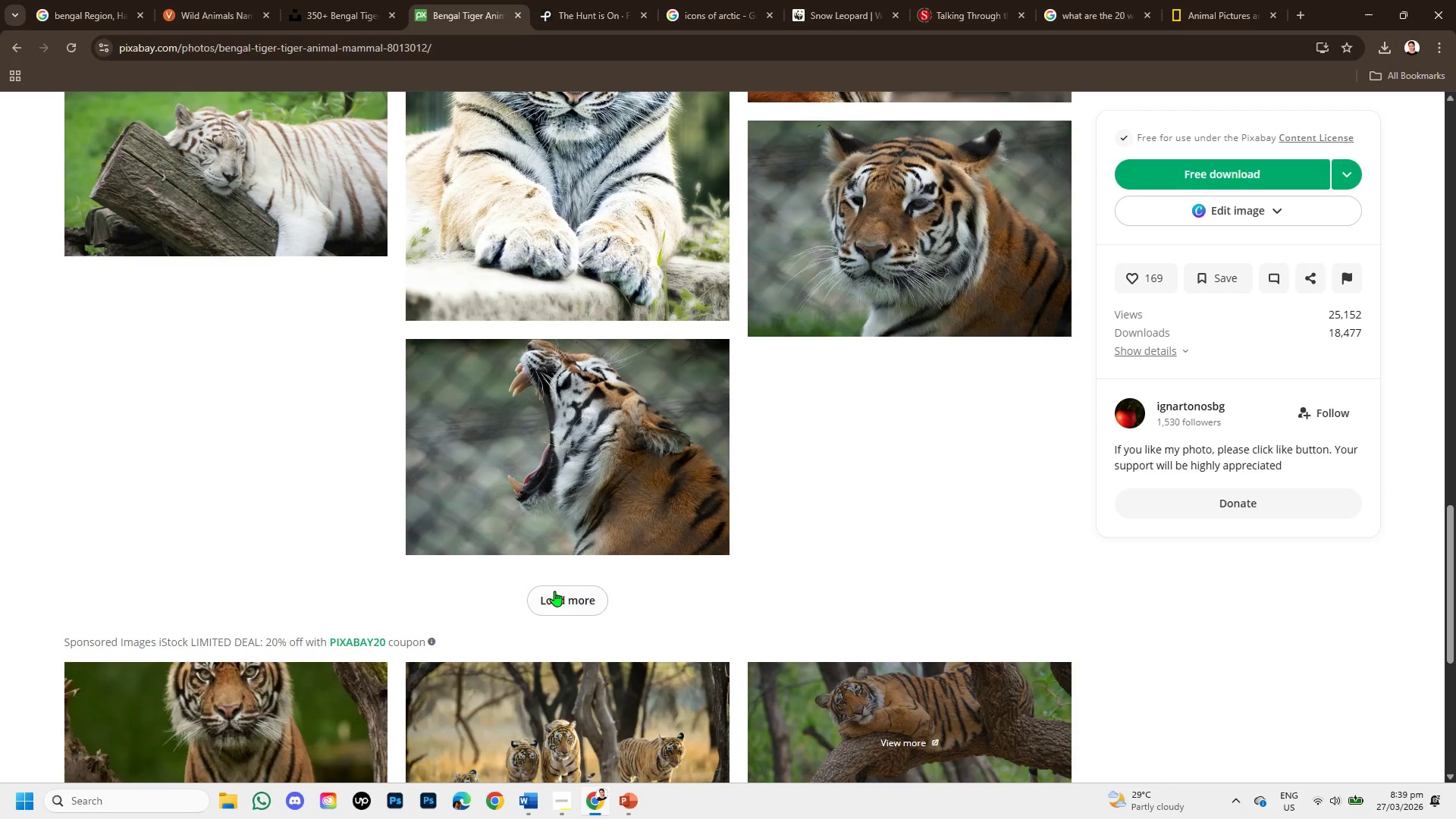 
left_click([556, 595])
 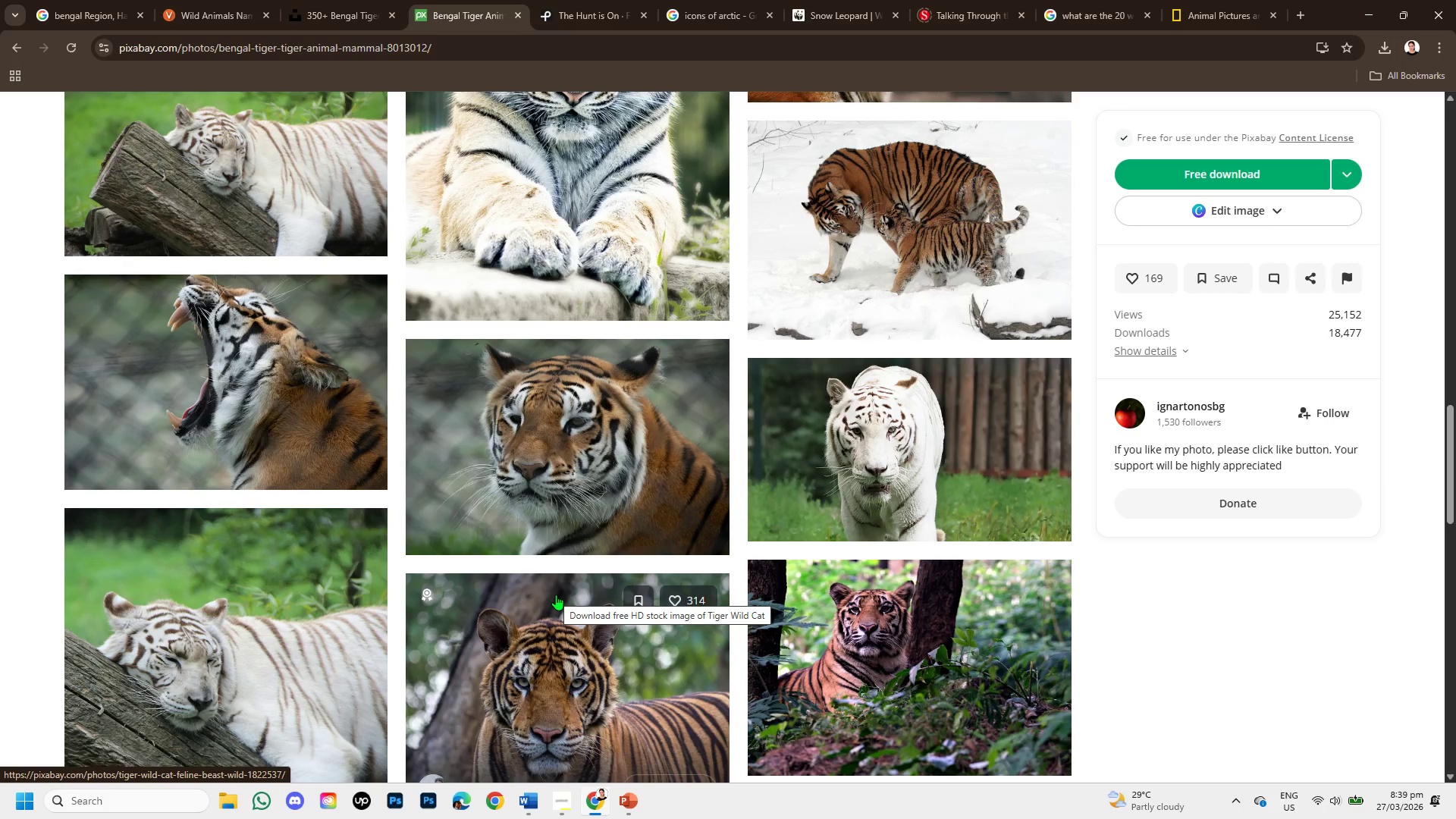 
scroll: coordinate [579, 605], scroll_direction: down, amount: 2.0
 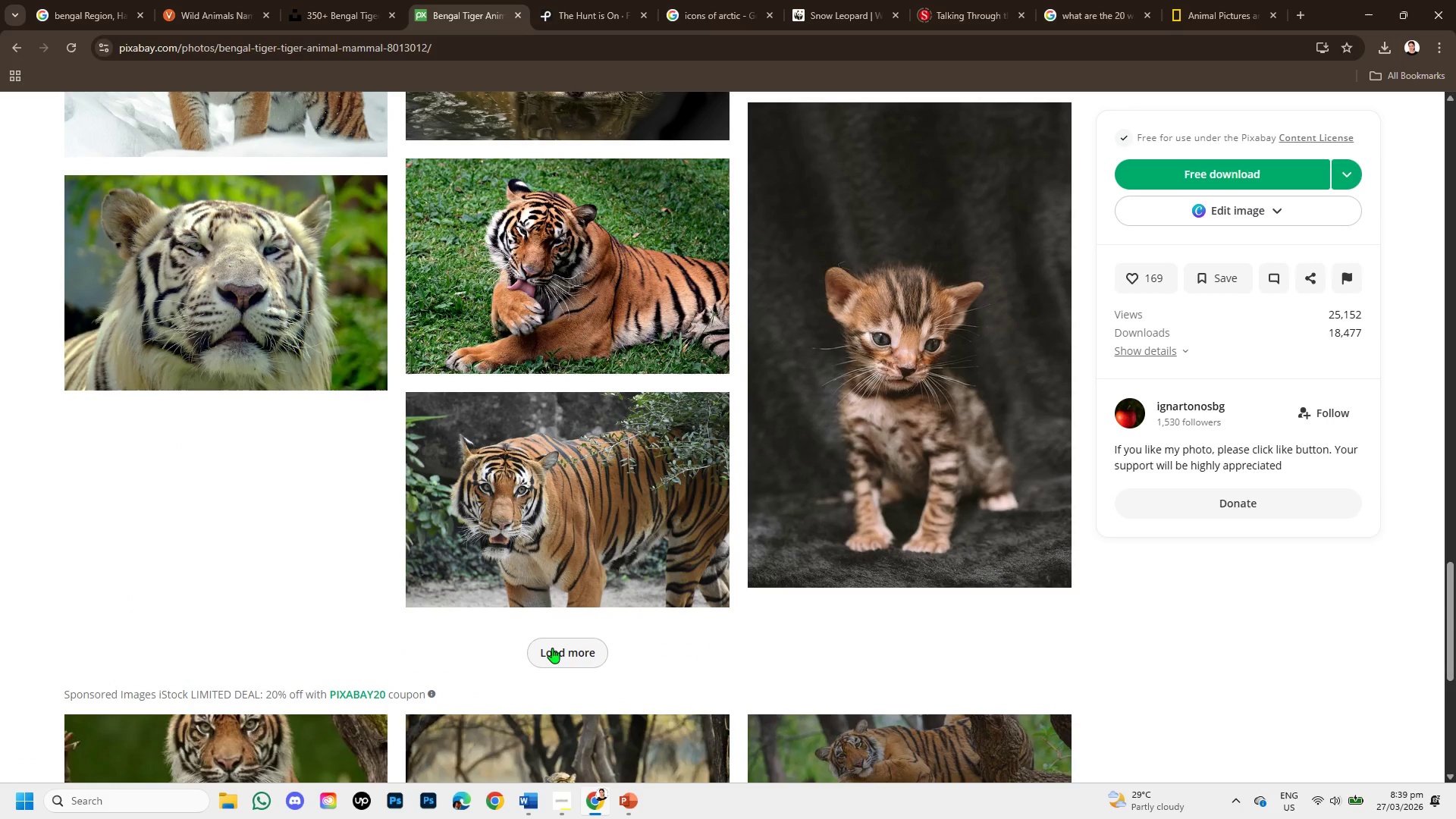 
left_click([702, 441])
 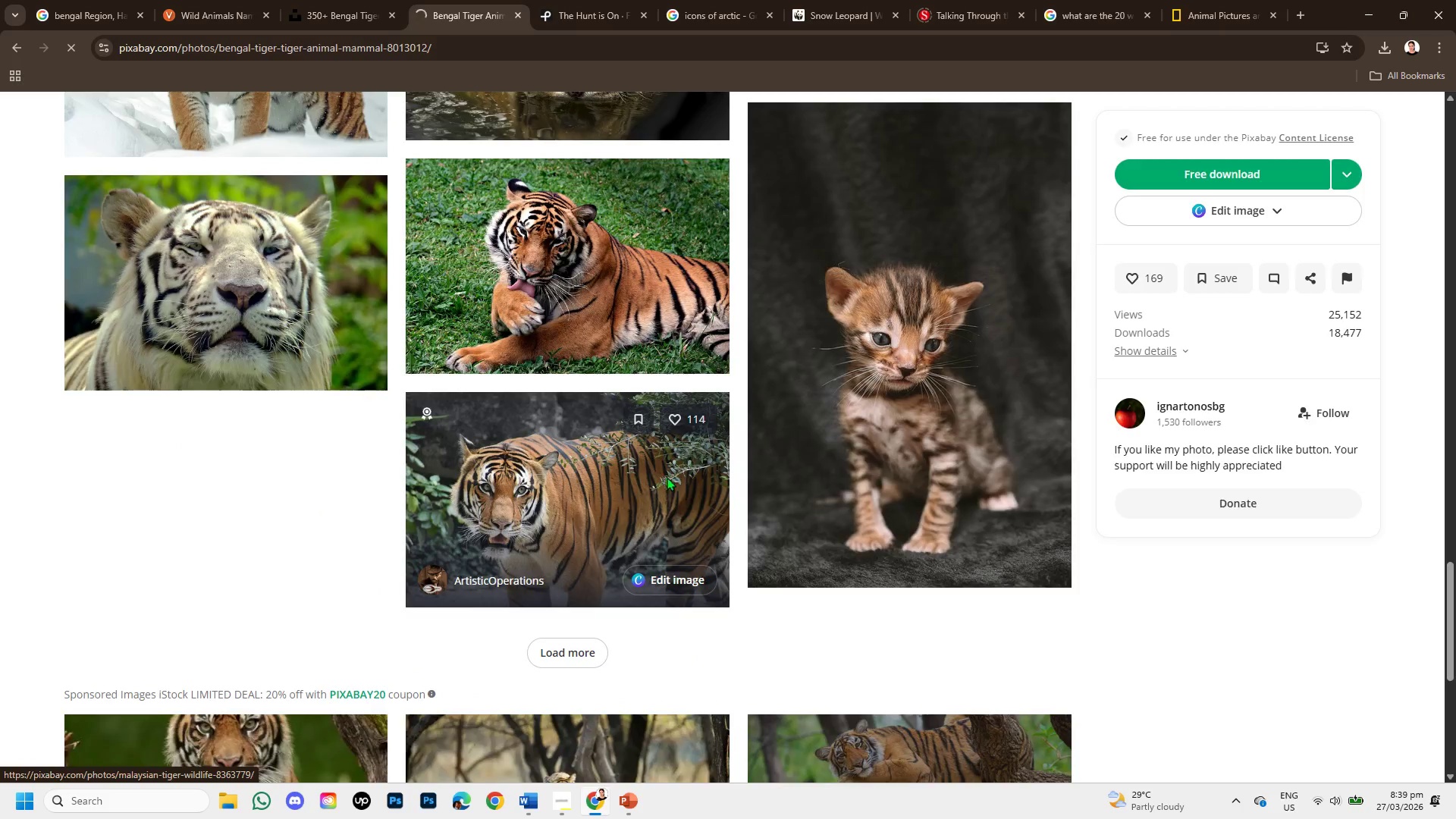 
left_click([667, 477])
 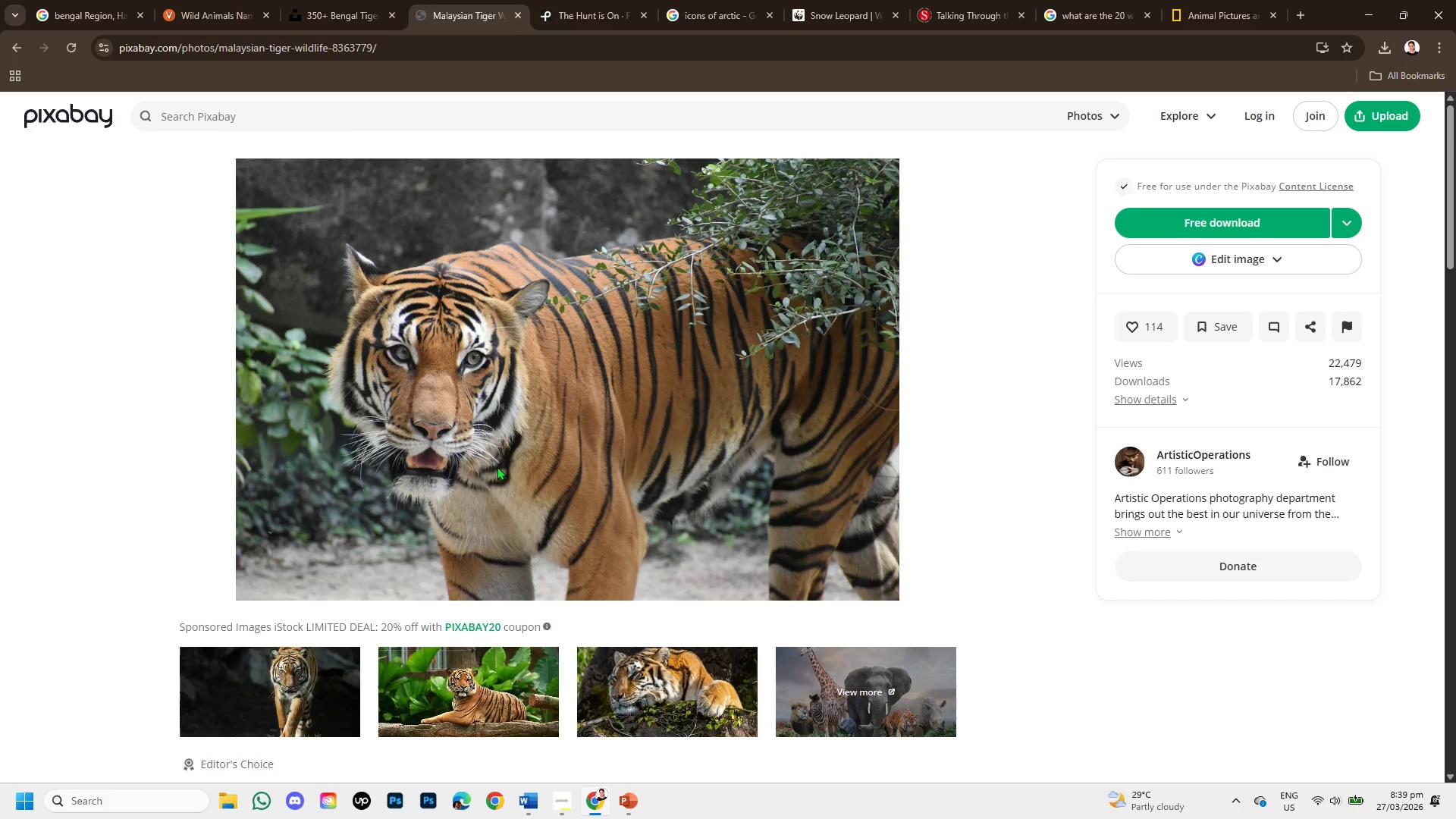 
mouse_move([317, 519])
 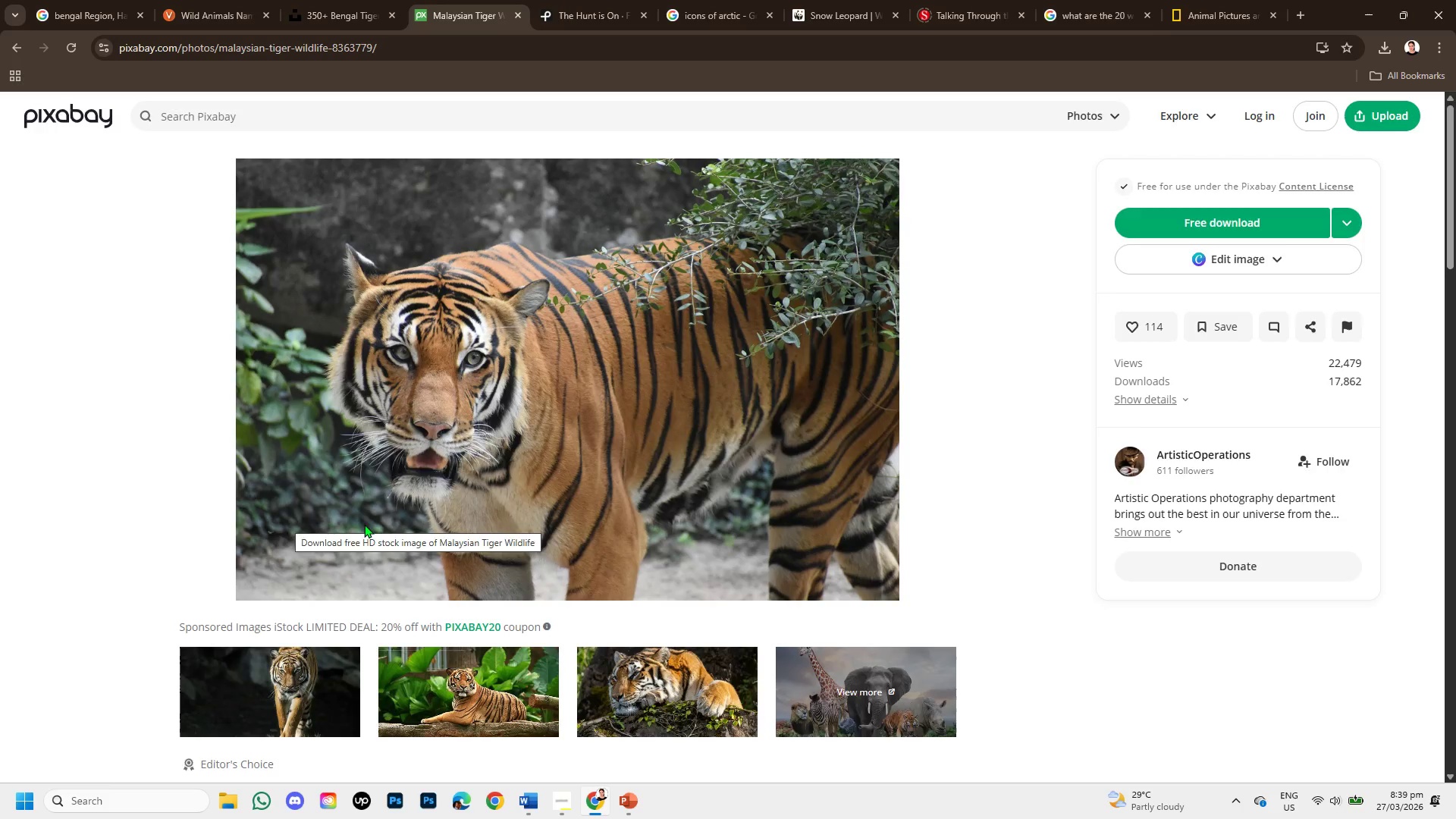 
scroll: coordinate [469, 513], scroll_direction: down, amount: 9.0
 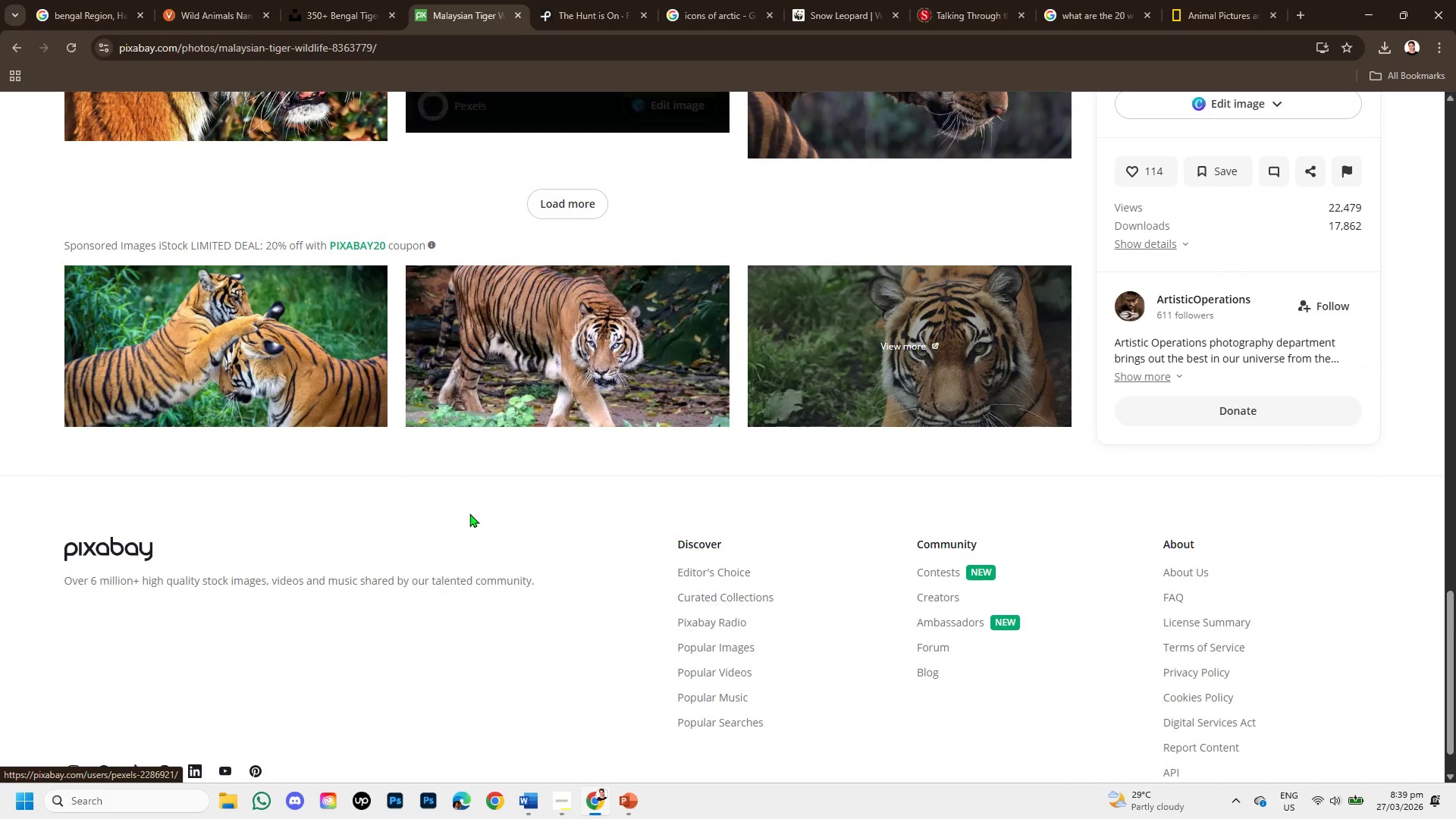 
scroll: coordinate [360, 279], scroll_direction: up, amount: 14.0
 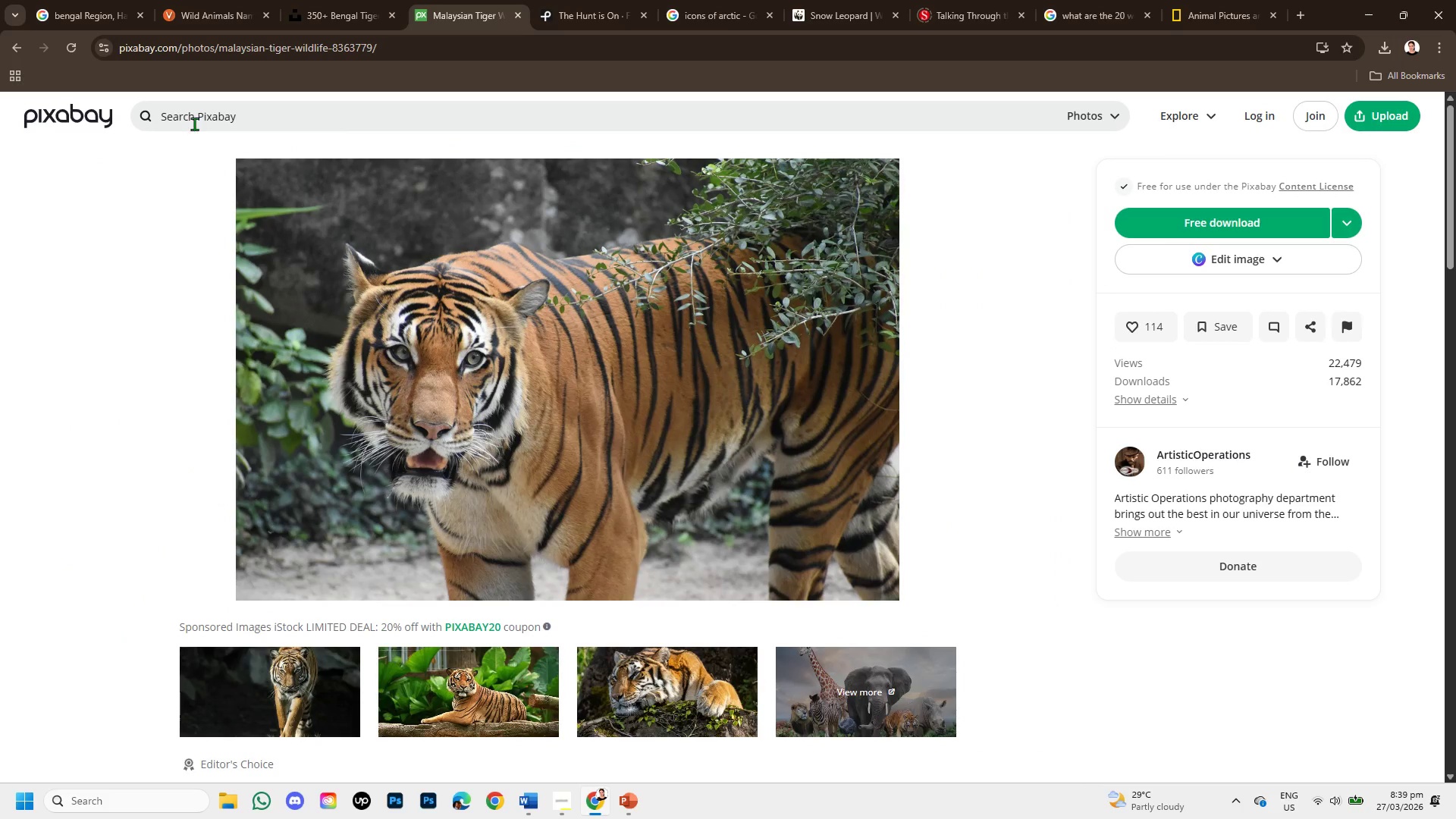 
left_click([196, 120])
 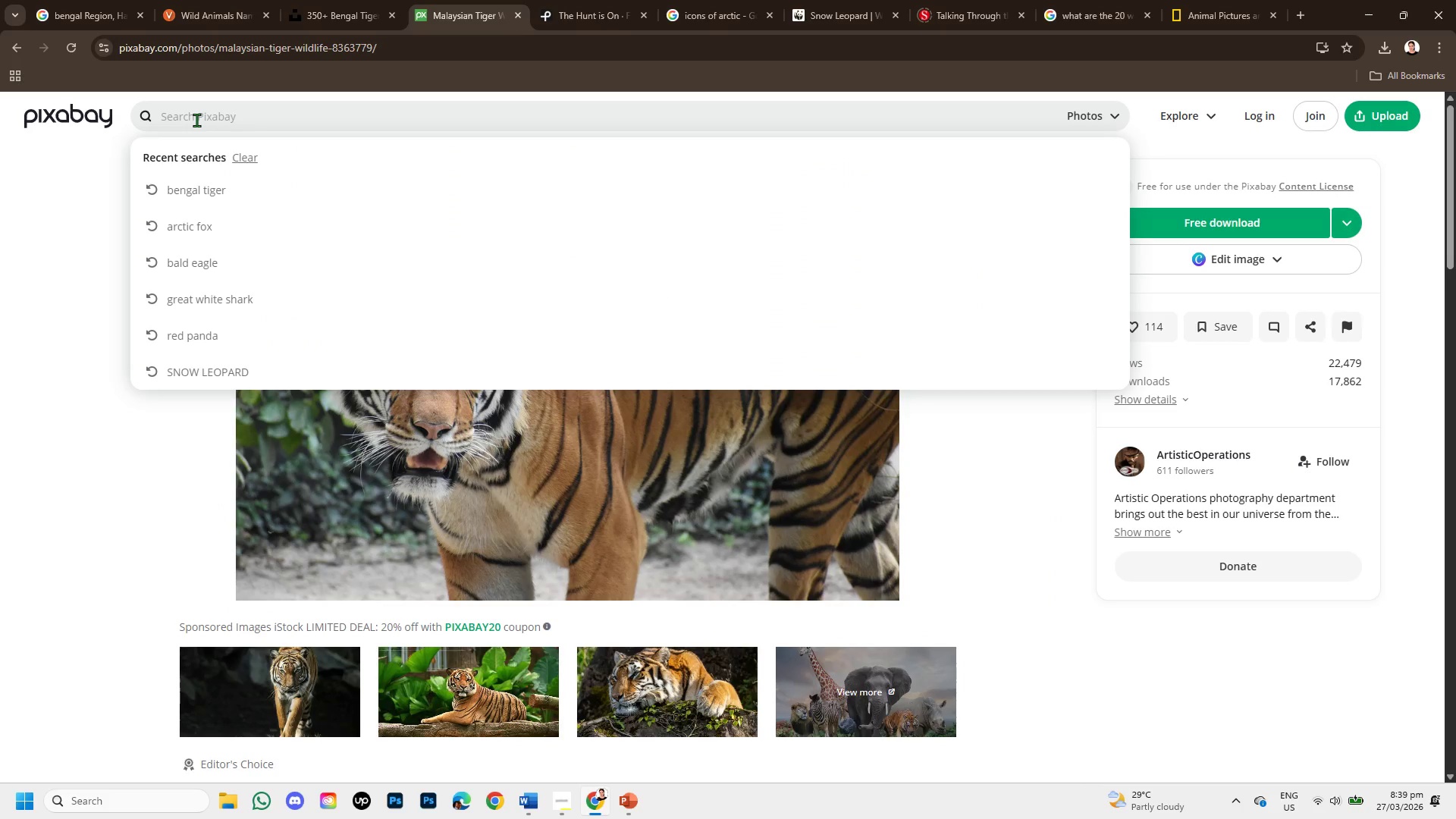 
type(indian bengalk)
key(Backspace)
key(Backspace)
type(l tiger )
 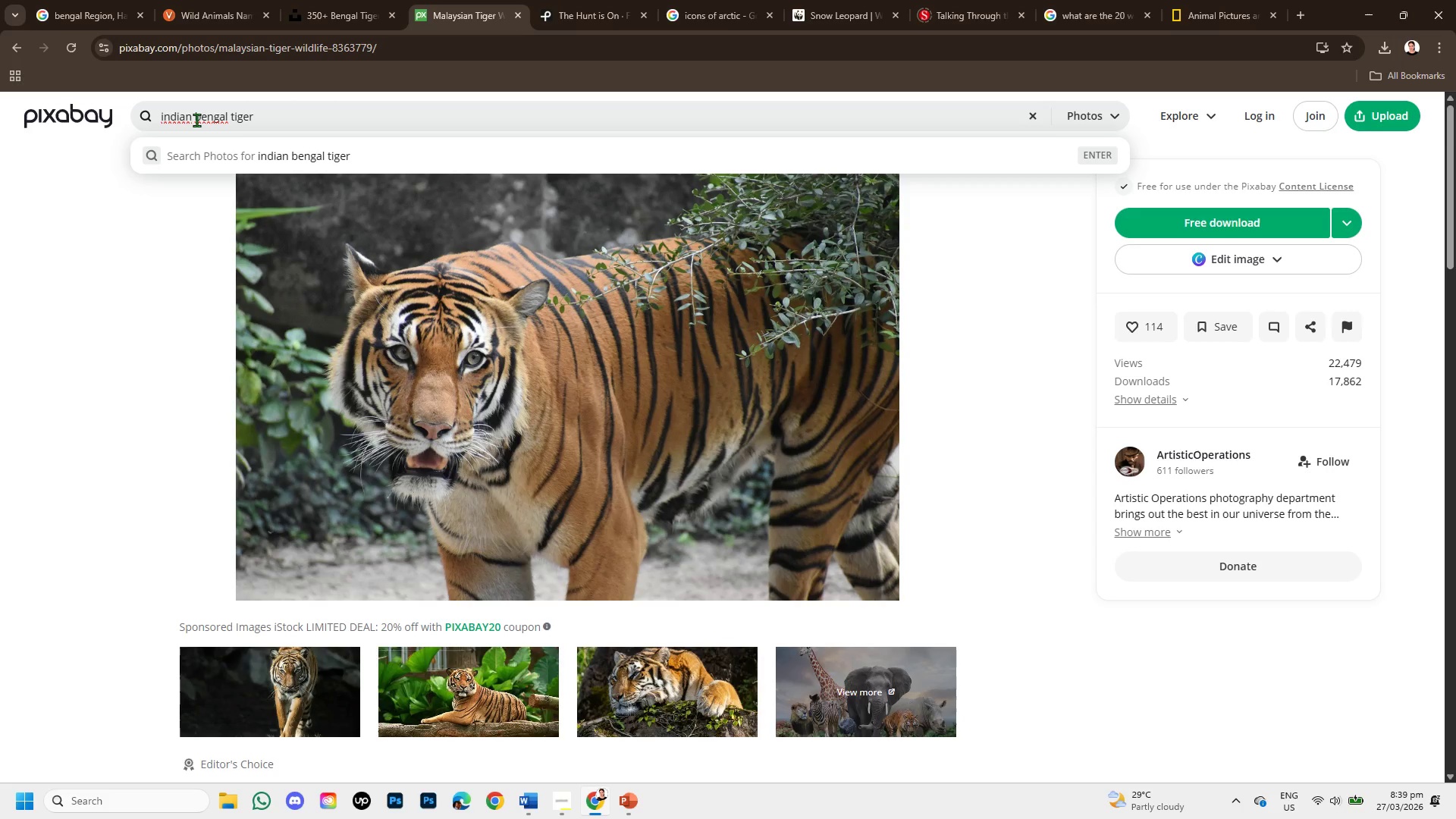 
key(Enter)
 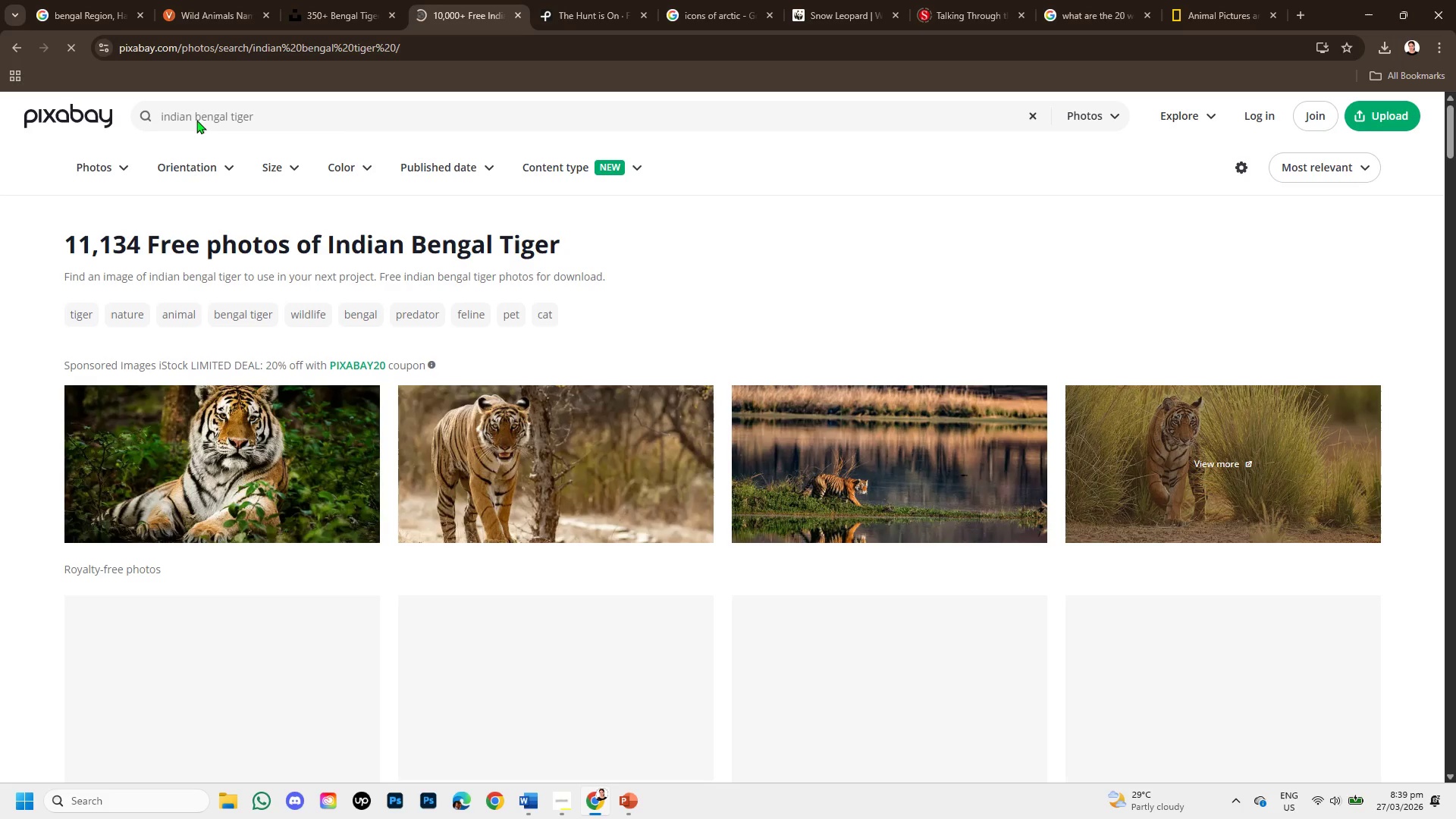 
scroll: coordinate [788, 463], scroll_direction: down, amount: 2.0
 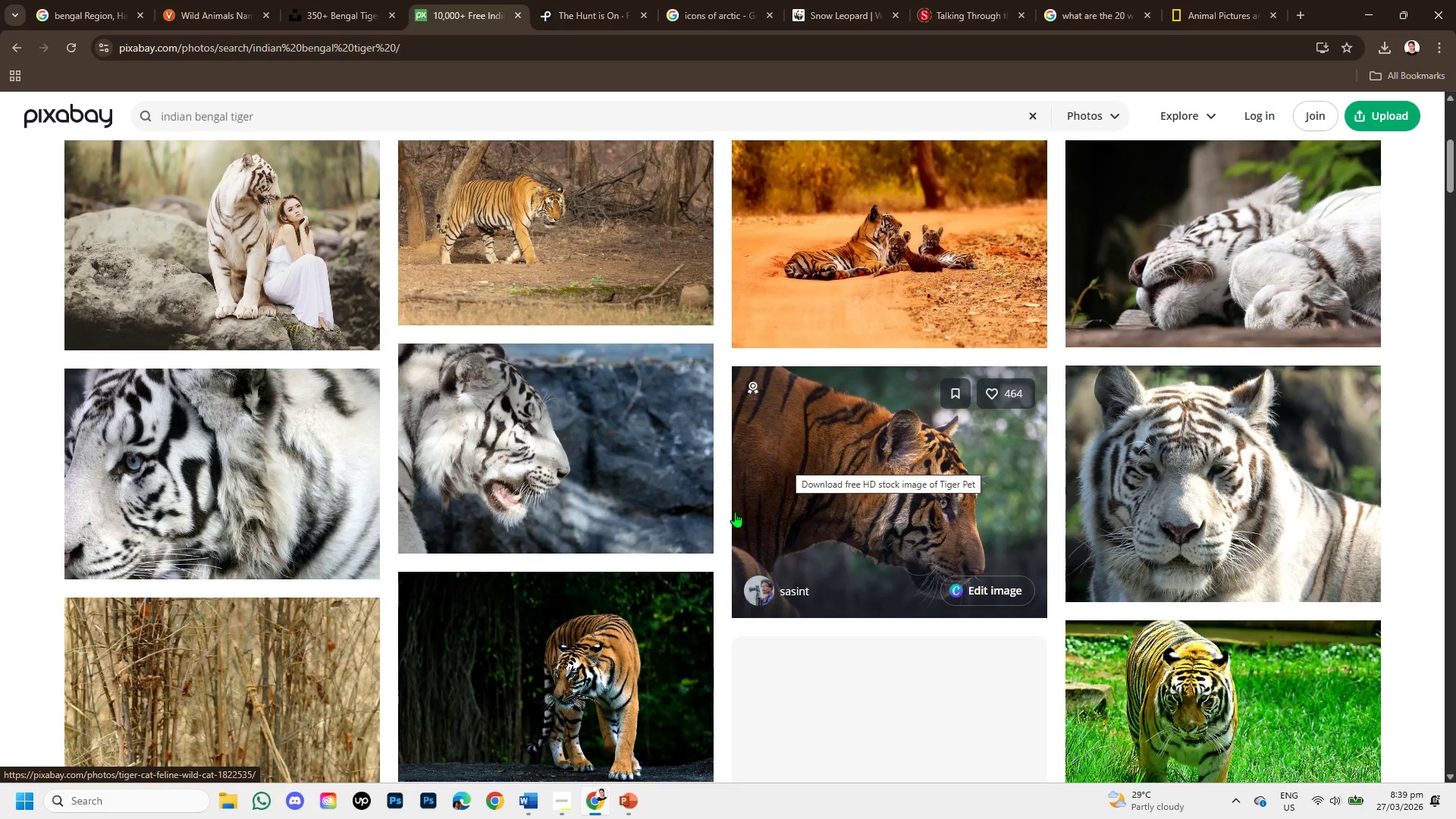 
mouse_move([517, 516])
 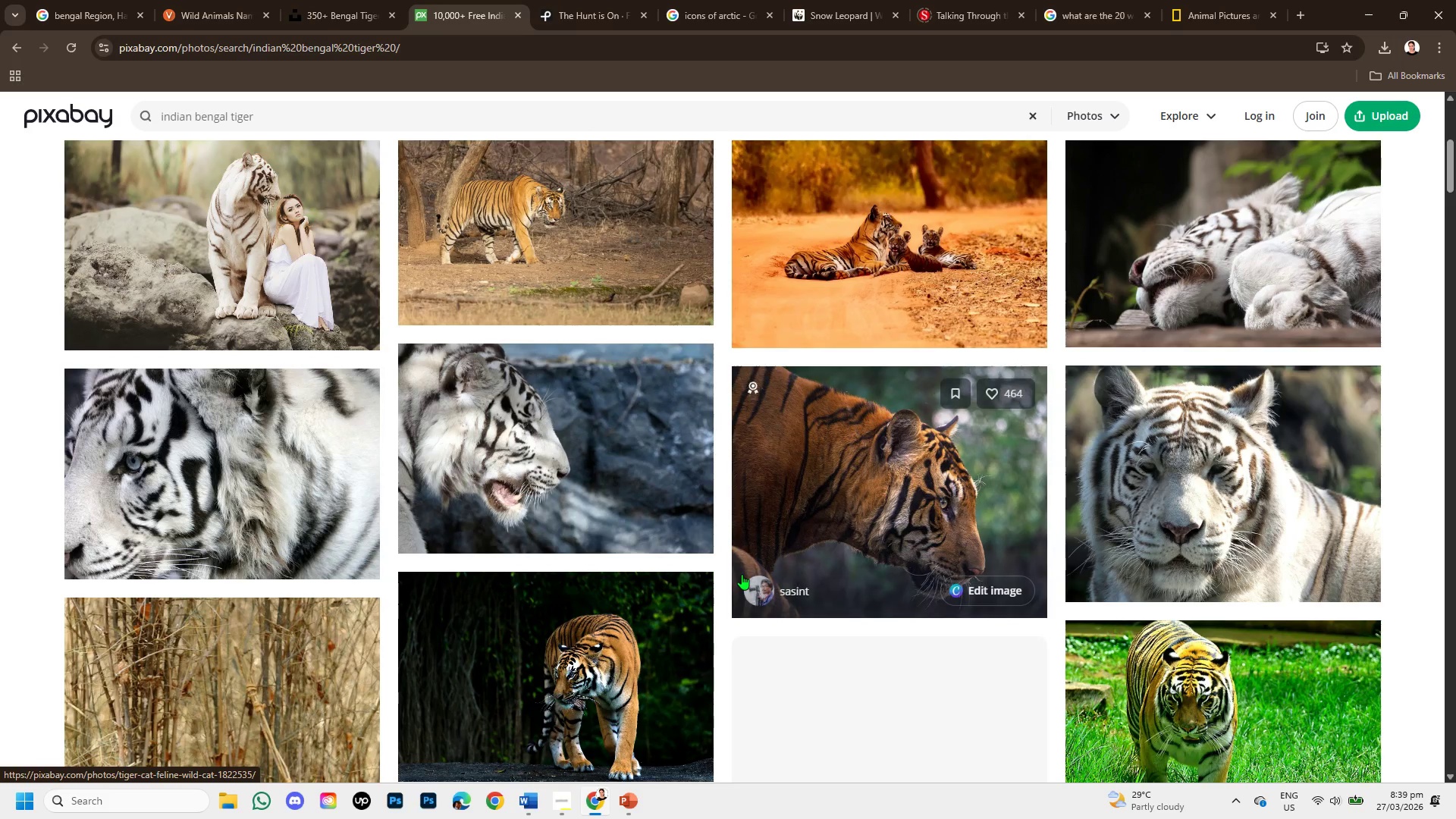 
scroll: coordinate [731, 579], scroll_direction: down, amount: 3.0
 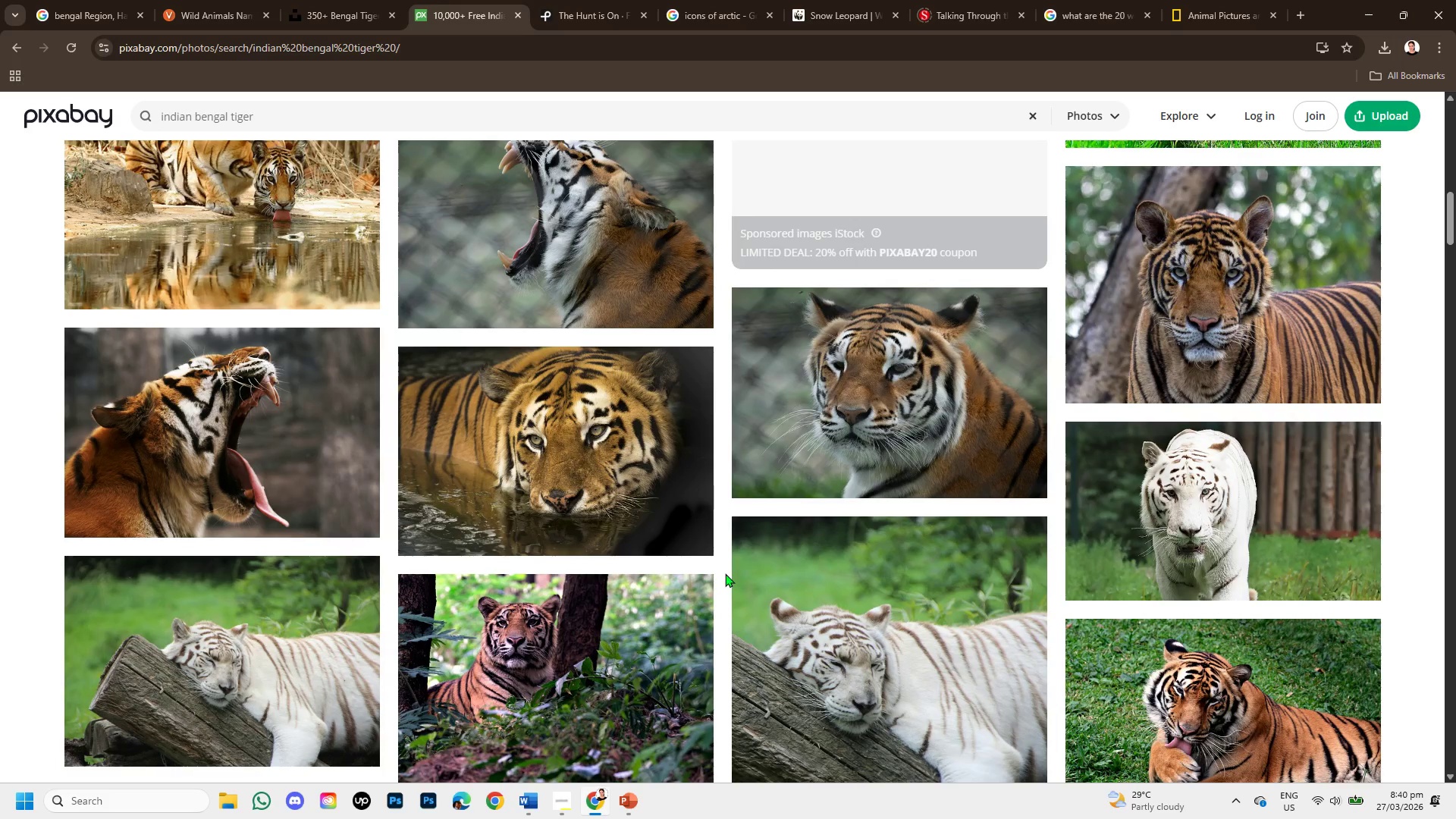 
left_click([1208, 335])
 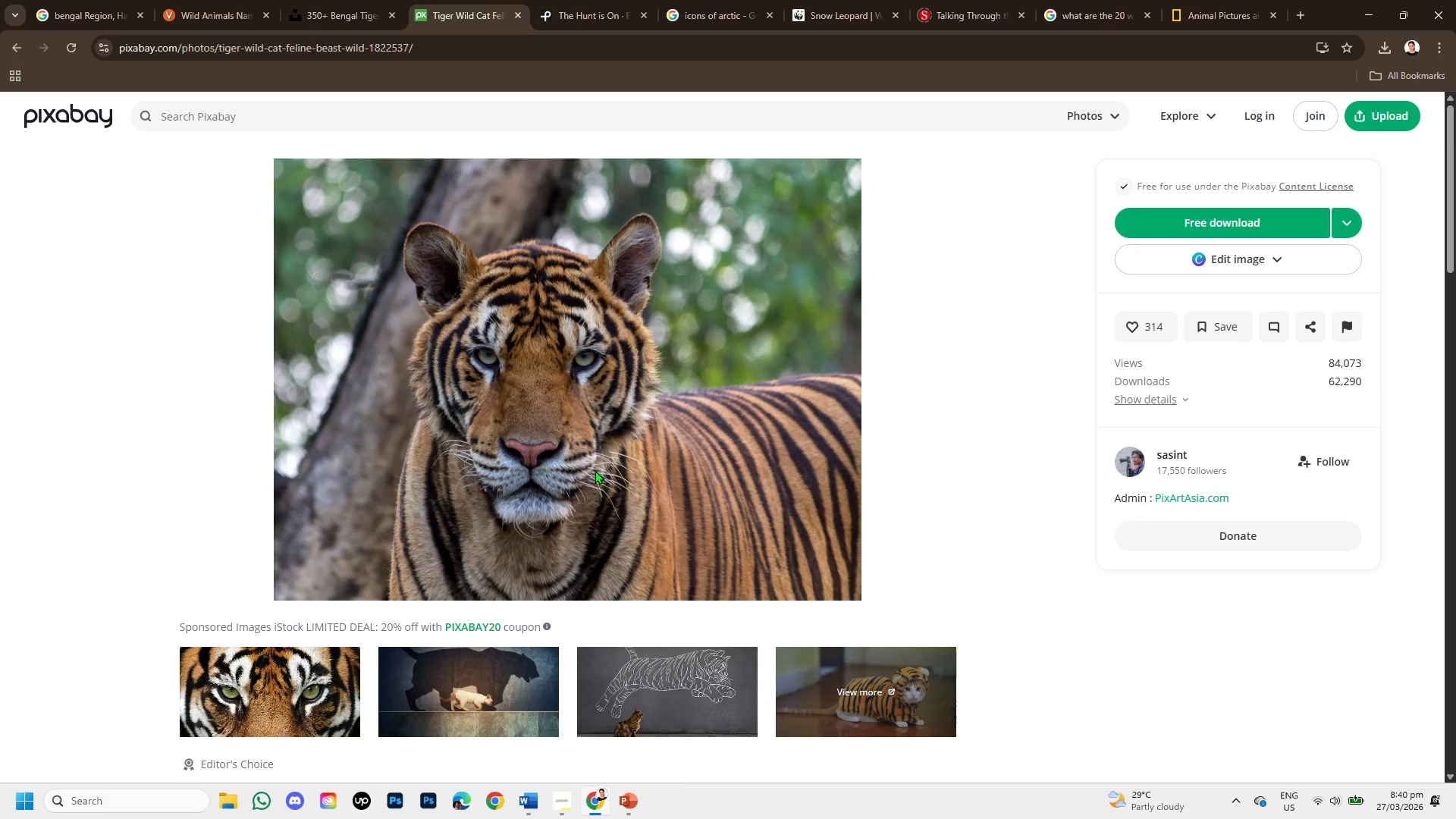 
wait(6.44)
 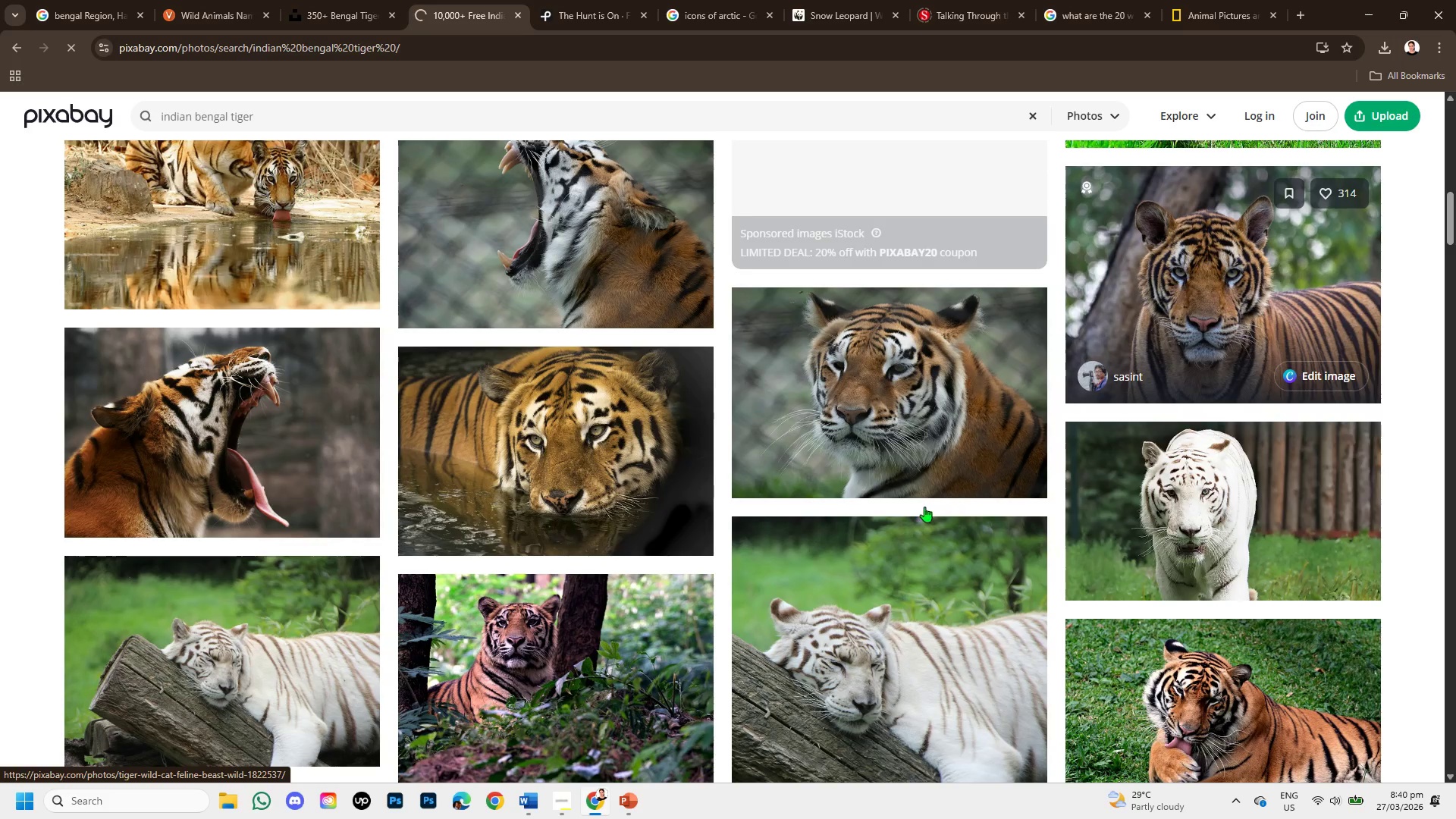 
scroll: coordinate [421, 564], scroll_direction: down, amount: 5.0
 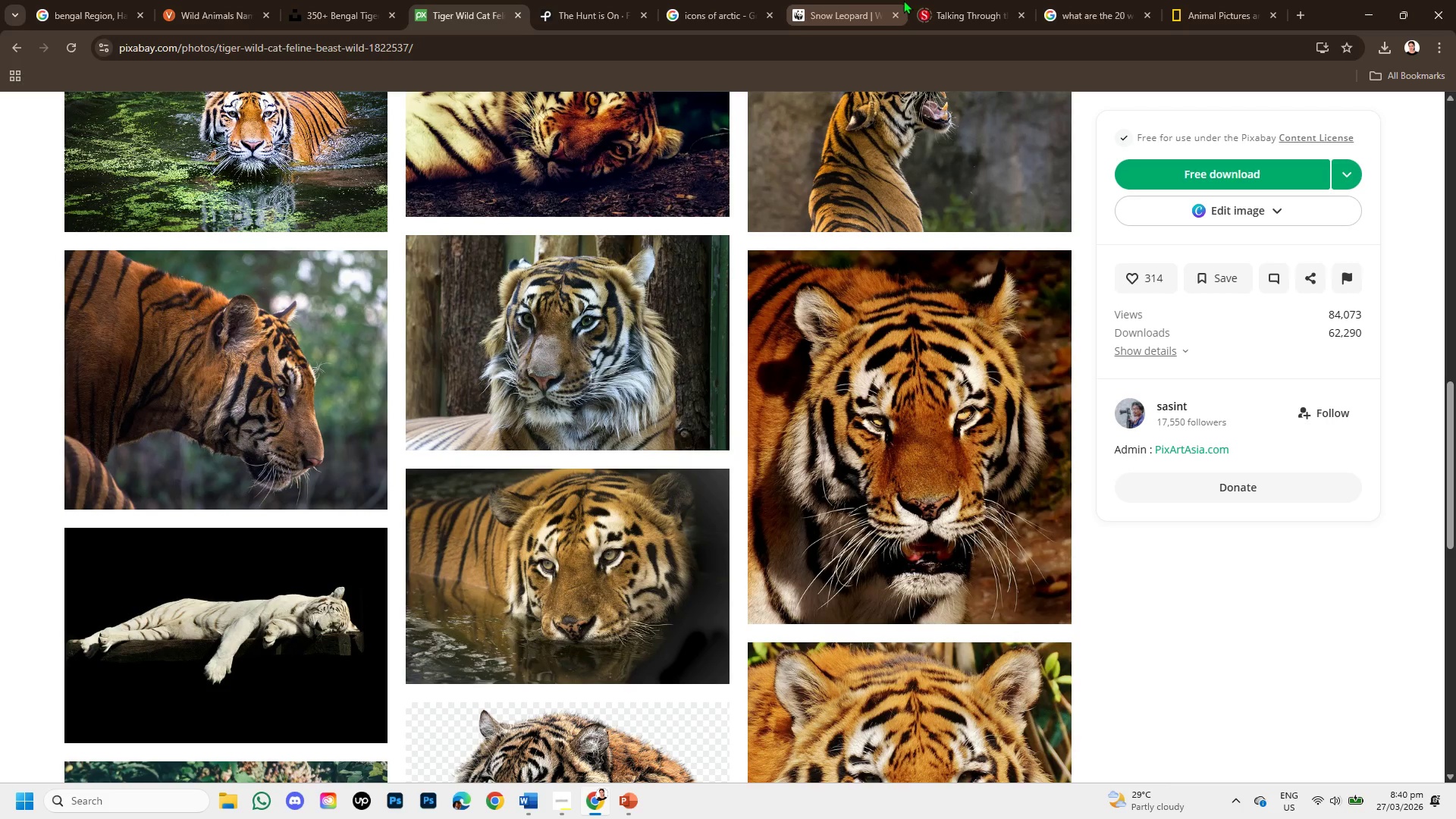 
left_click([820, 5])
 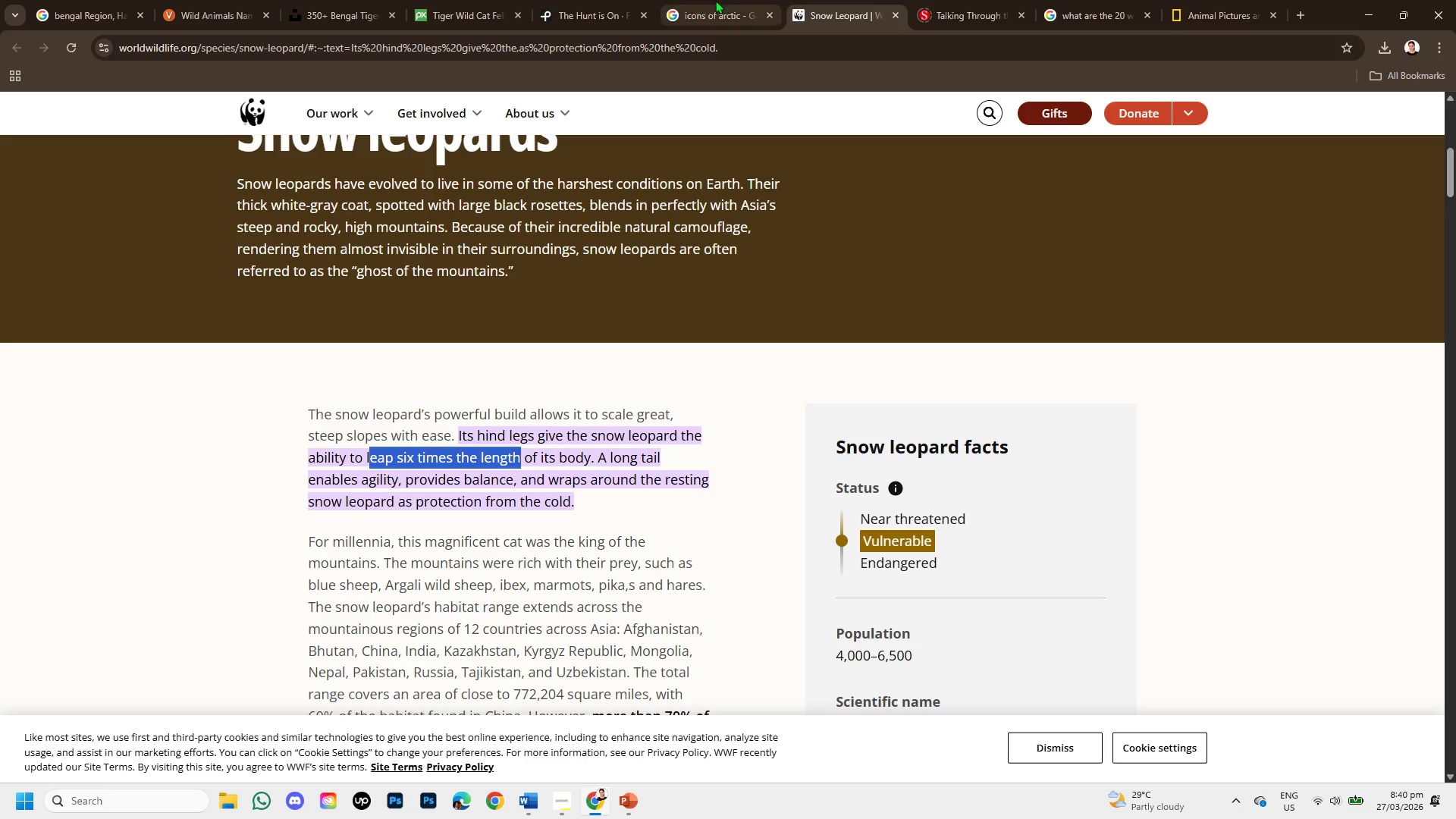 
left_click([725, 0])
 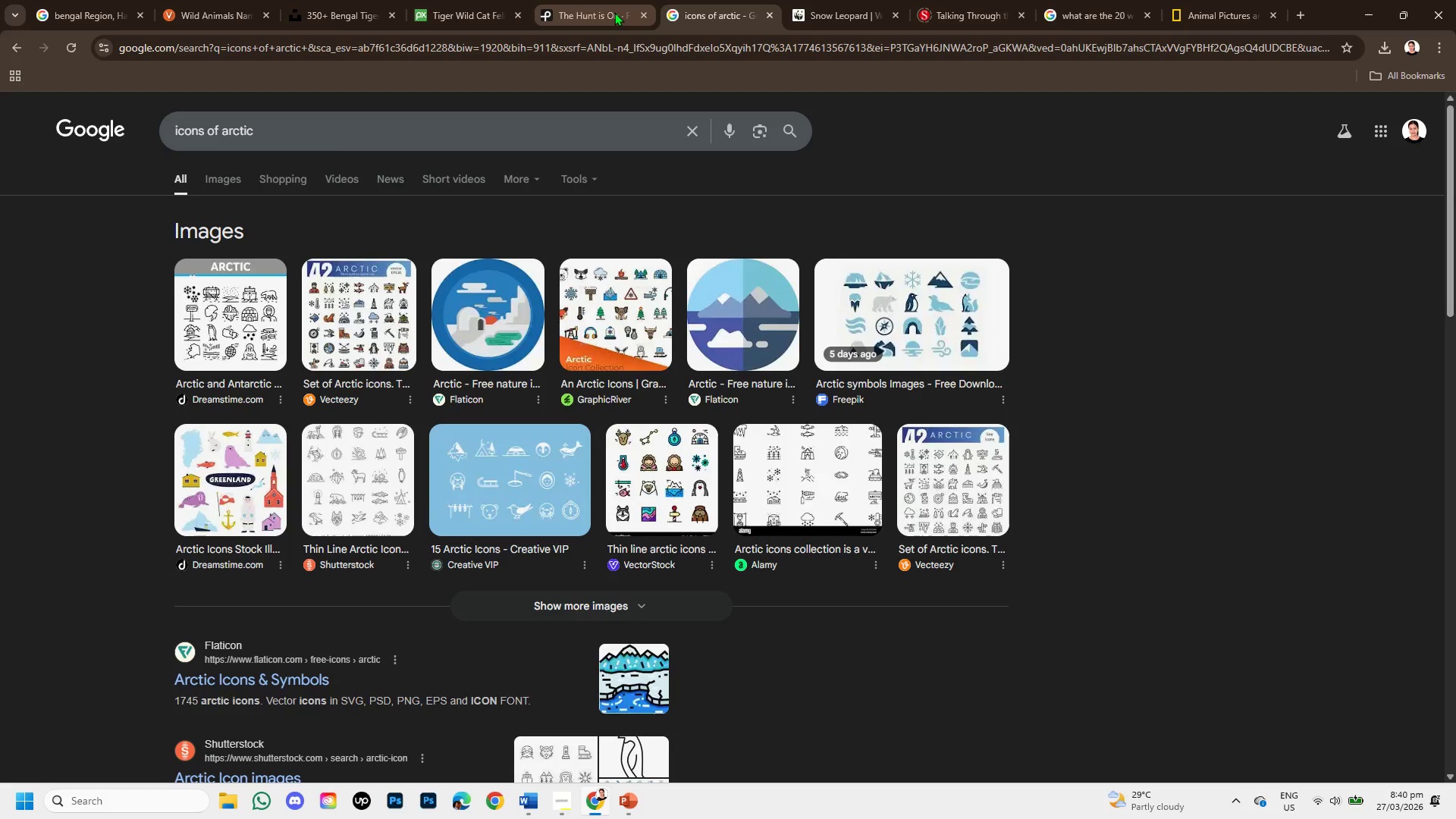 
left_click([613, 12])
 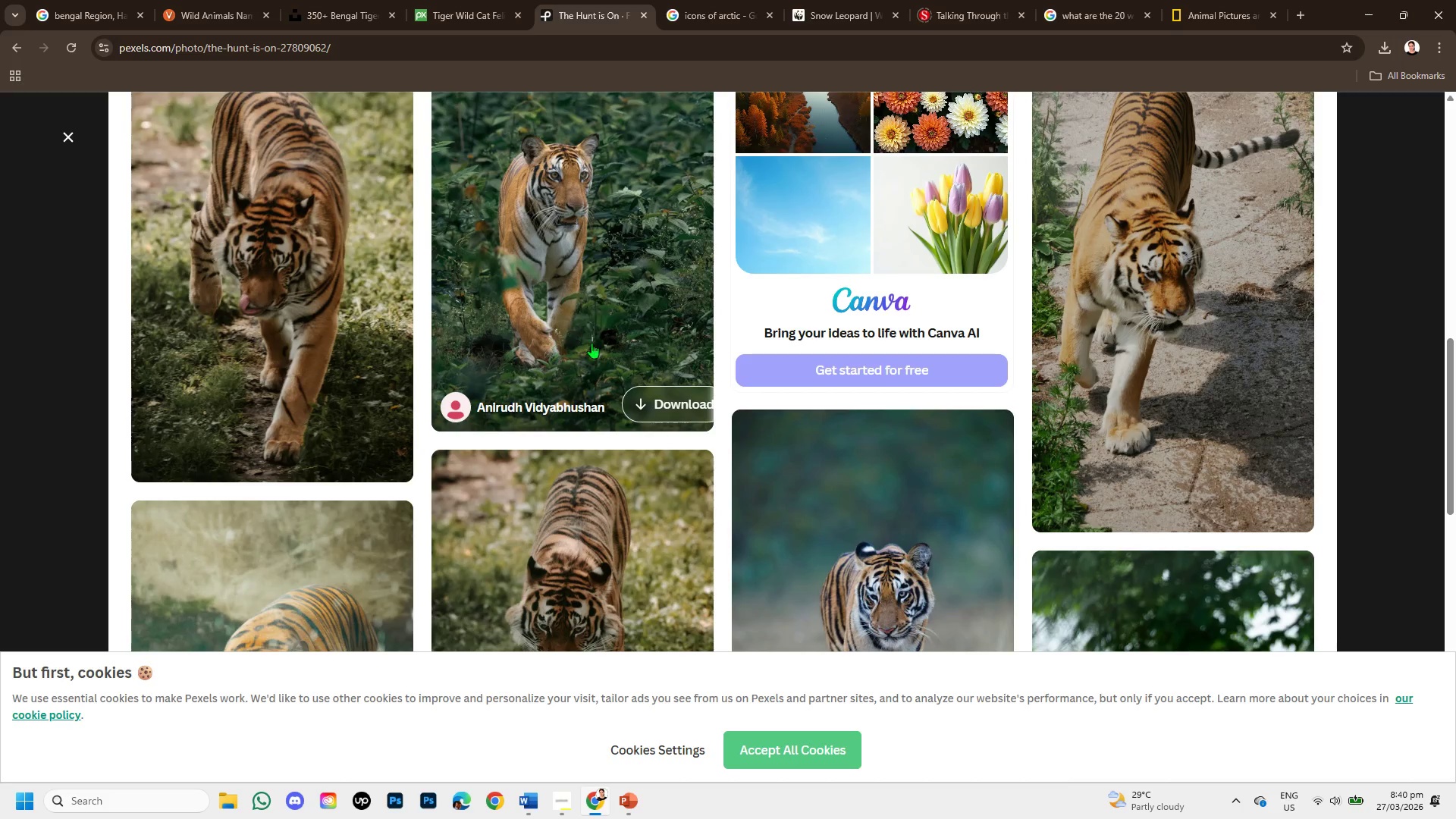 
scroll: coordinate [610, 343], scroll_direction: up, amount: 4.0
 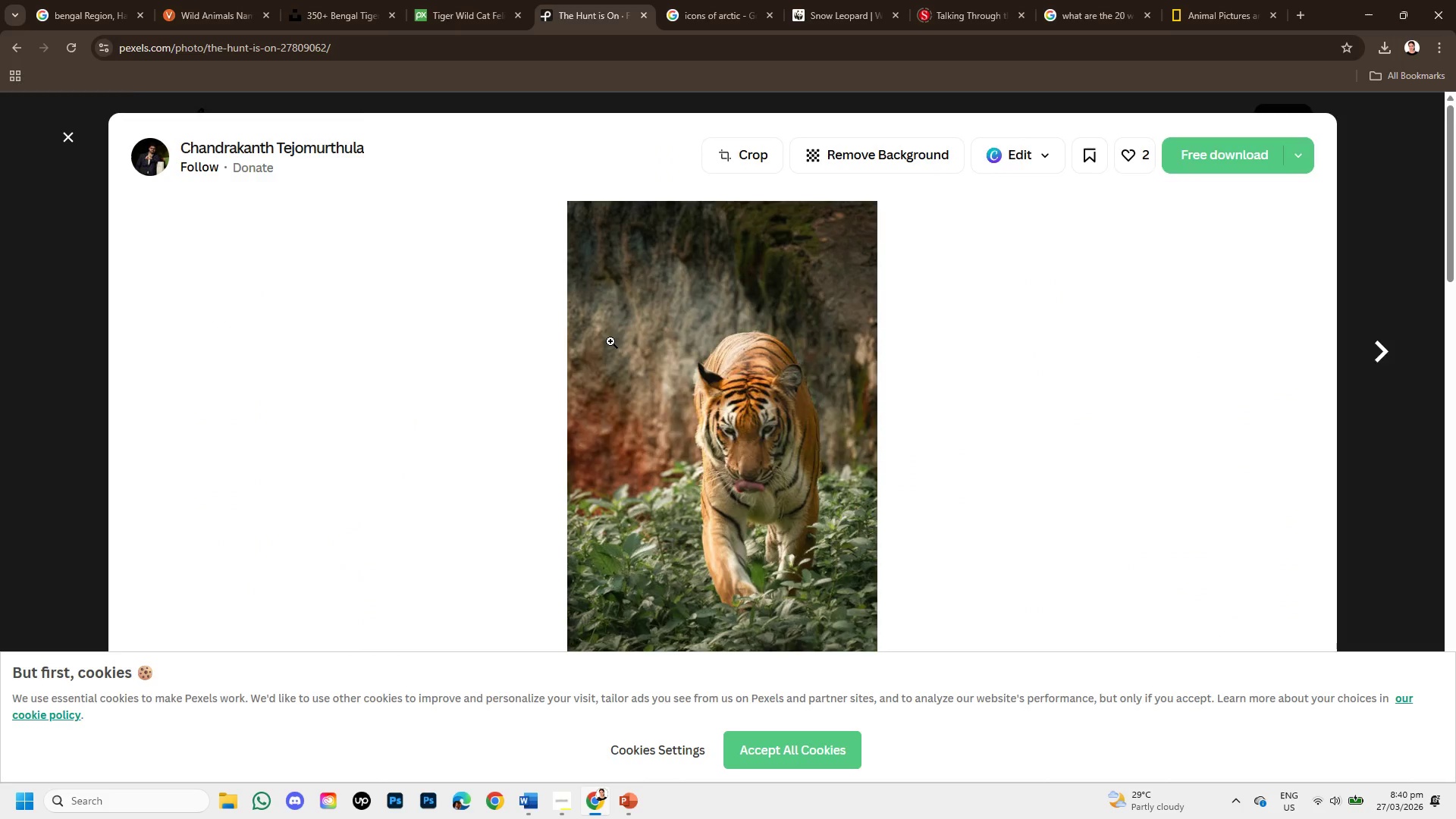 
scroll: coordinate [610, 341], scroll_direction: down, amount: 3.0
 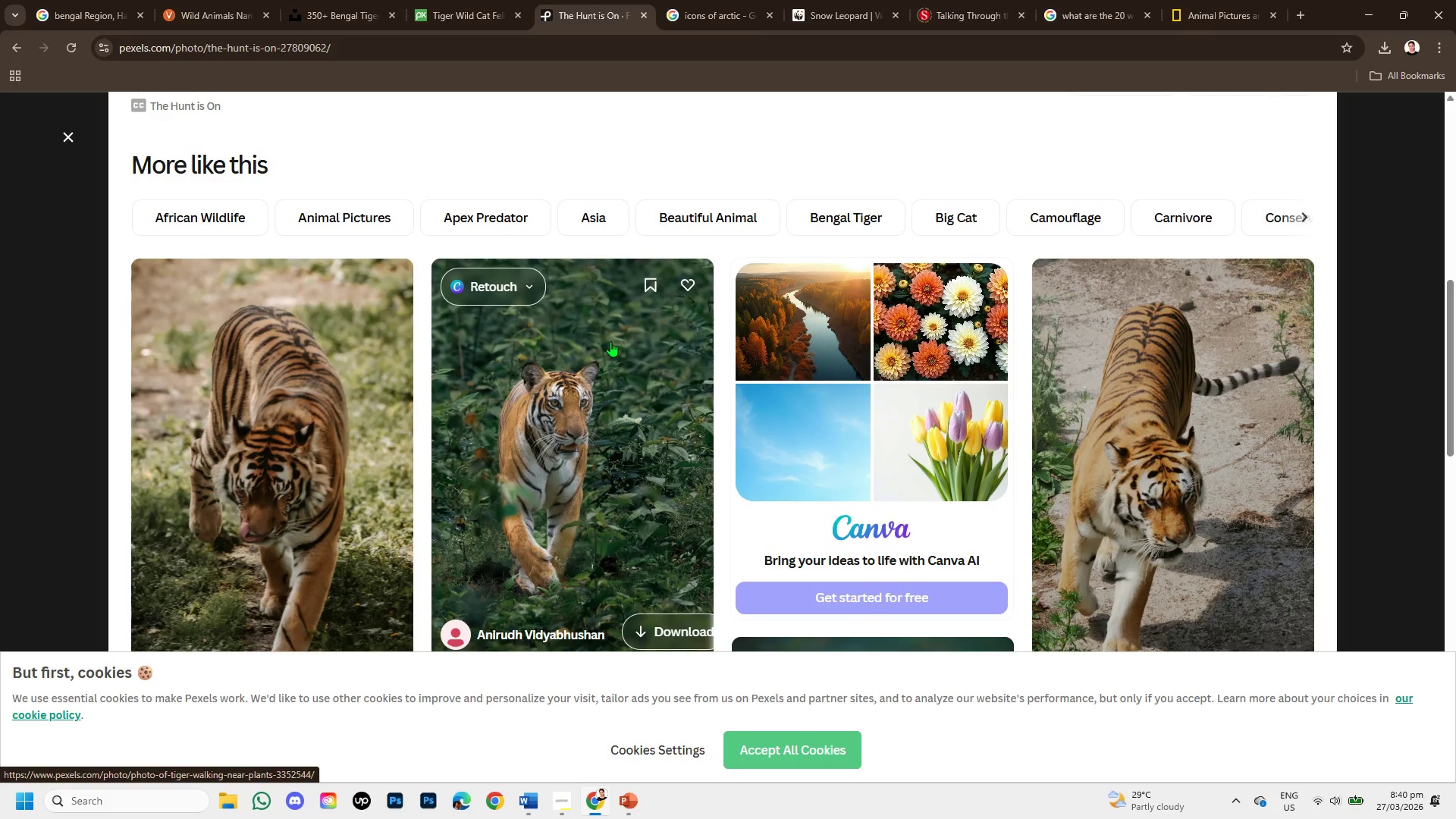 
left_click([588, 366])
 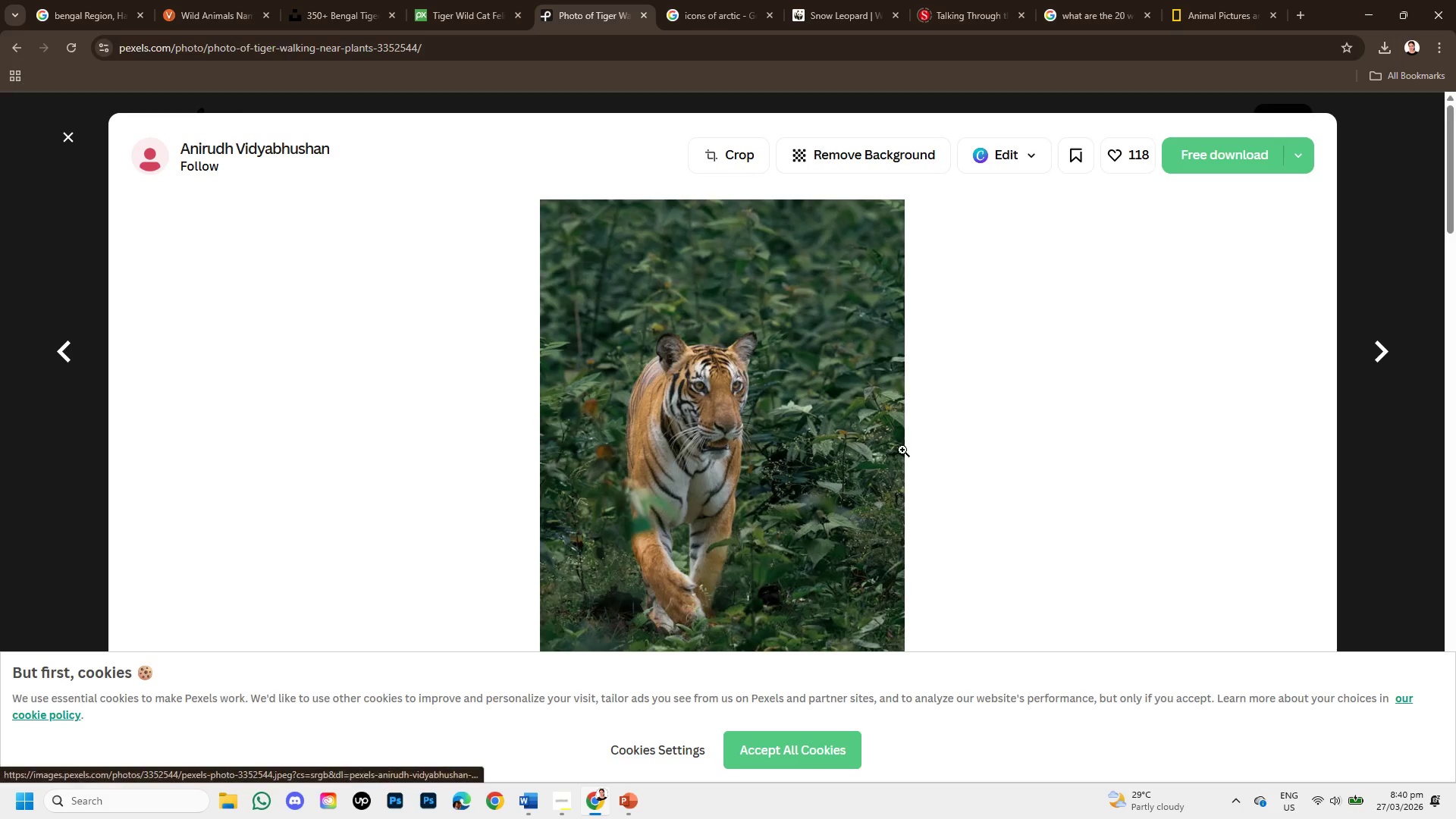 
scroll: coordinate [830, 461], scroll_direction: down, amount: 7.0
 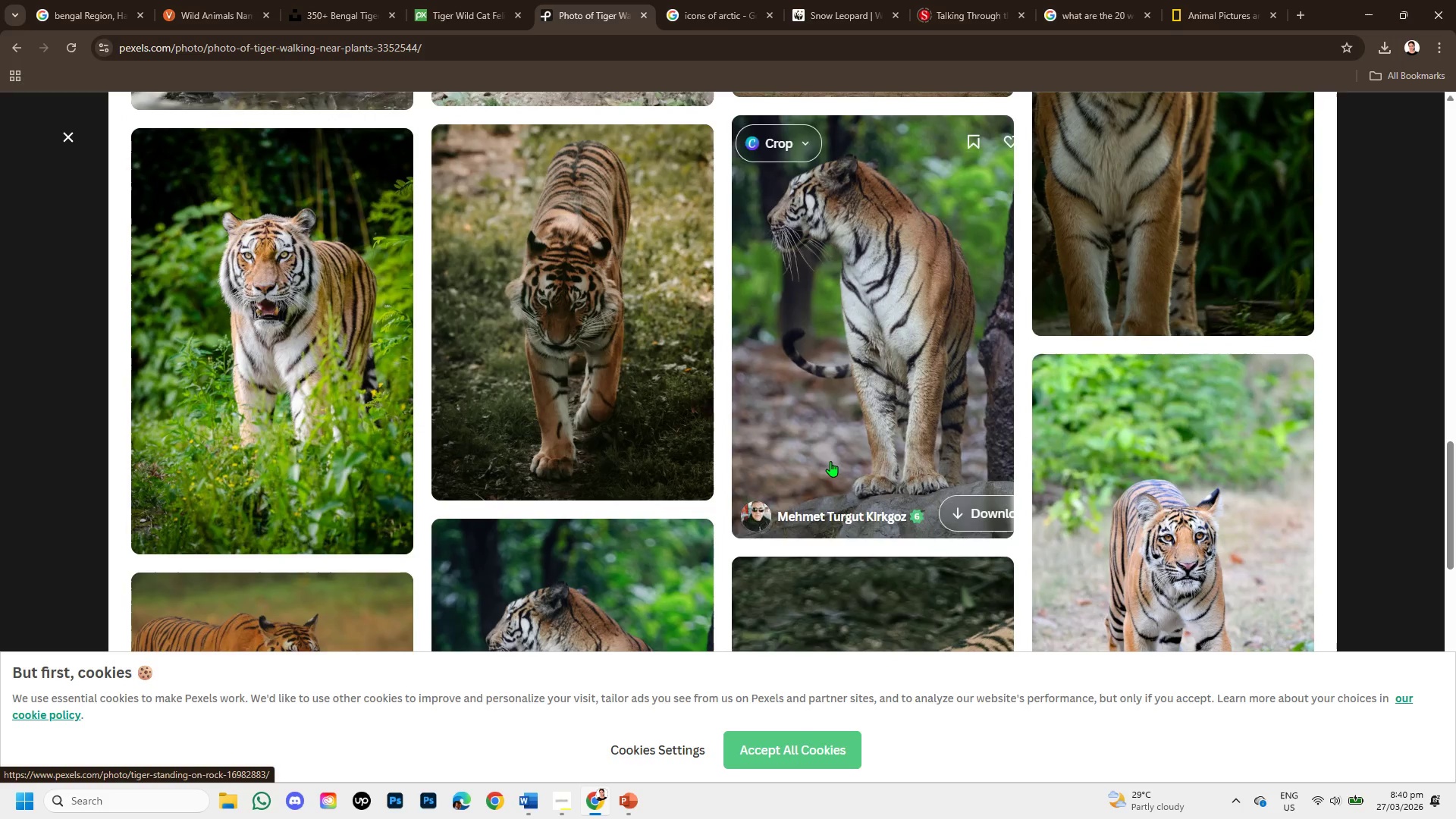 
scroll: coordinate [830, 461], scroll_direction: up, amount: 2.0
 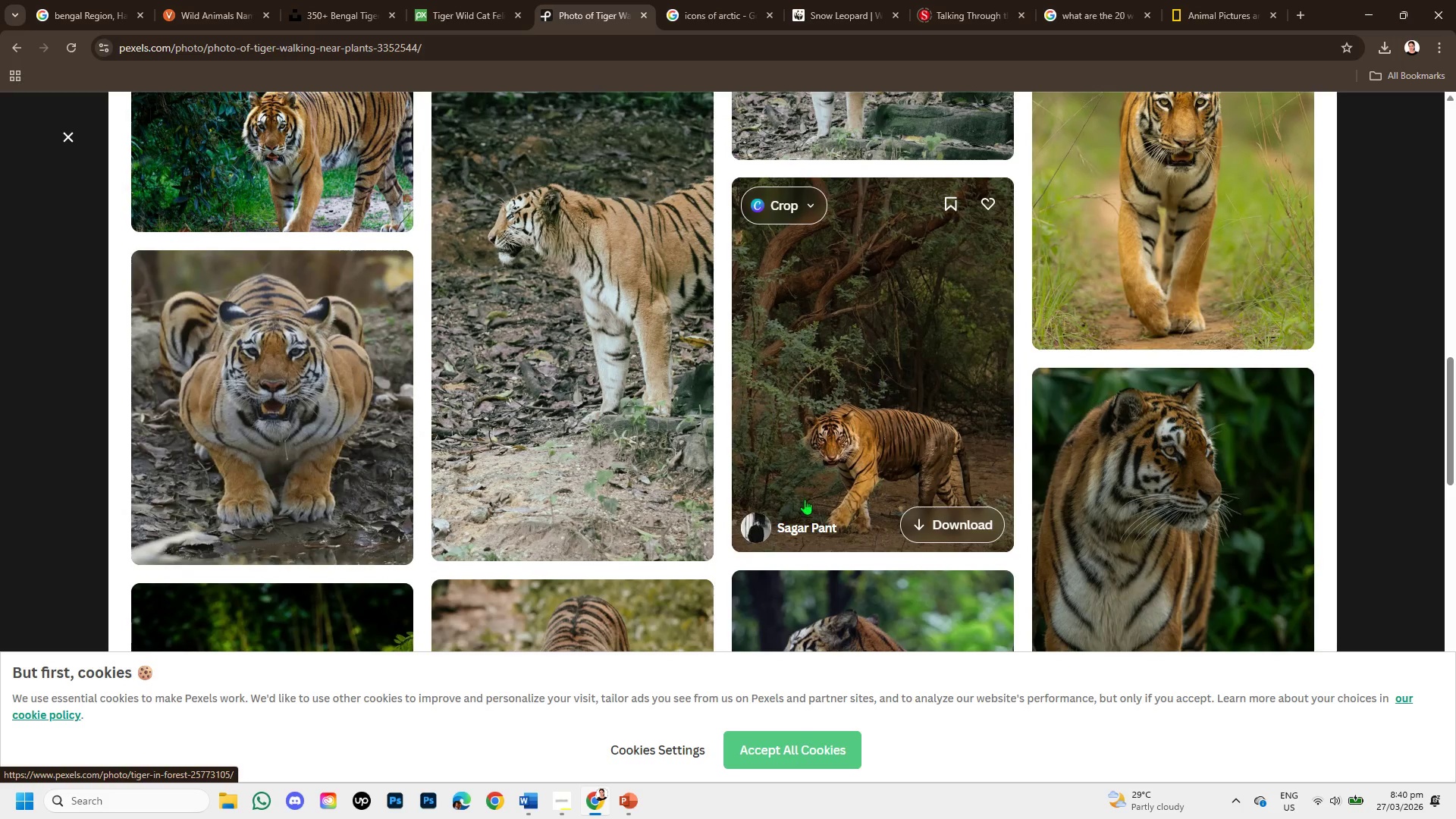 
scroll: coordinate [1000, 477], scroll_direction: down, amount: 7.0
 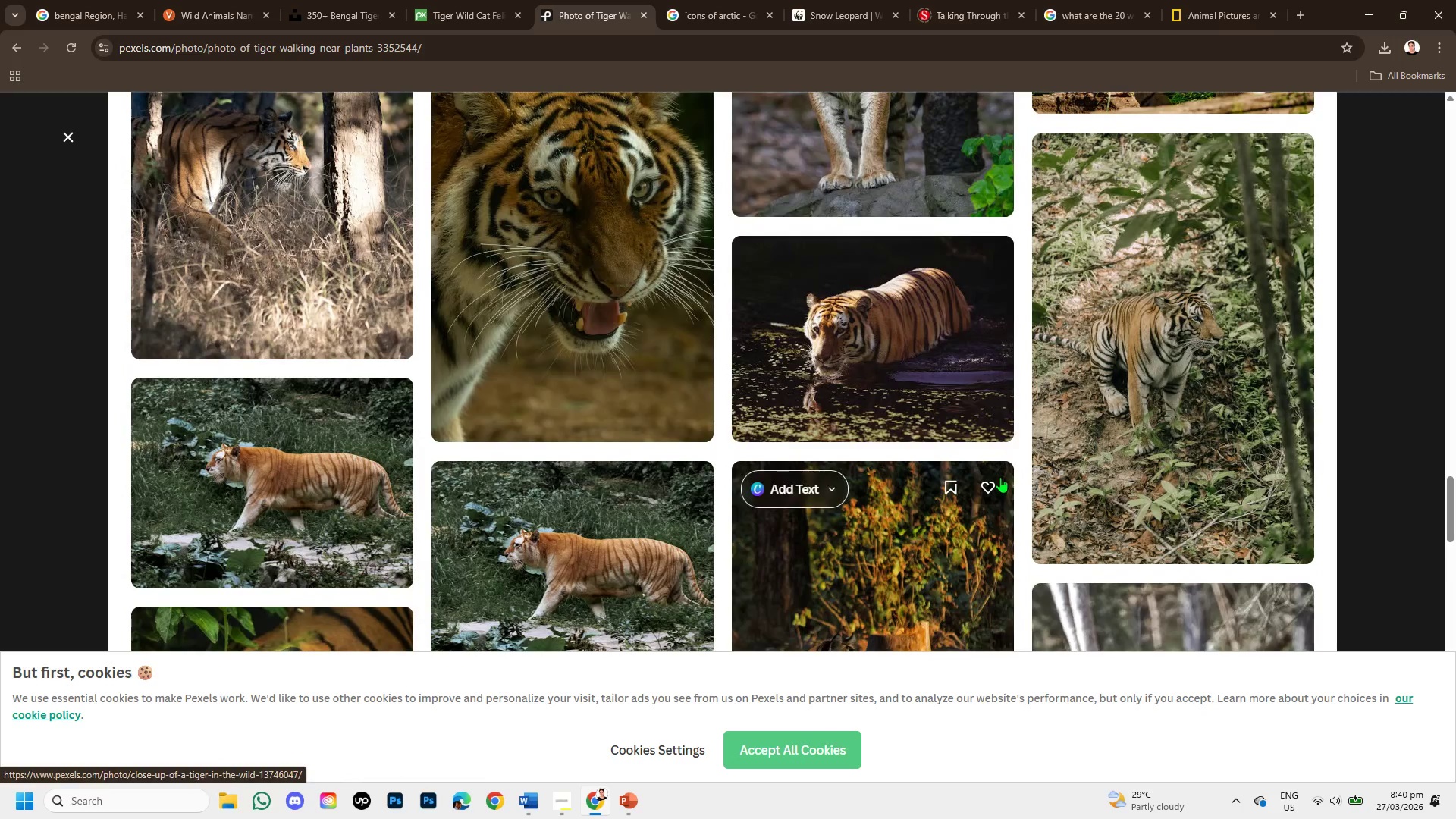 
scroll: coordinate [642, 558], scroll_direction: down, amount: 5.0
 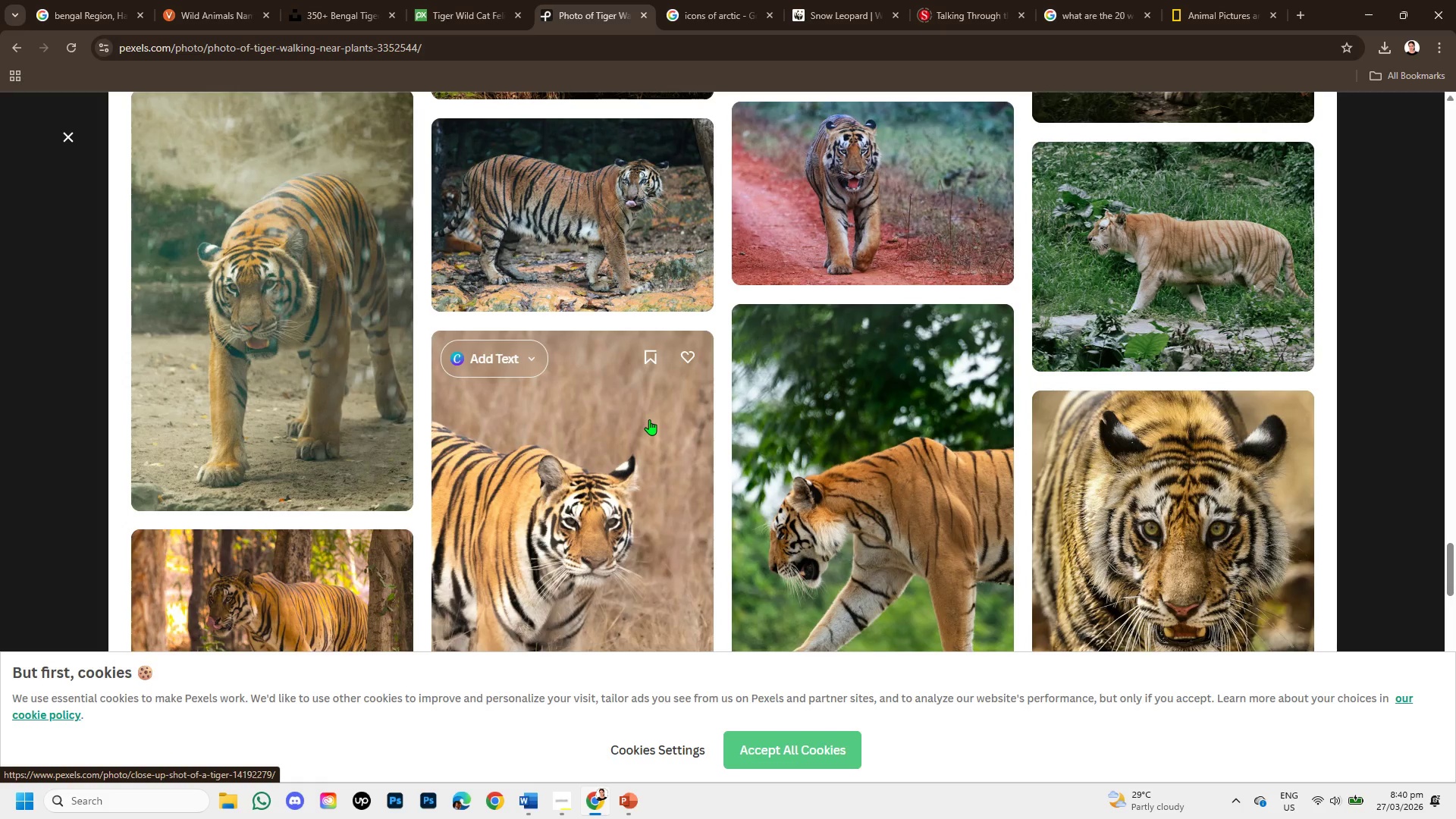 
wait(8.96)
 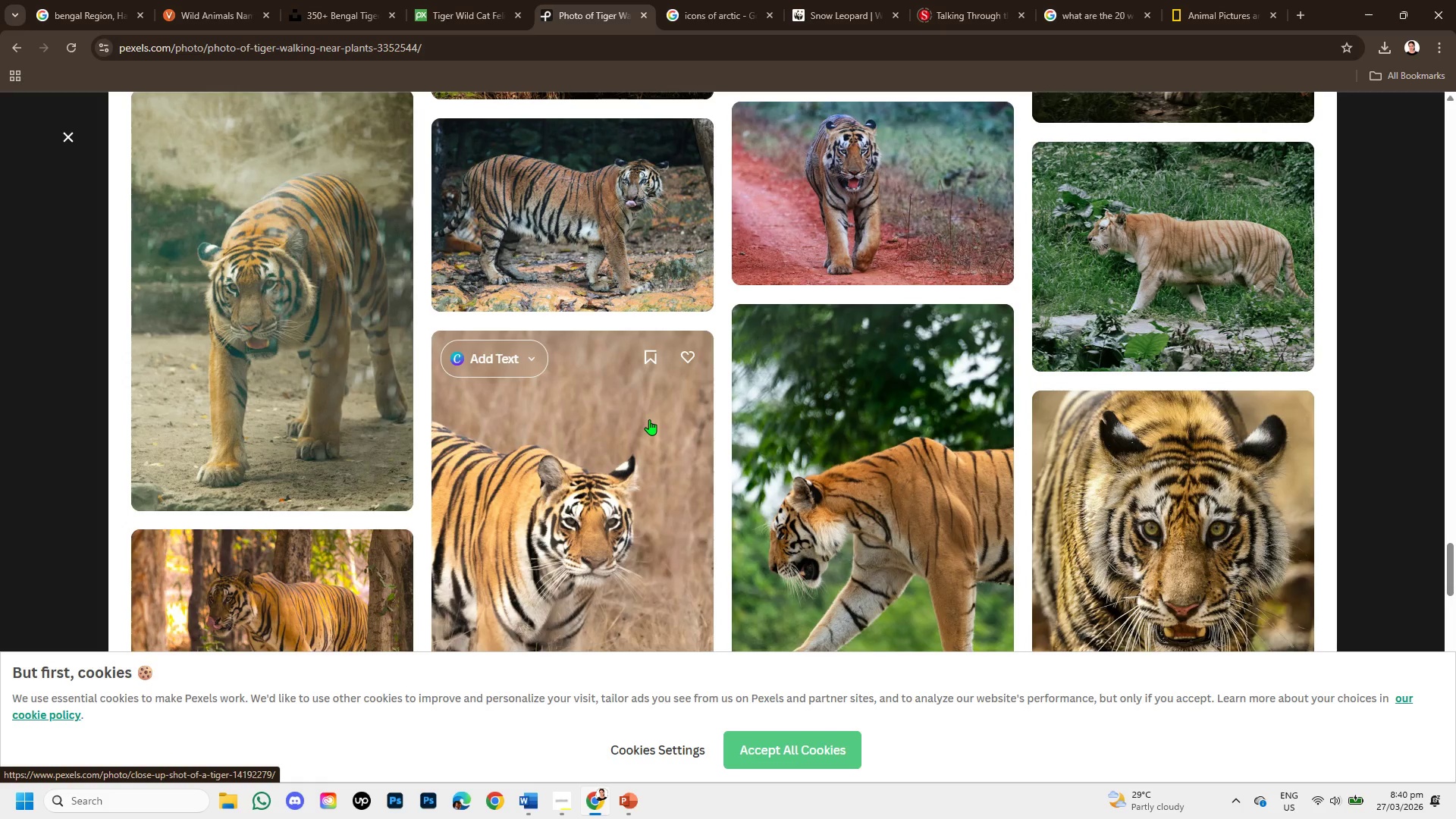 
mouse_move([891, 202])
 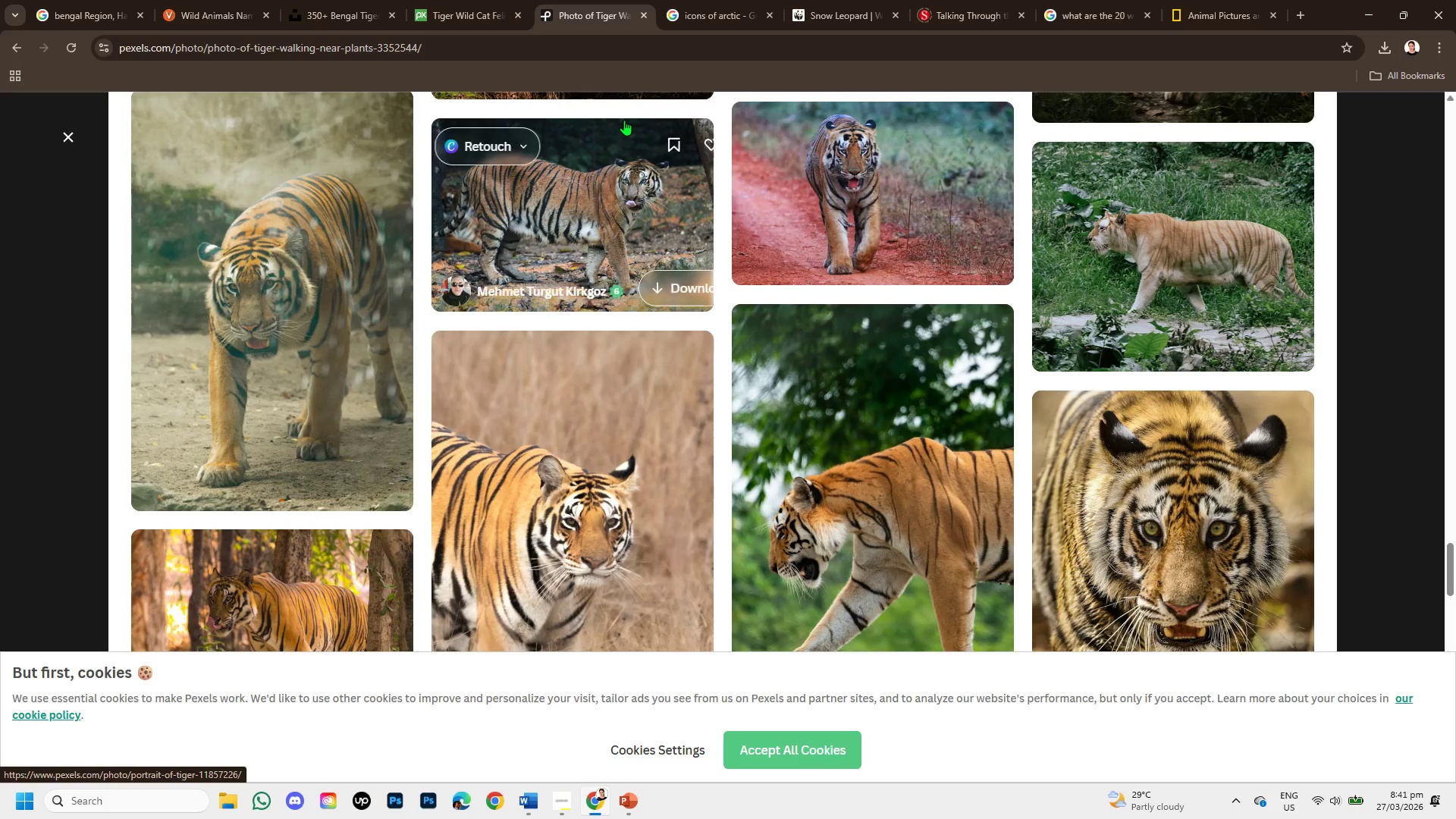 
scroll: coordinate [624, 120], scroll_direction: down, amount: 1.0
 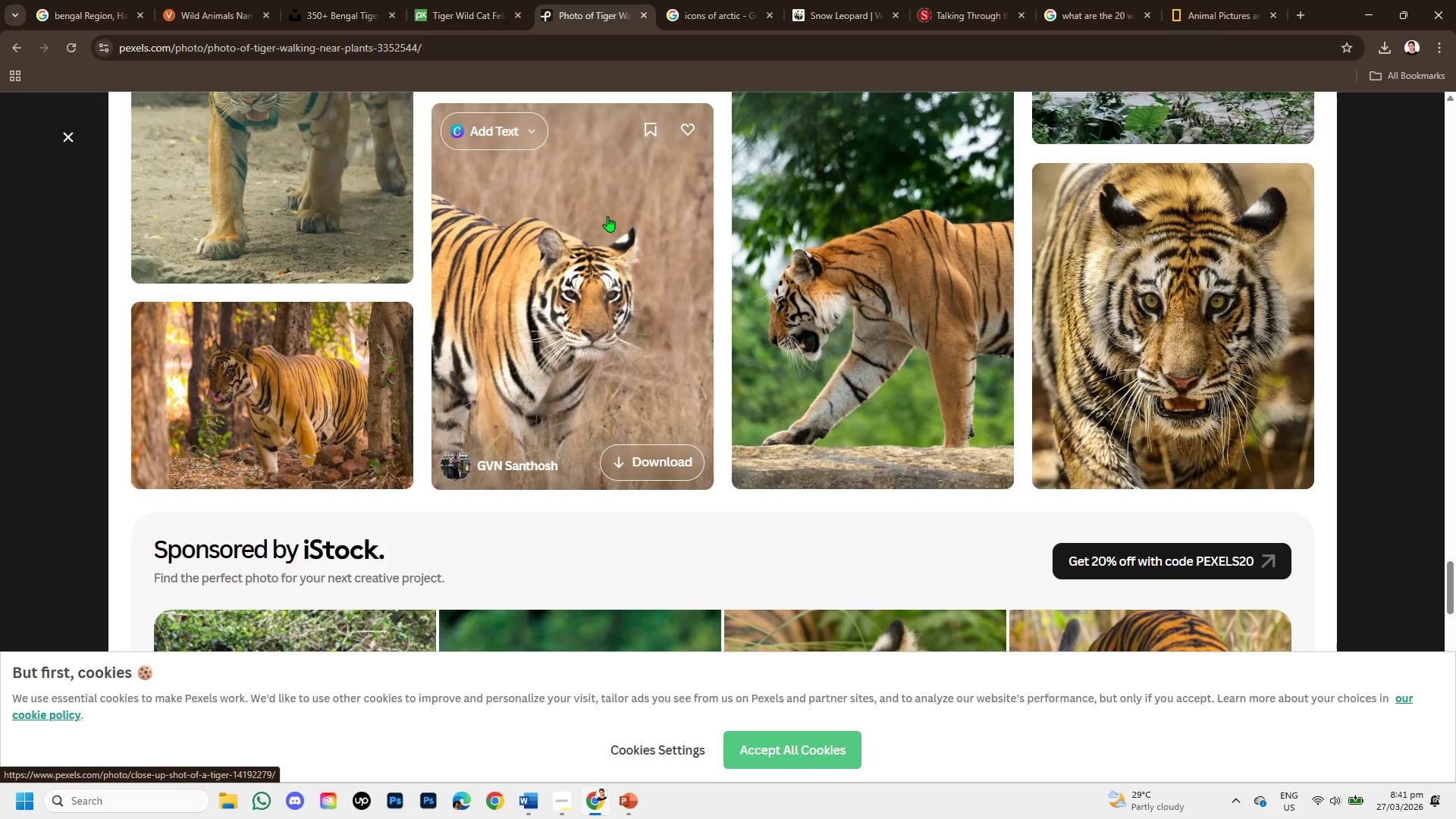 
wait(7.44)
 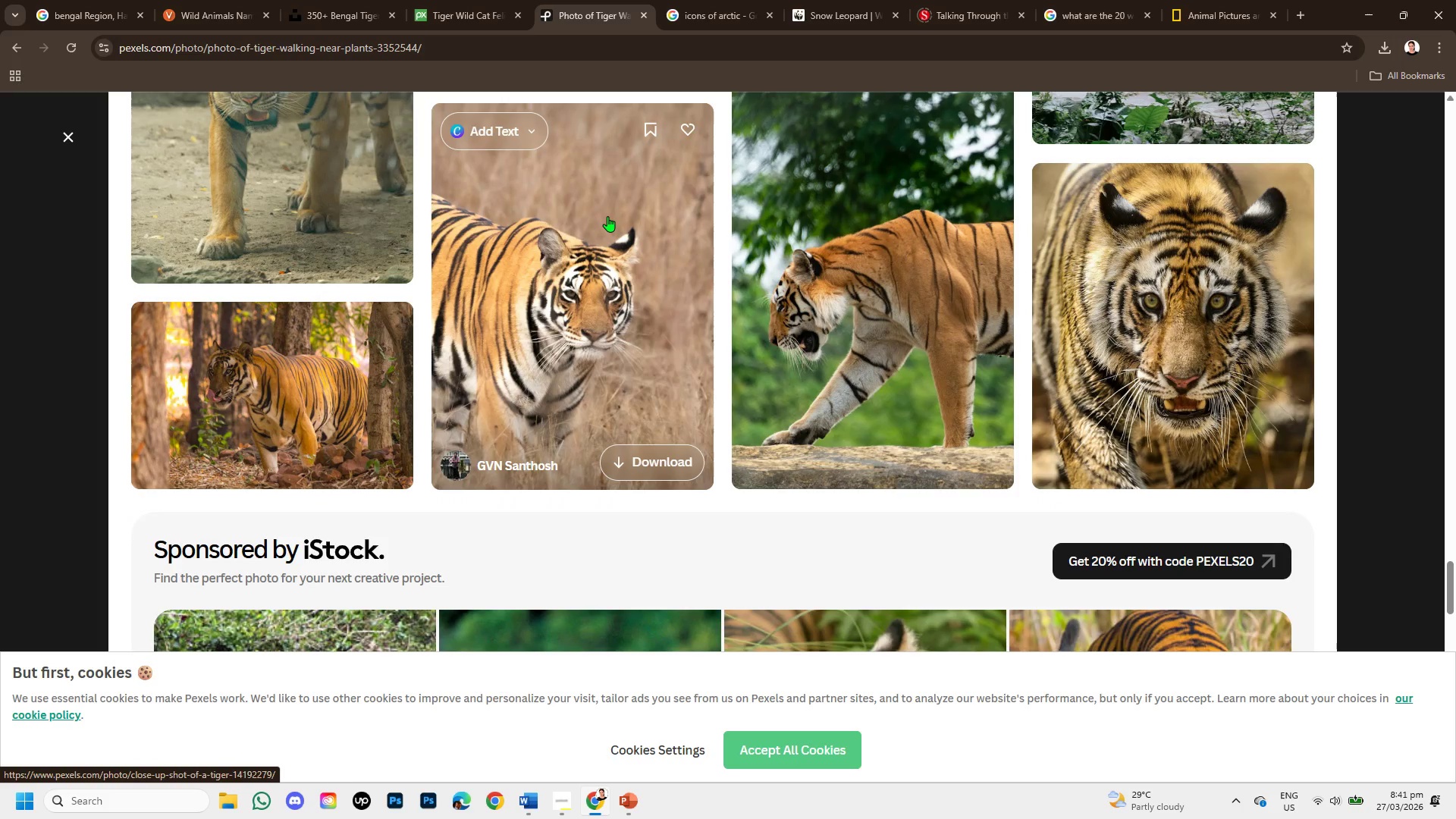 
scroll: coordinate [607, 216], scroll_direction: down, amount: 1.0
 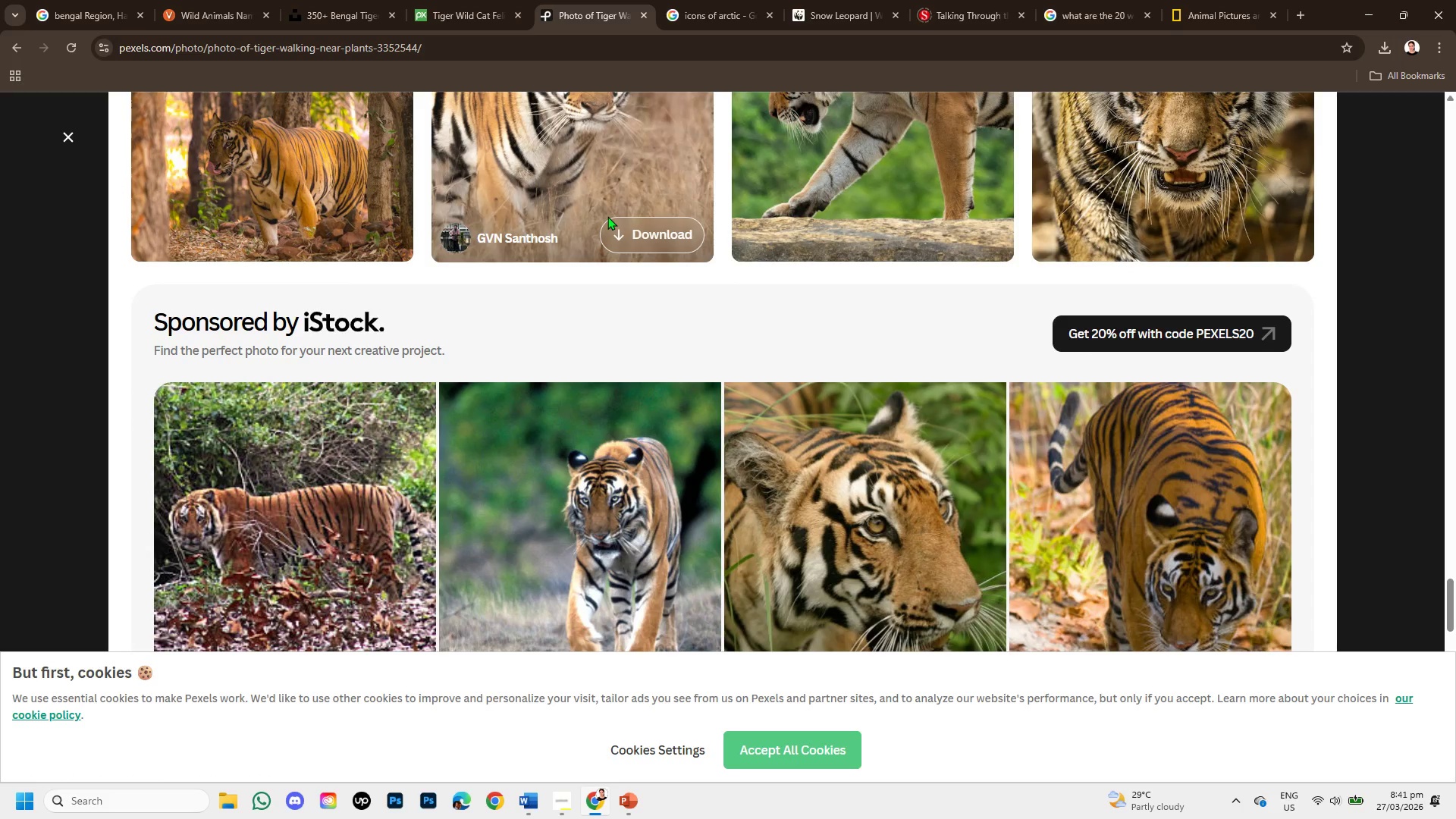 
wait(7.69)
 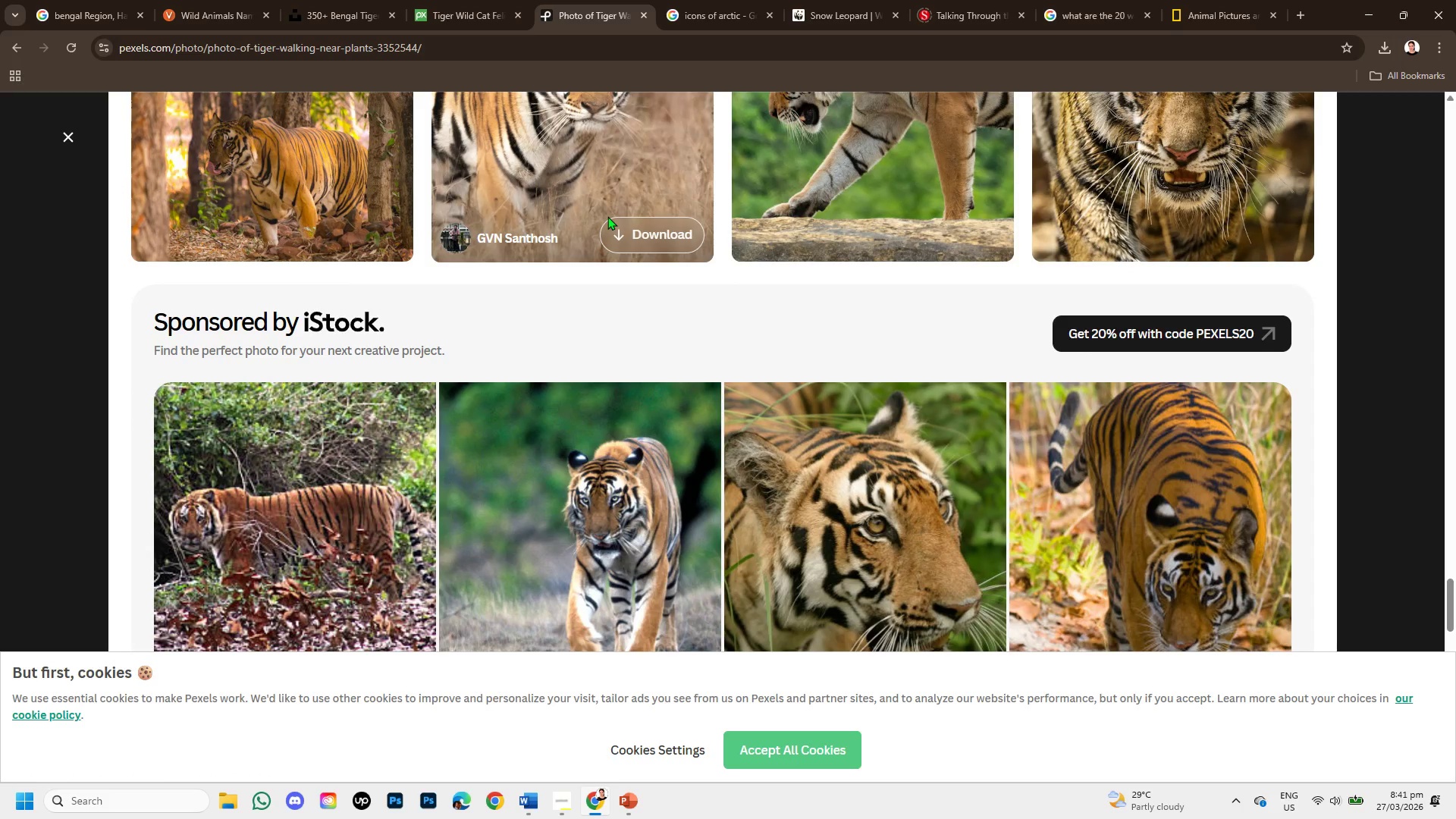 
scroll: coordinate [607, 216], scroll_direction: up, amount: 1.0
 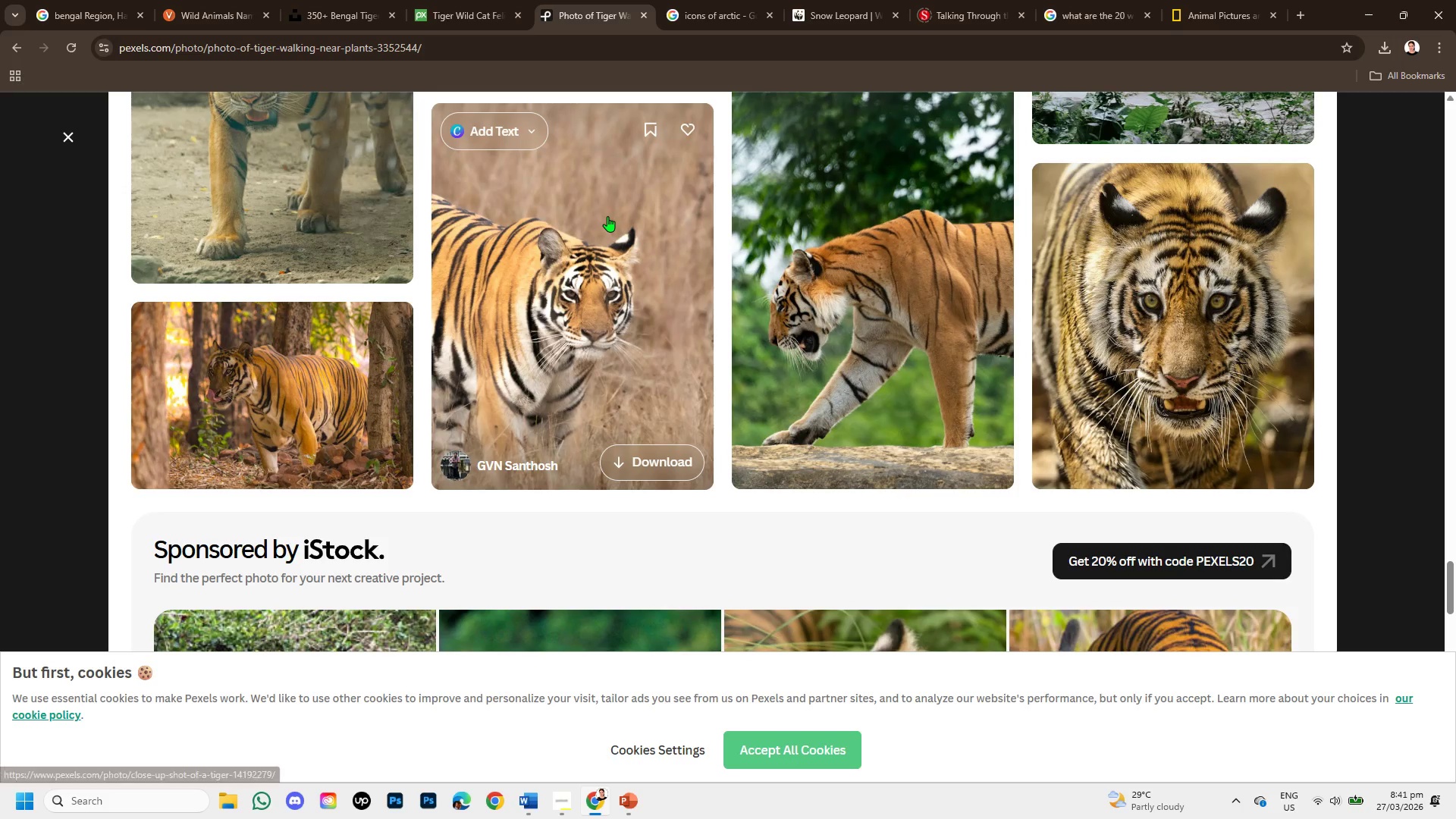 
scroll: coordinate [607, 216], scroll_direction: down, amount: 3.0
 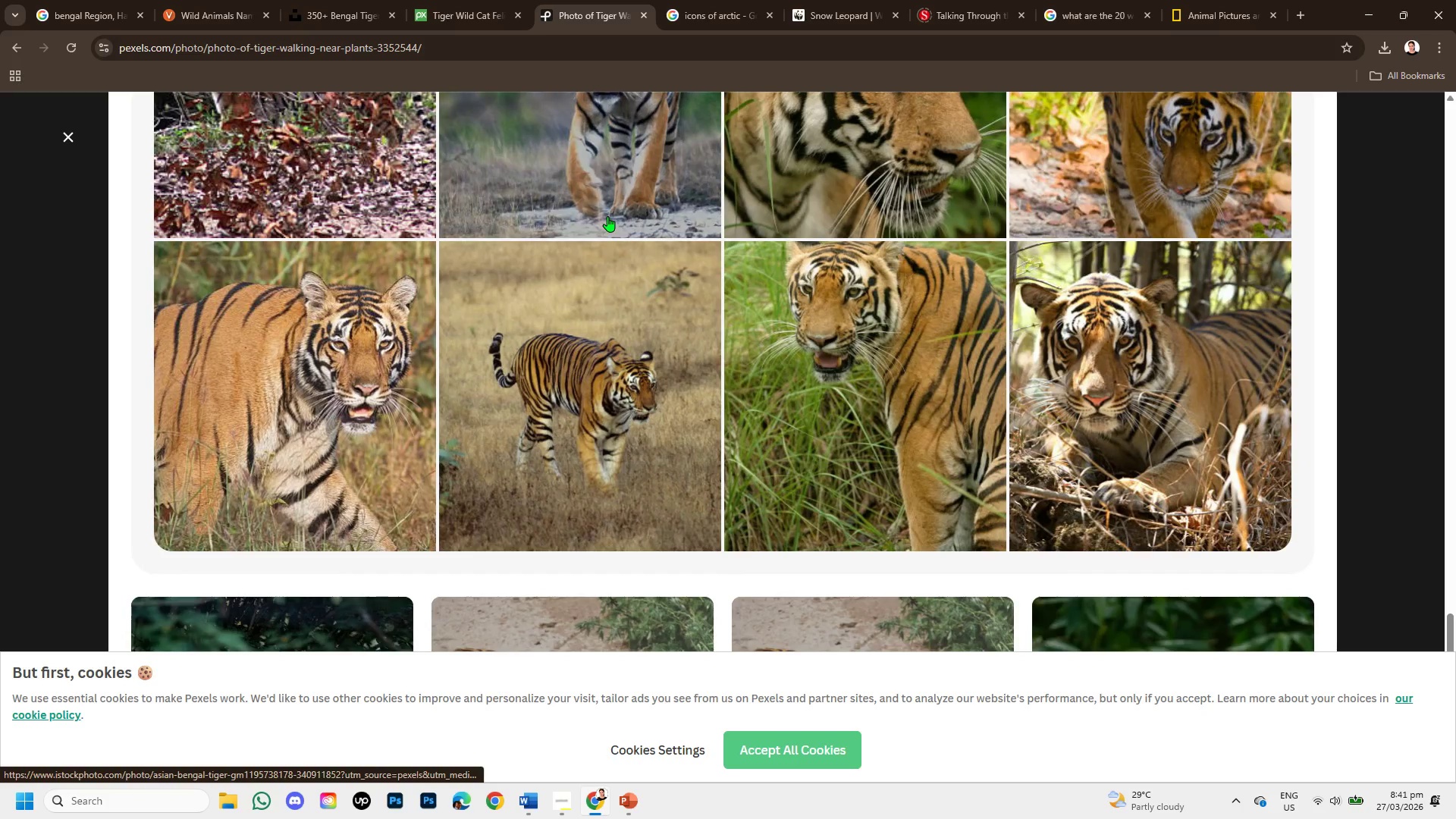 
scroll: coordinate [728, 143], scroll_direction: up, amount: 4.0
 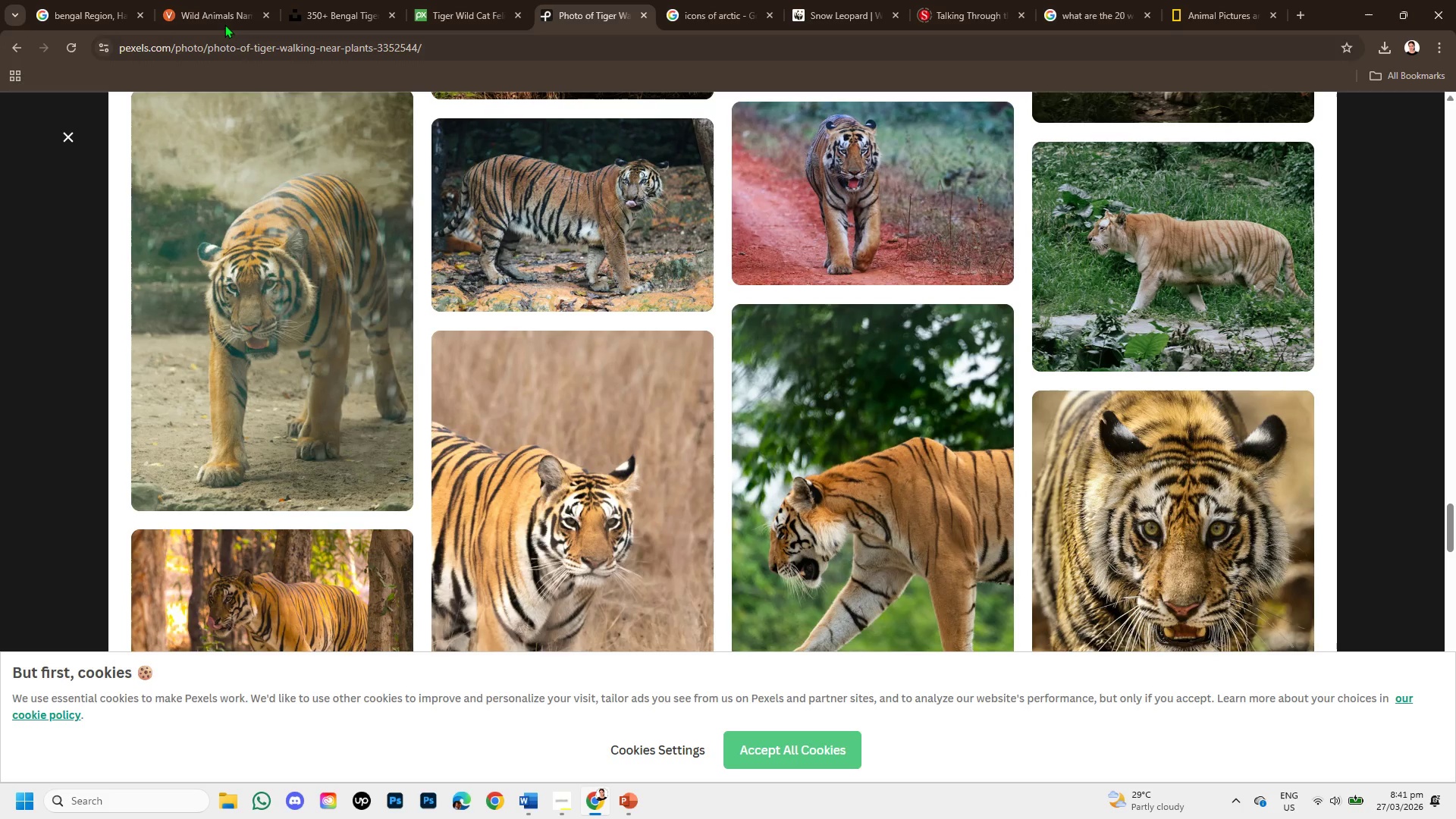 
scroll: coordinate [397, 235], scroll_direction: down, amount: 1.0
 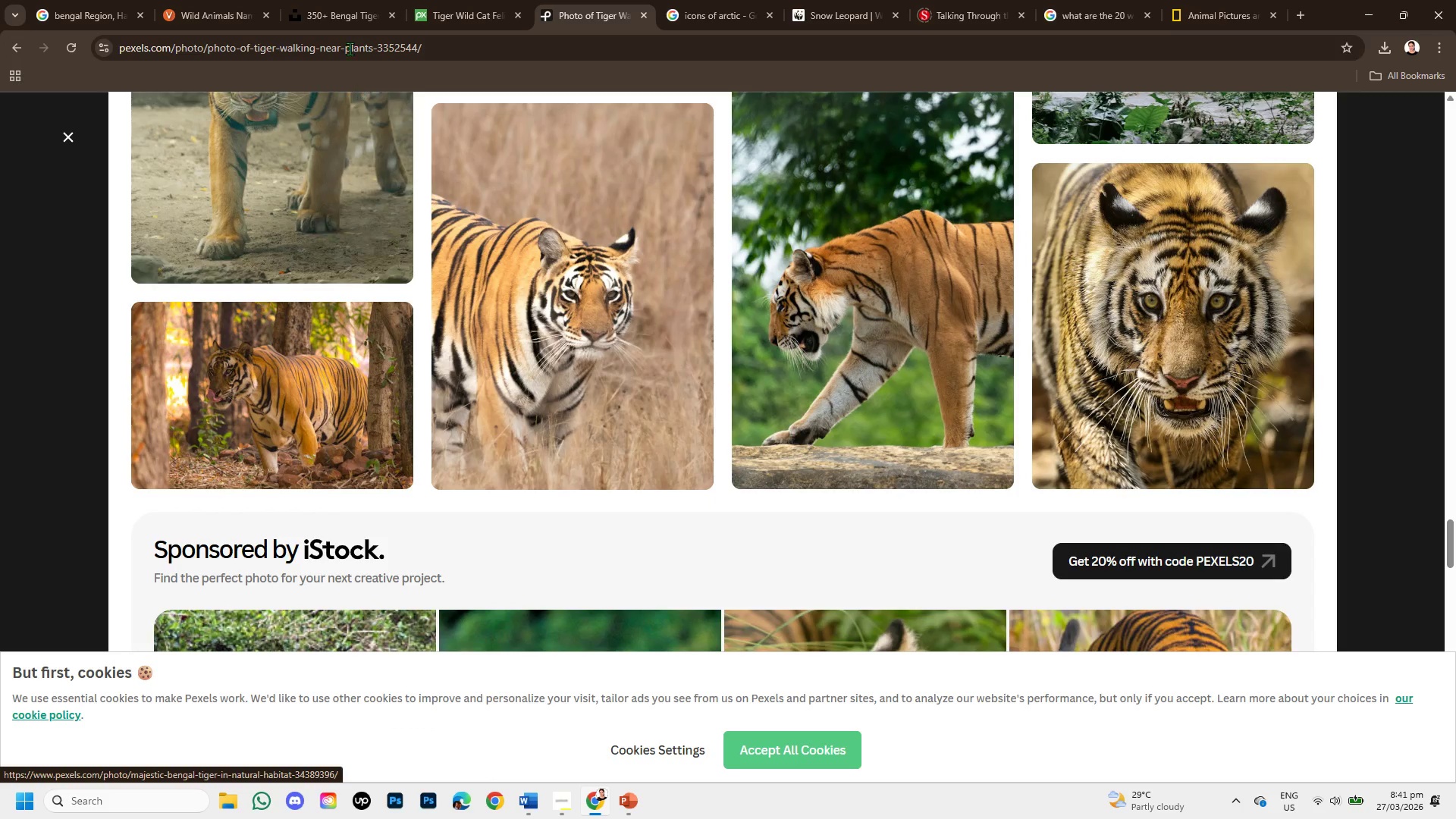 
mouse_move([453, 14])
 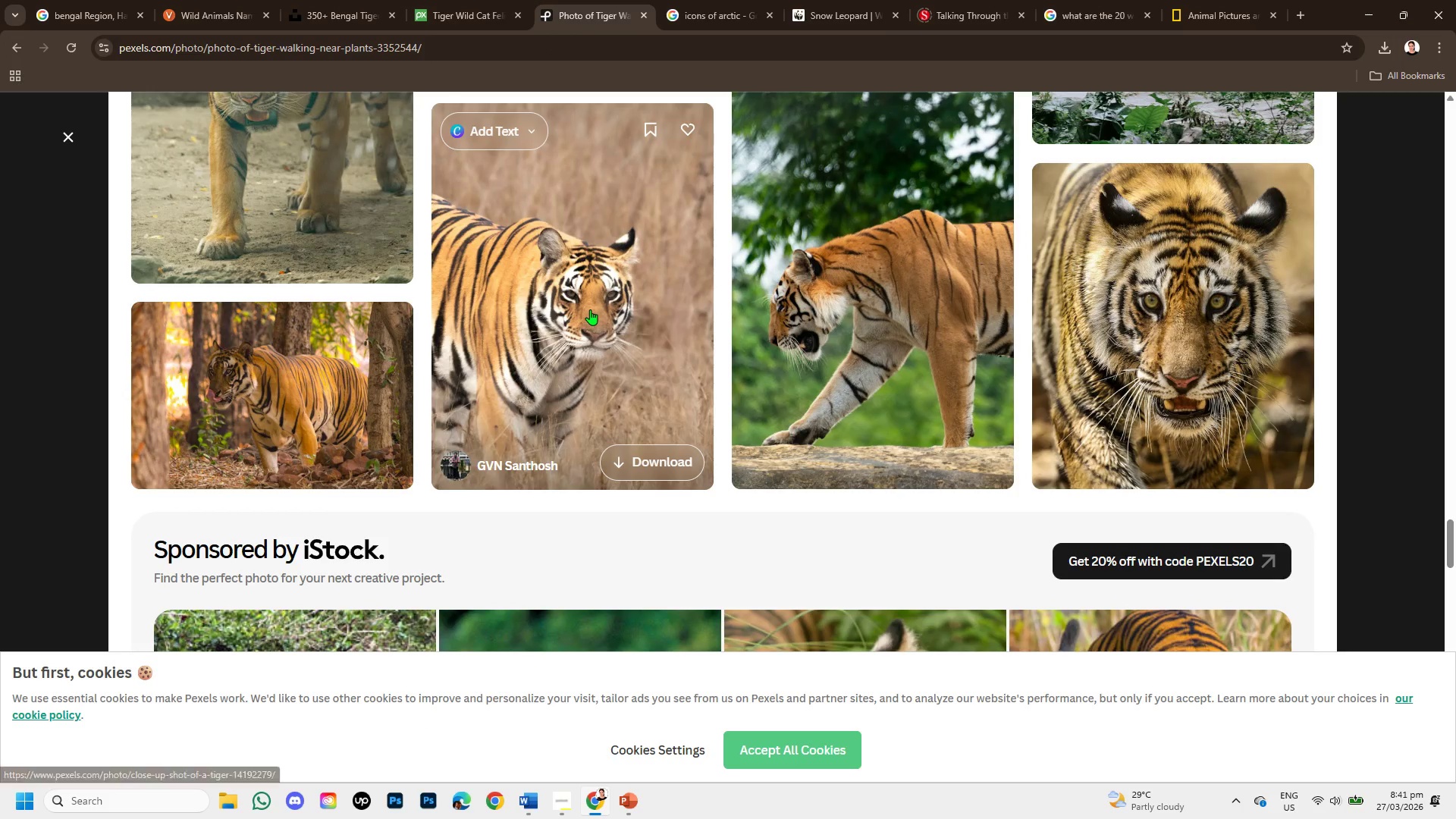 
left_click([590, 309])
 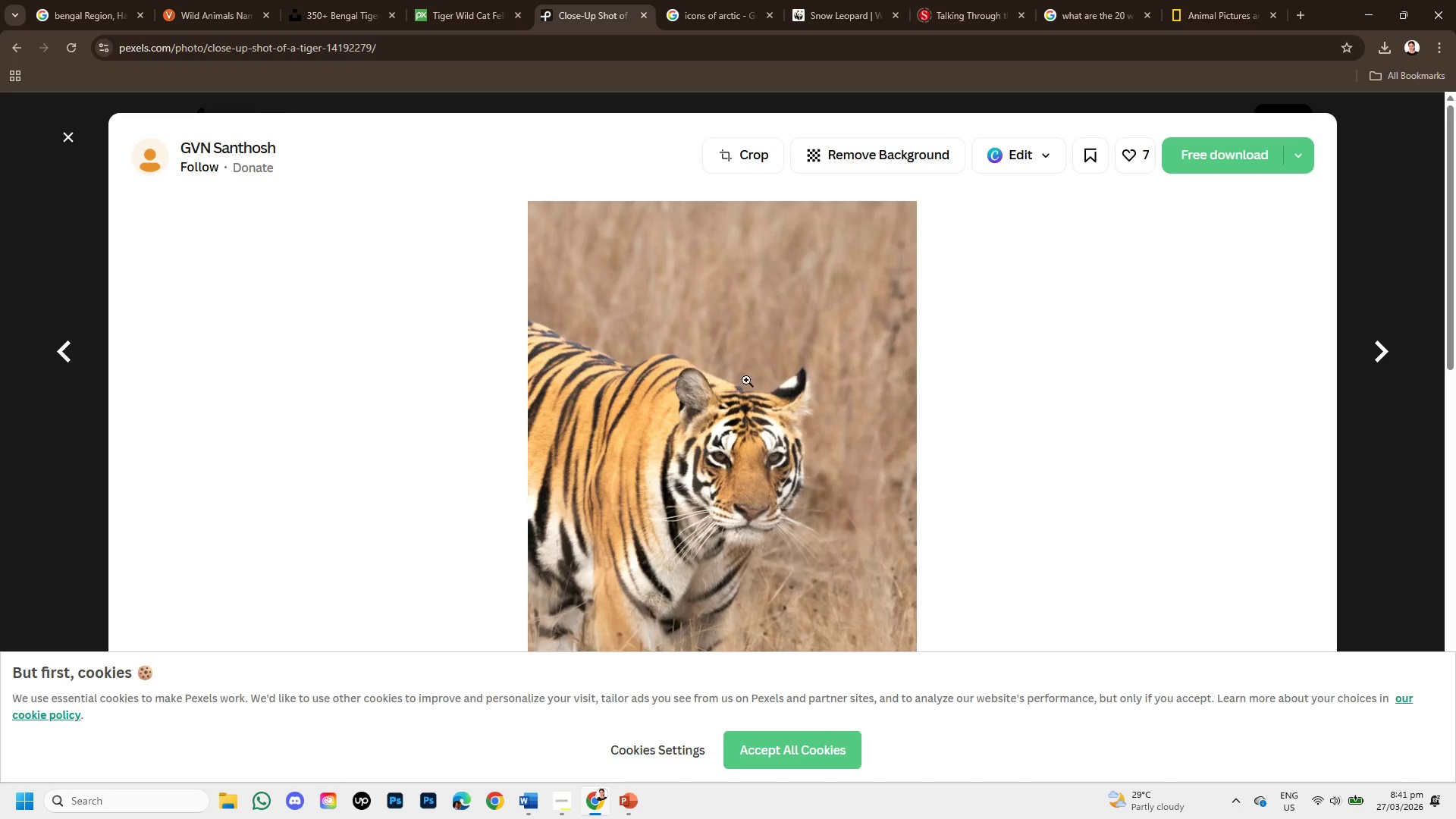 
scroll: coordinate [907, 510], scroll_direction: down, amount: 4.0
 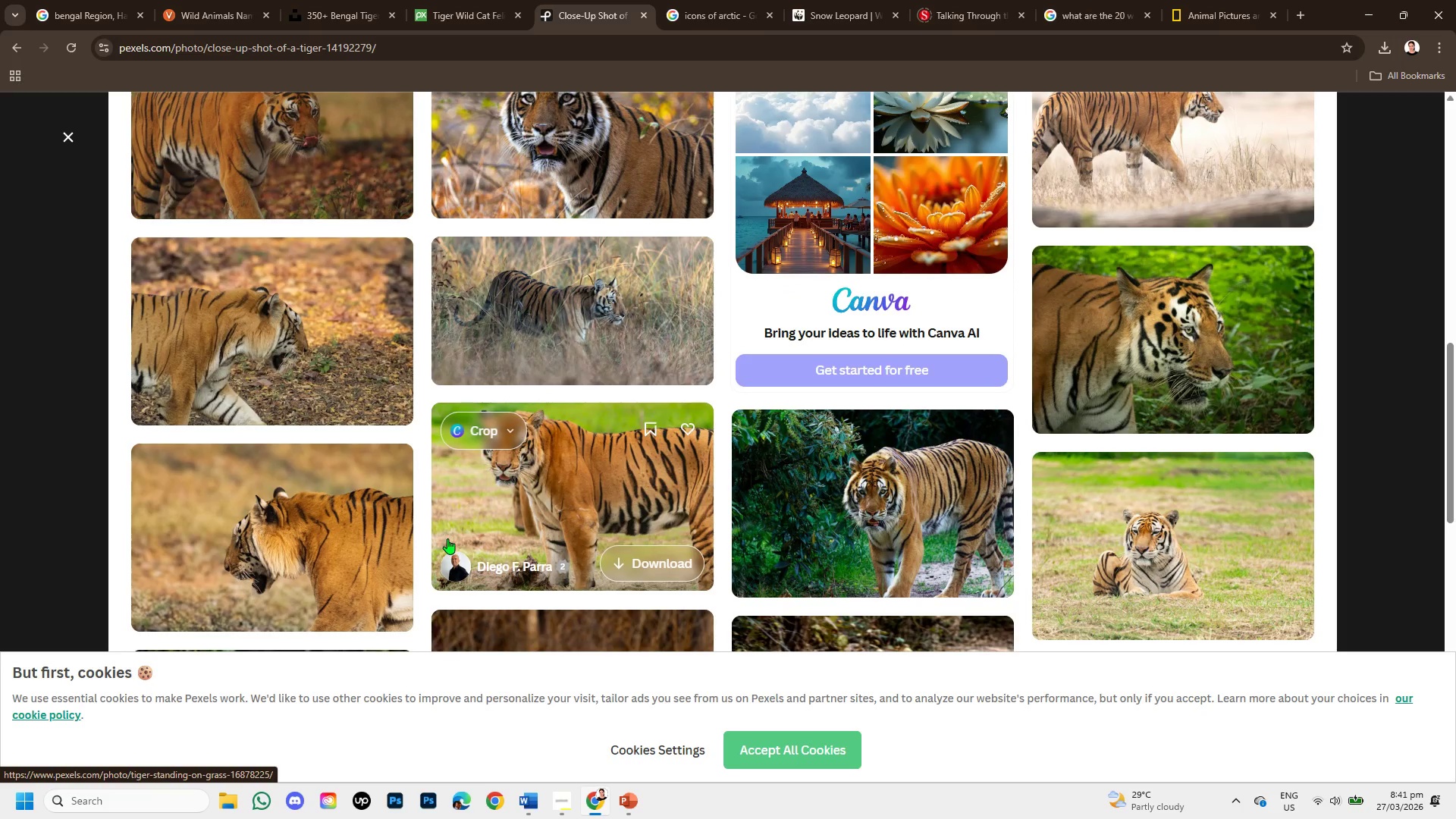 
scroll: coordinate [445, 537], scroll_direction: up, amount: 1.0
 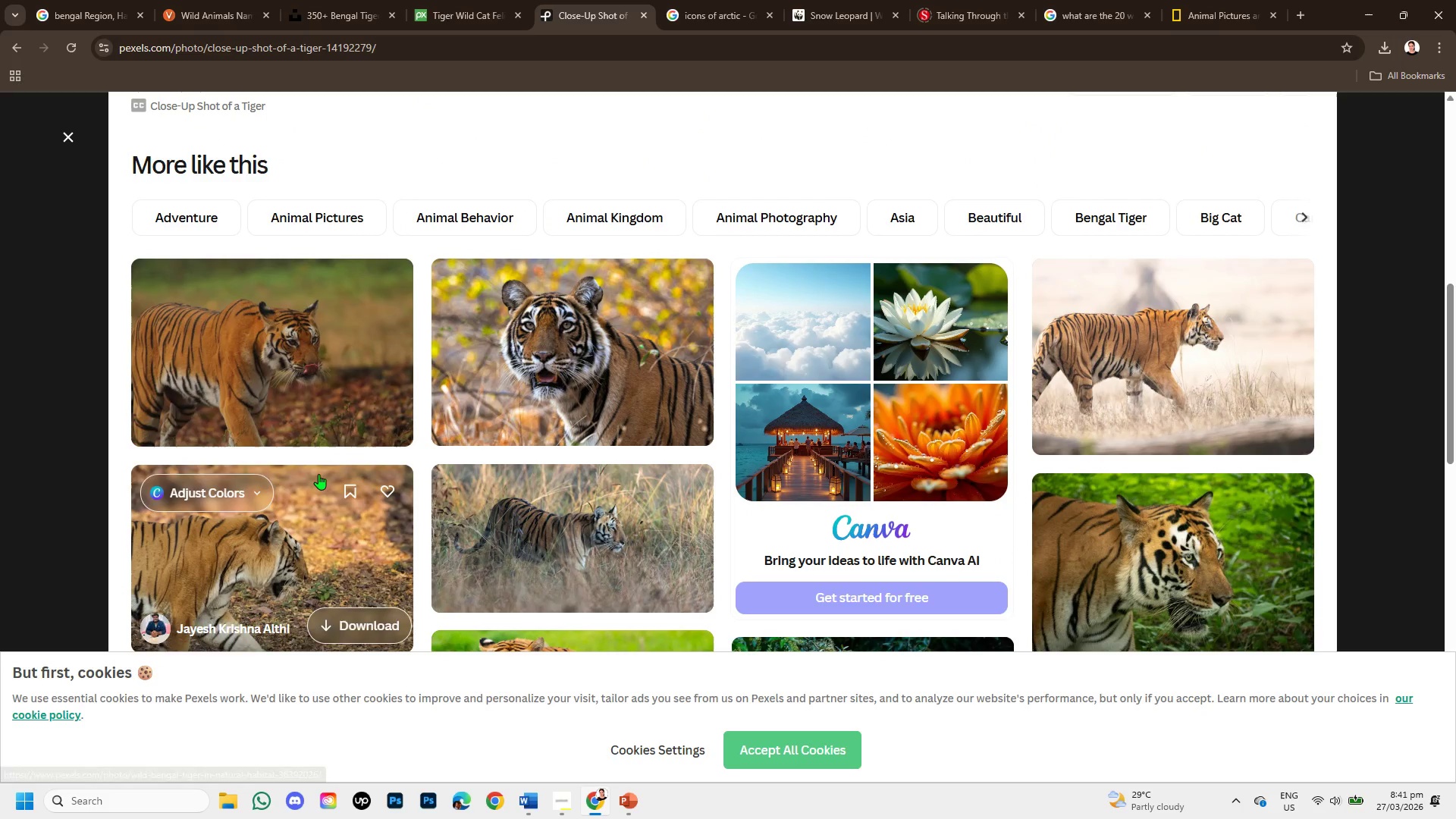 
left_click([623, 344])
 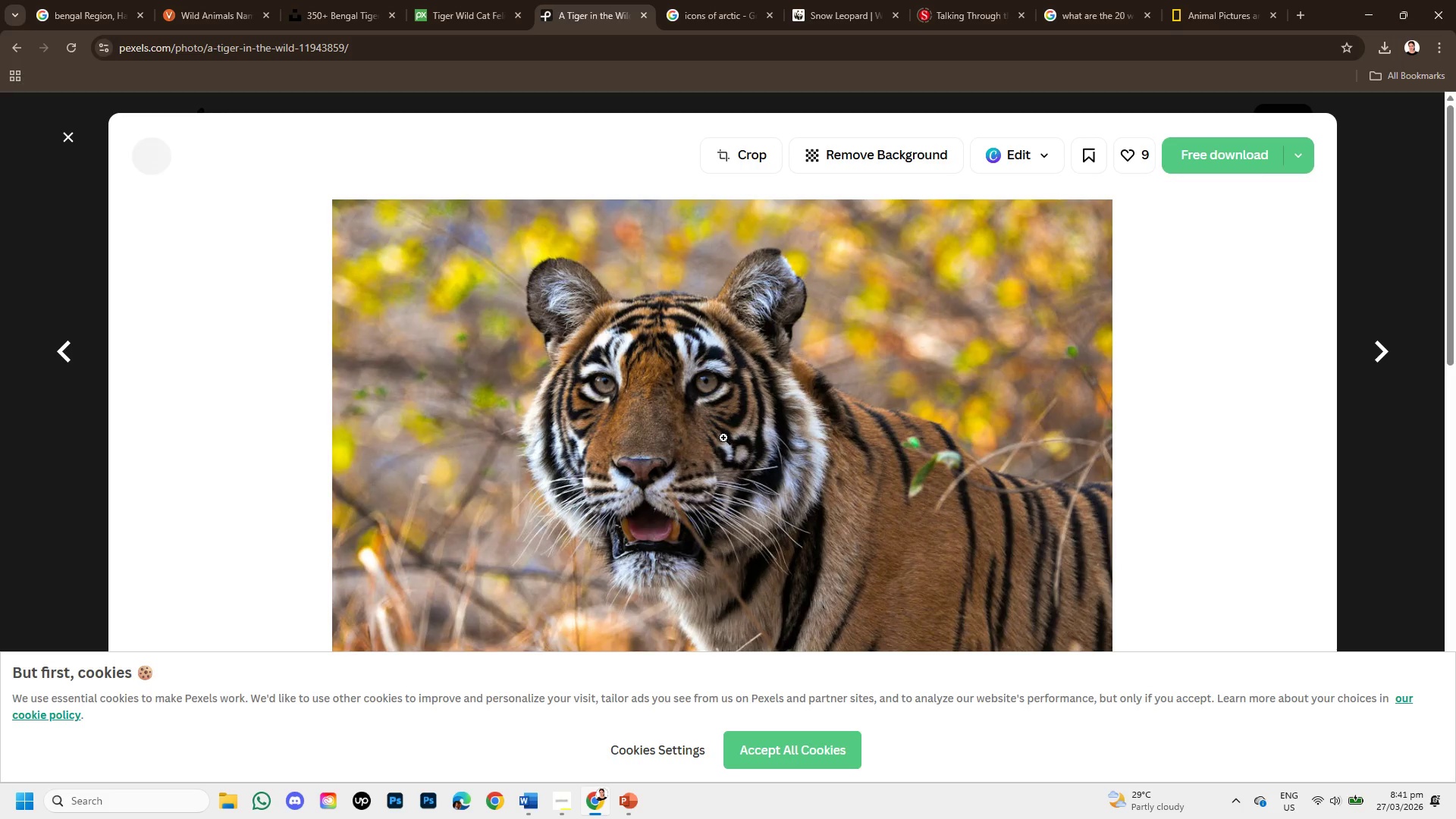 
scroll: coordinate [797, 459], scroll_direction: down, amount: 1.0
 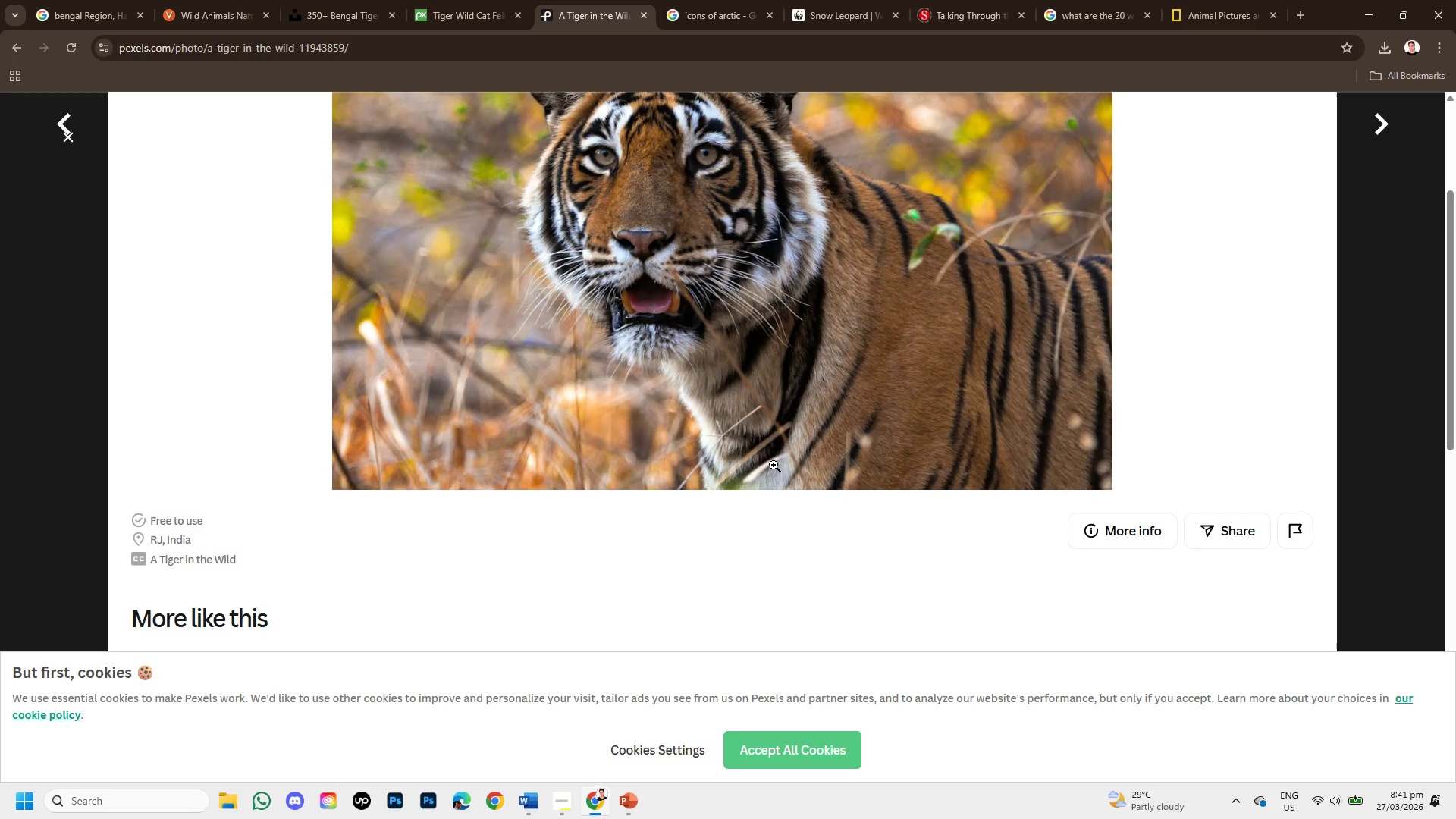 
scroll: coordinate [774, 465], scroll_direction: up, amount: 2.0
 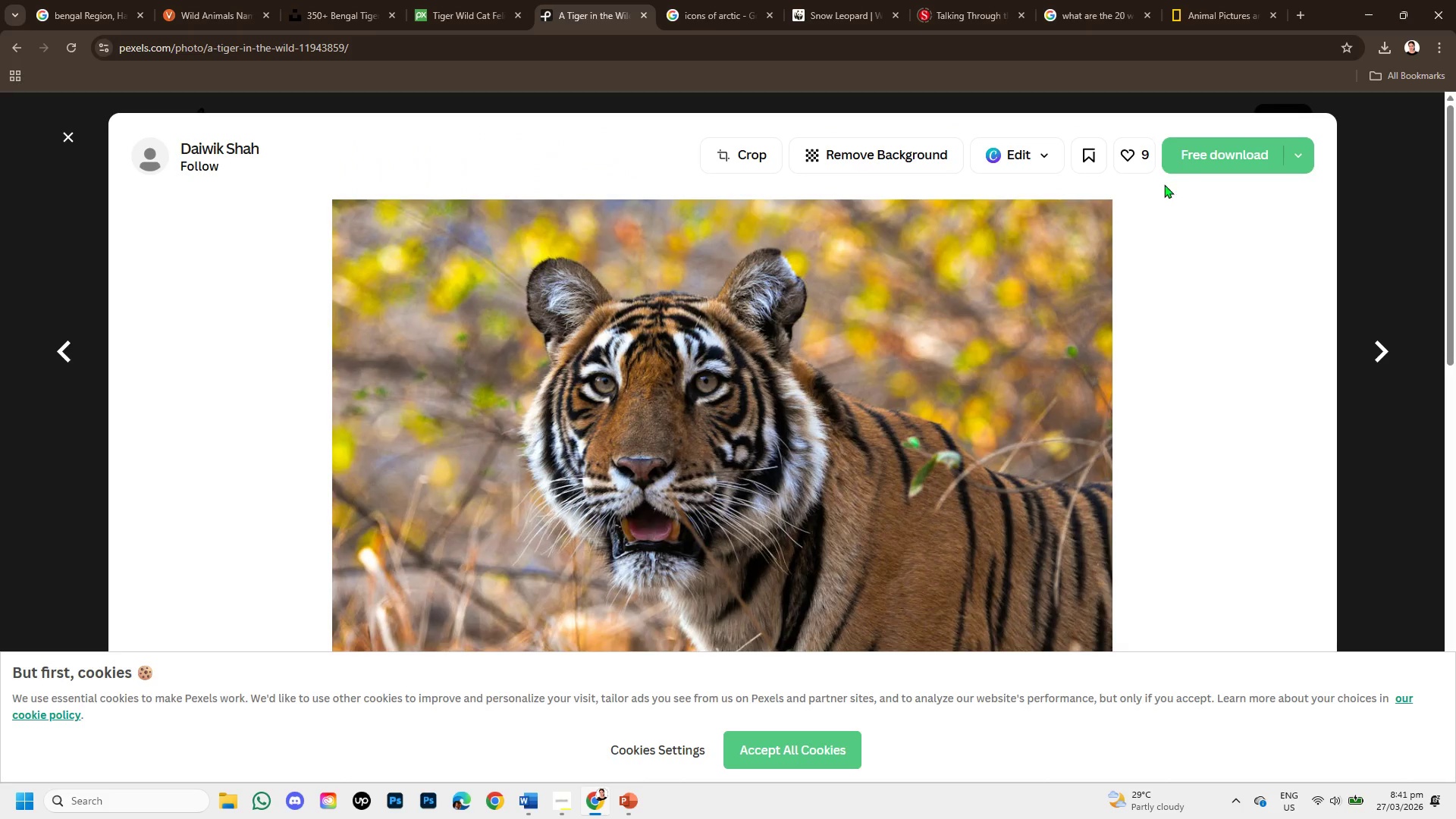 
left_click([1185, 160])
 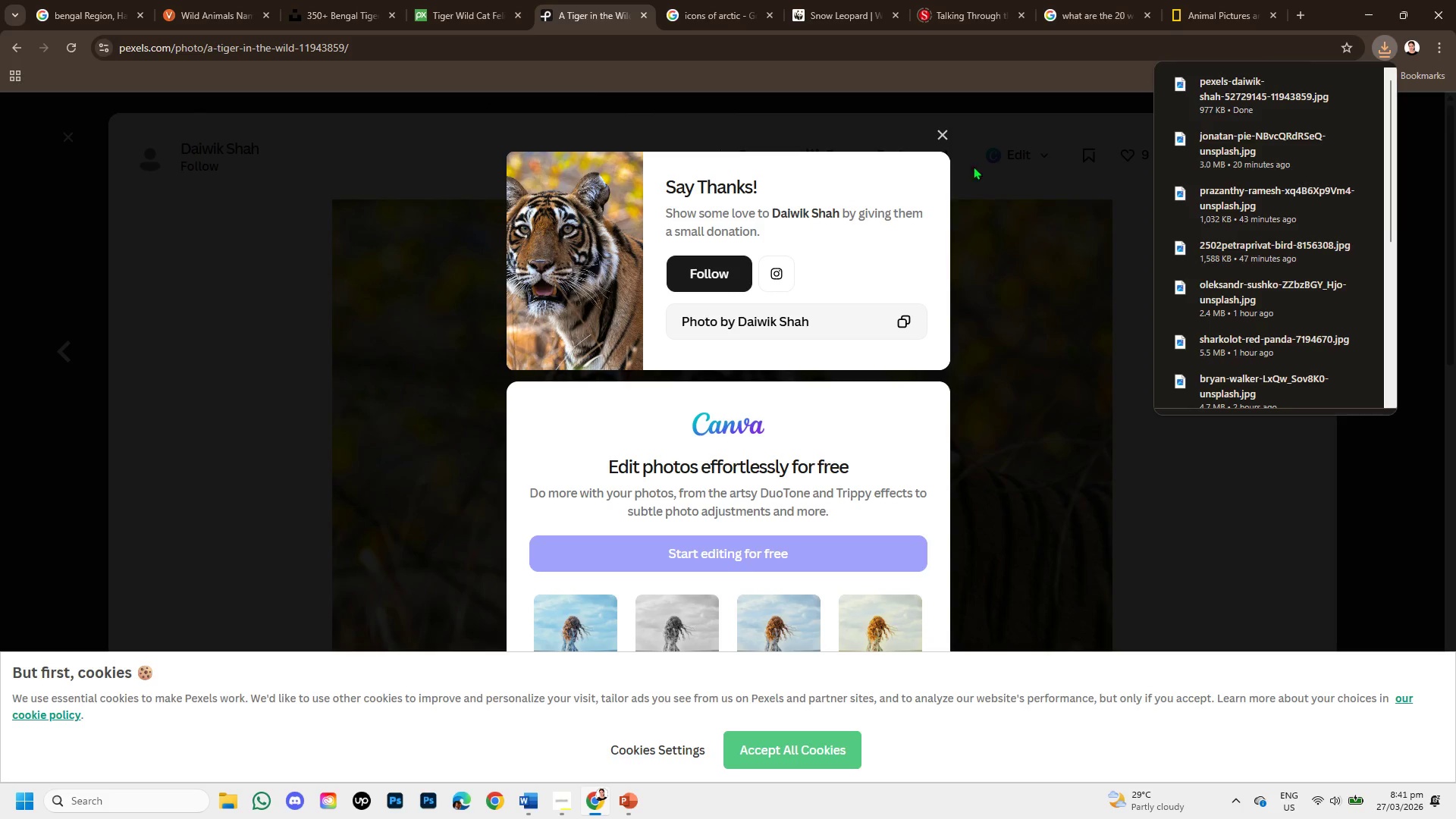 
left_click([932, 130])
 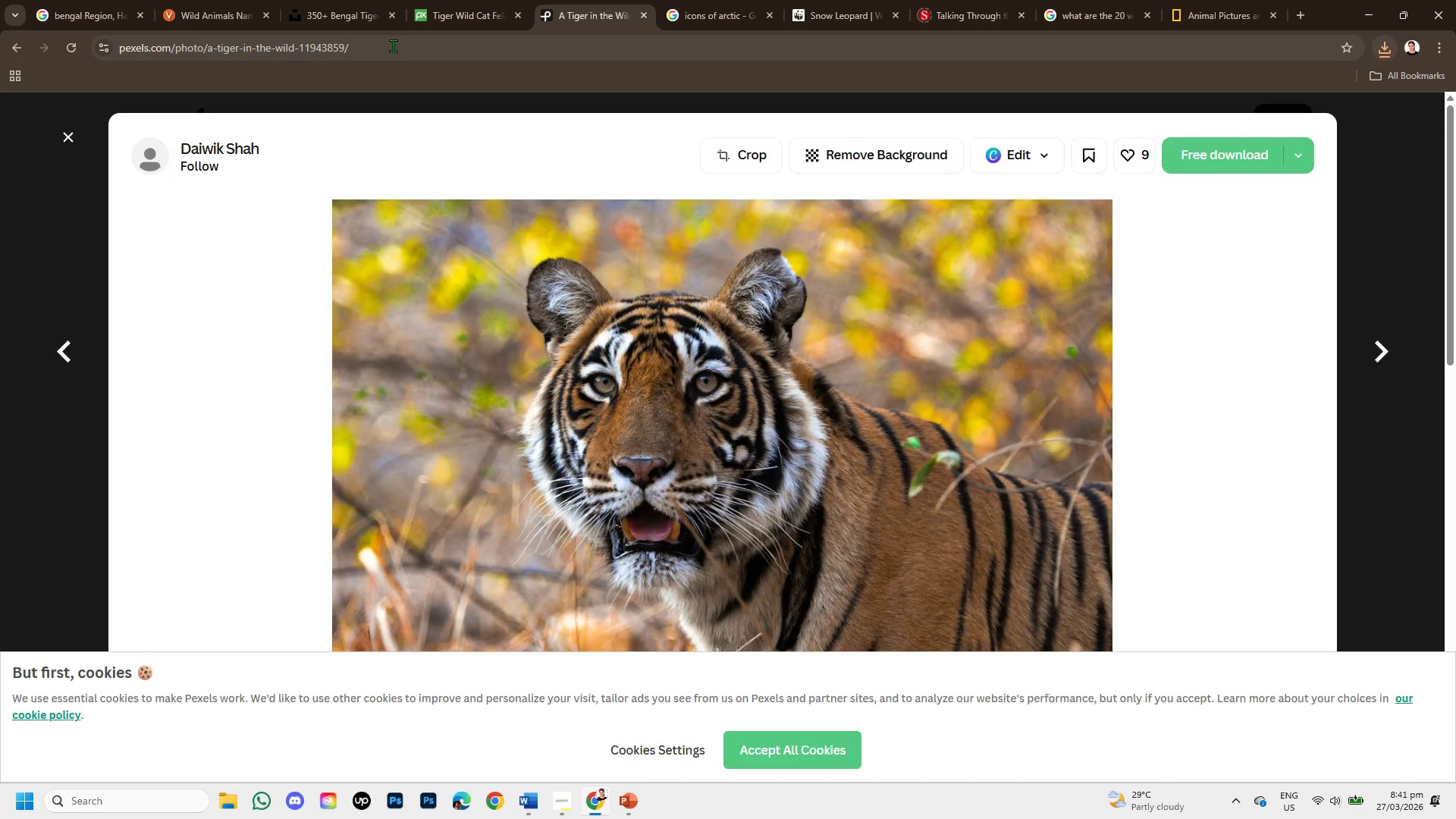 
left_click_drag(start_coordinate=[392, 46], to_coordinate=[66, 26])
 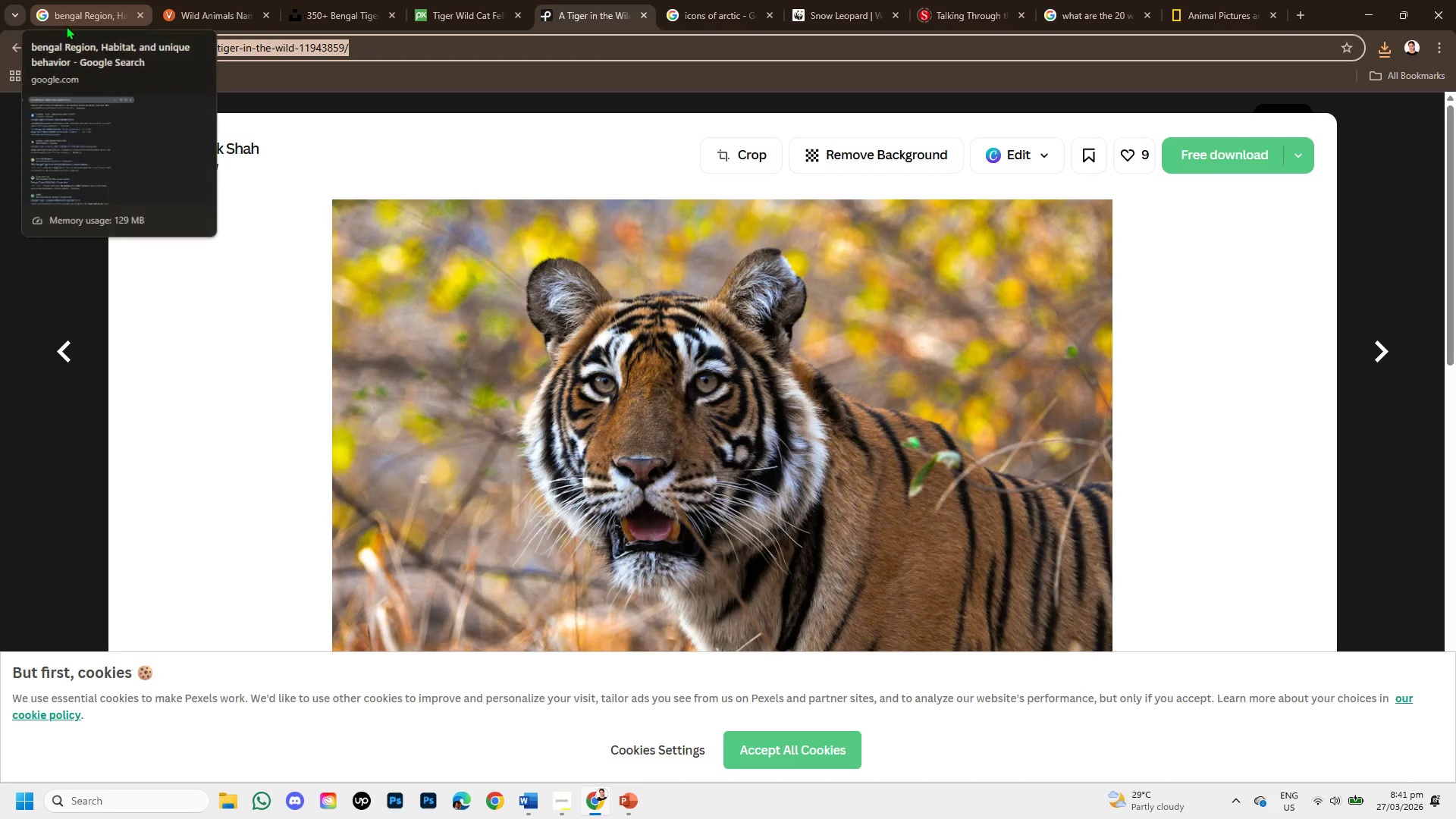 
key(Control+C)
 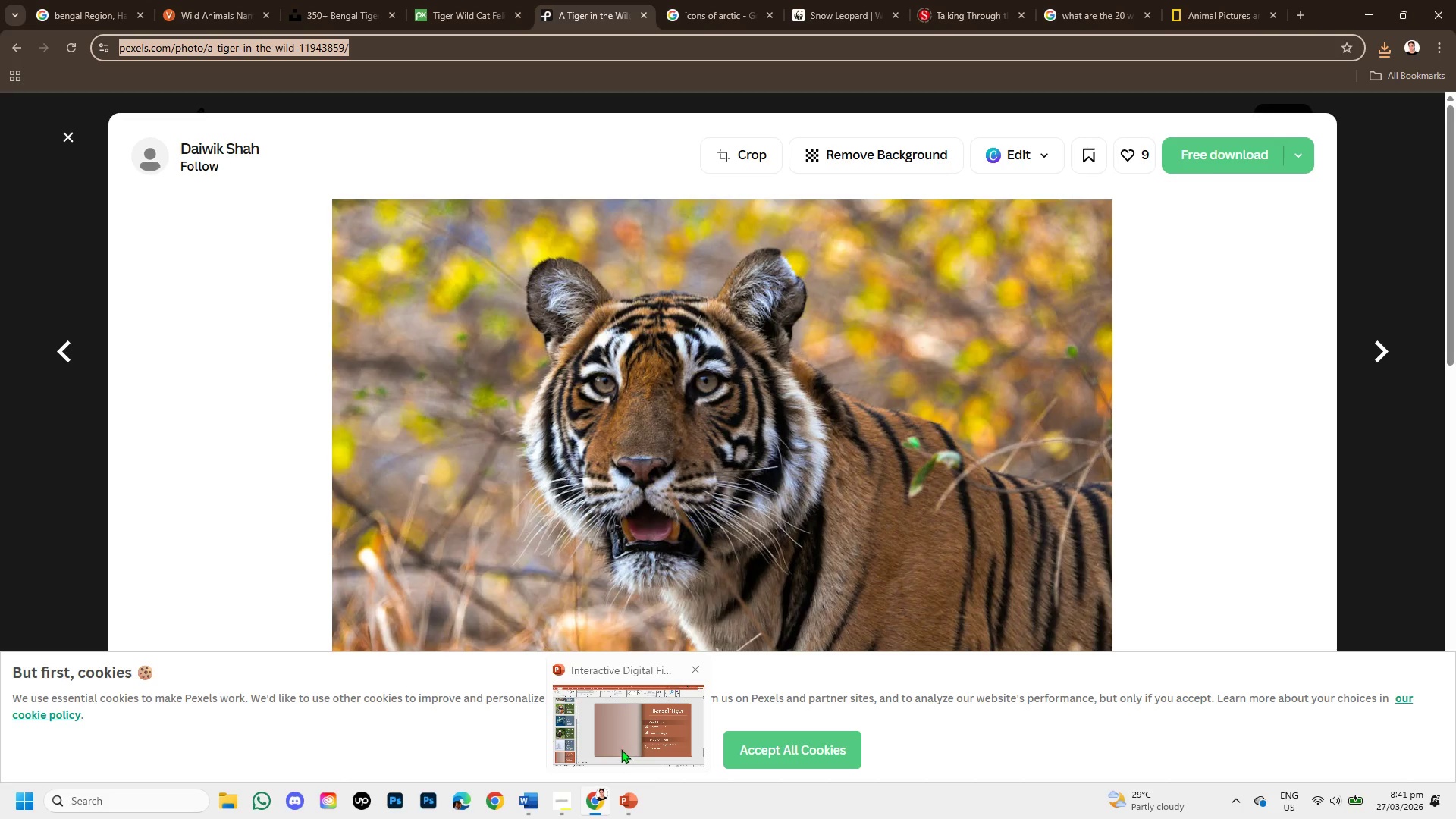 
left_click([520, 802])
 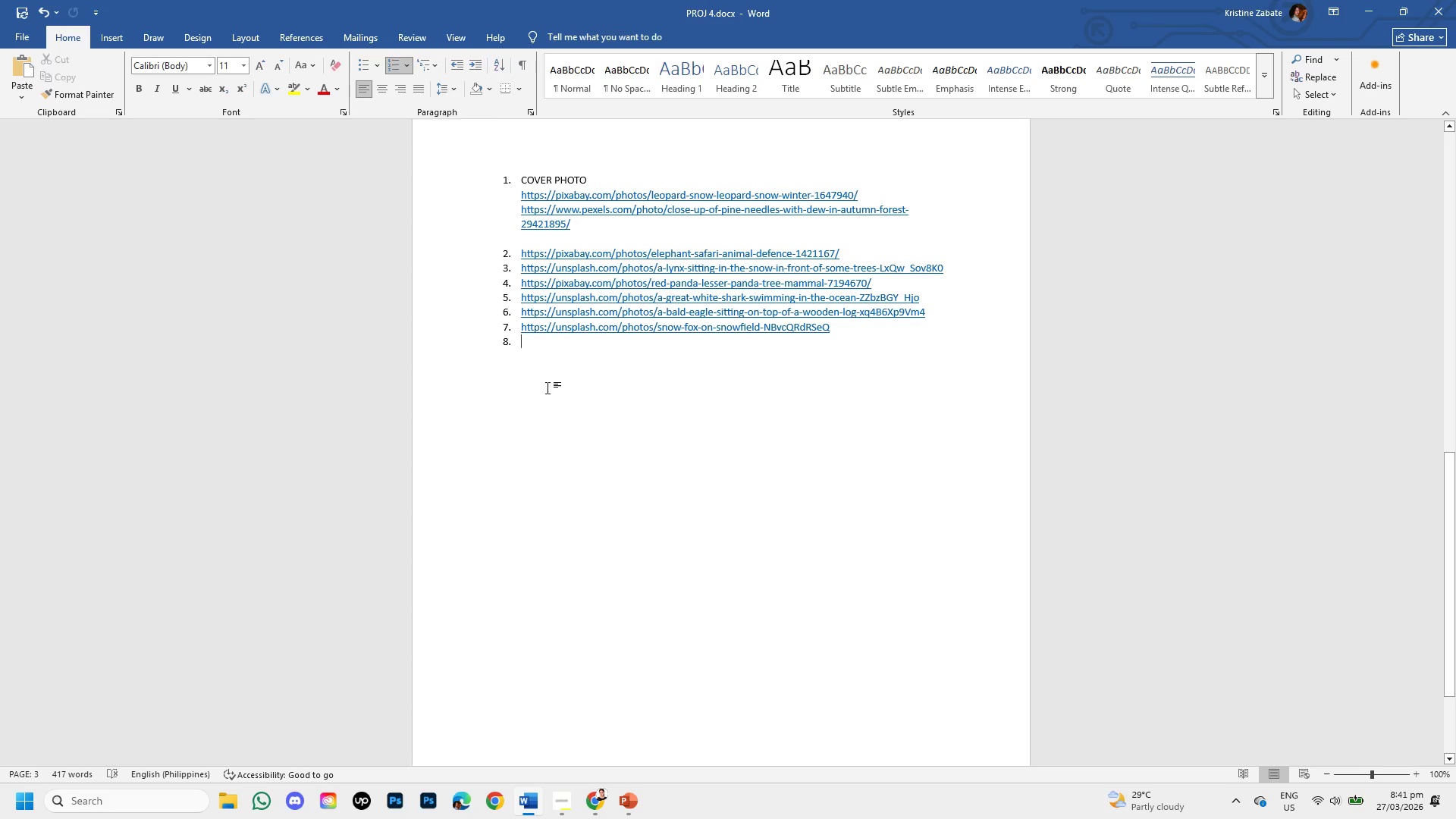 
key(Control+V)
 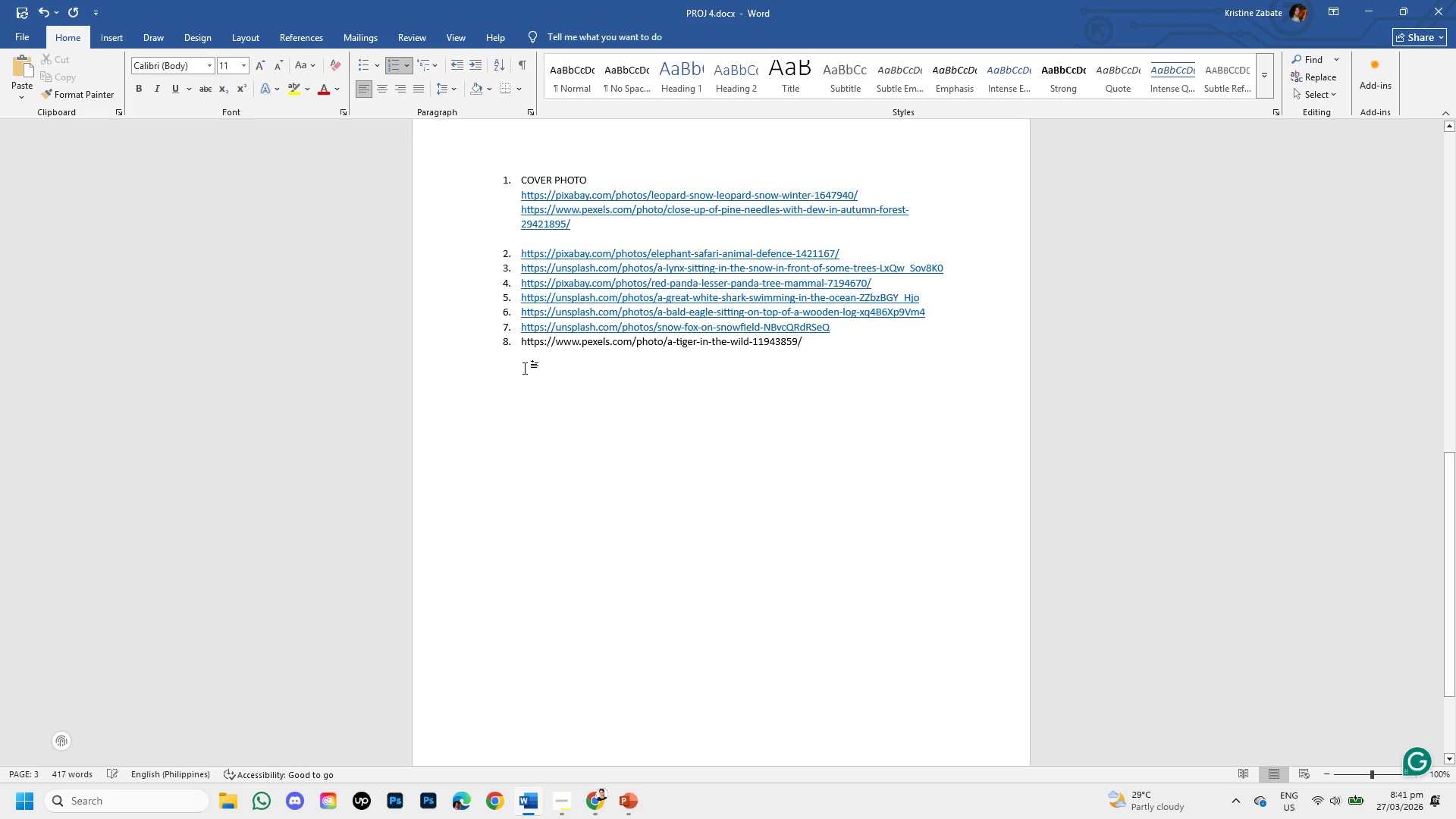 
key(Enter)
 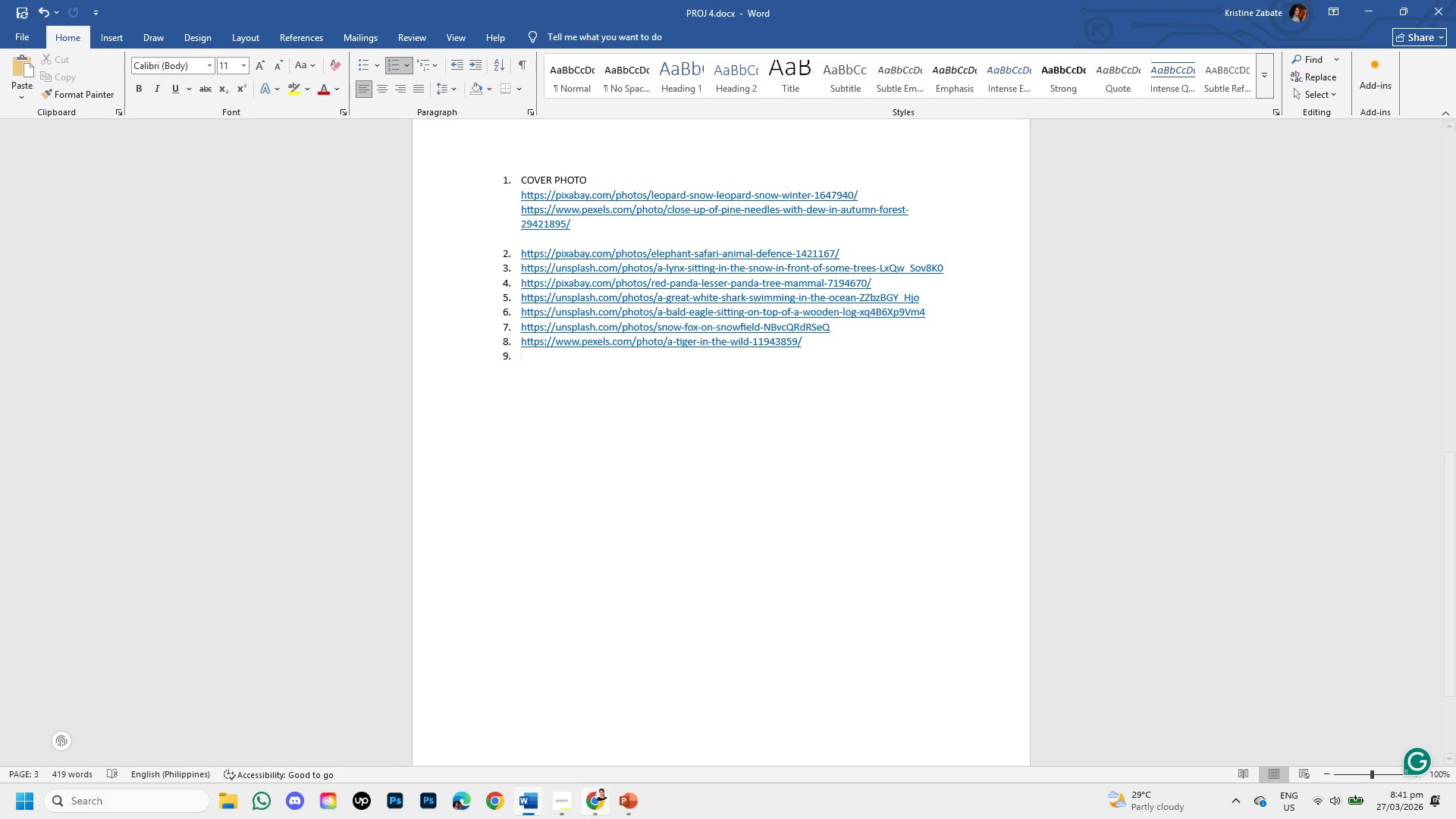 
left_click([626, 807])
 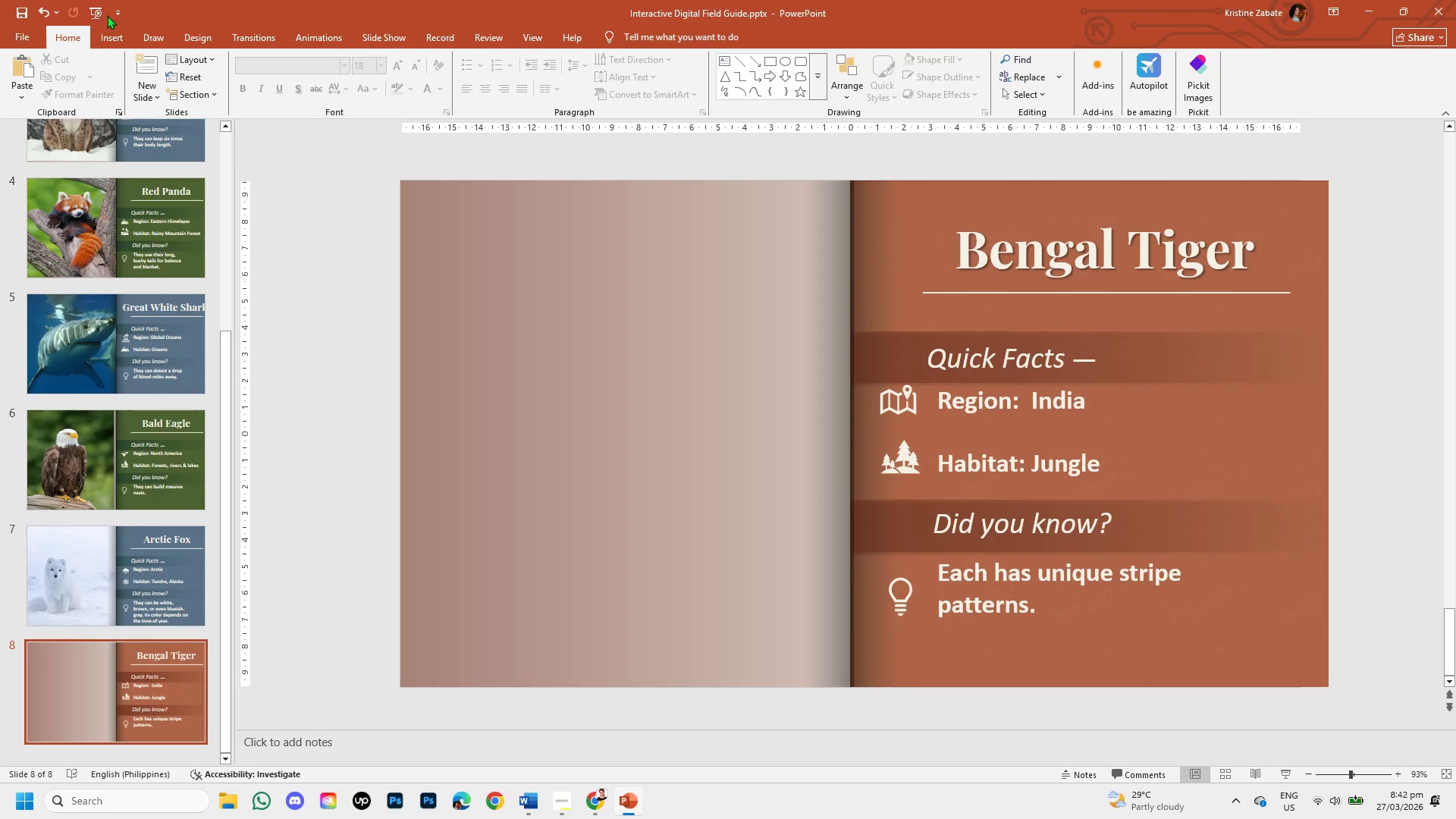 
left_click([108, 33])
 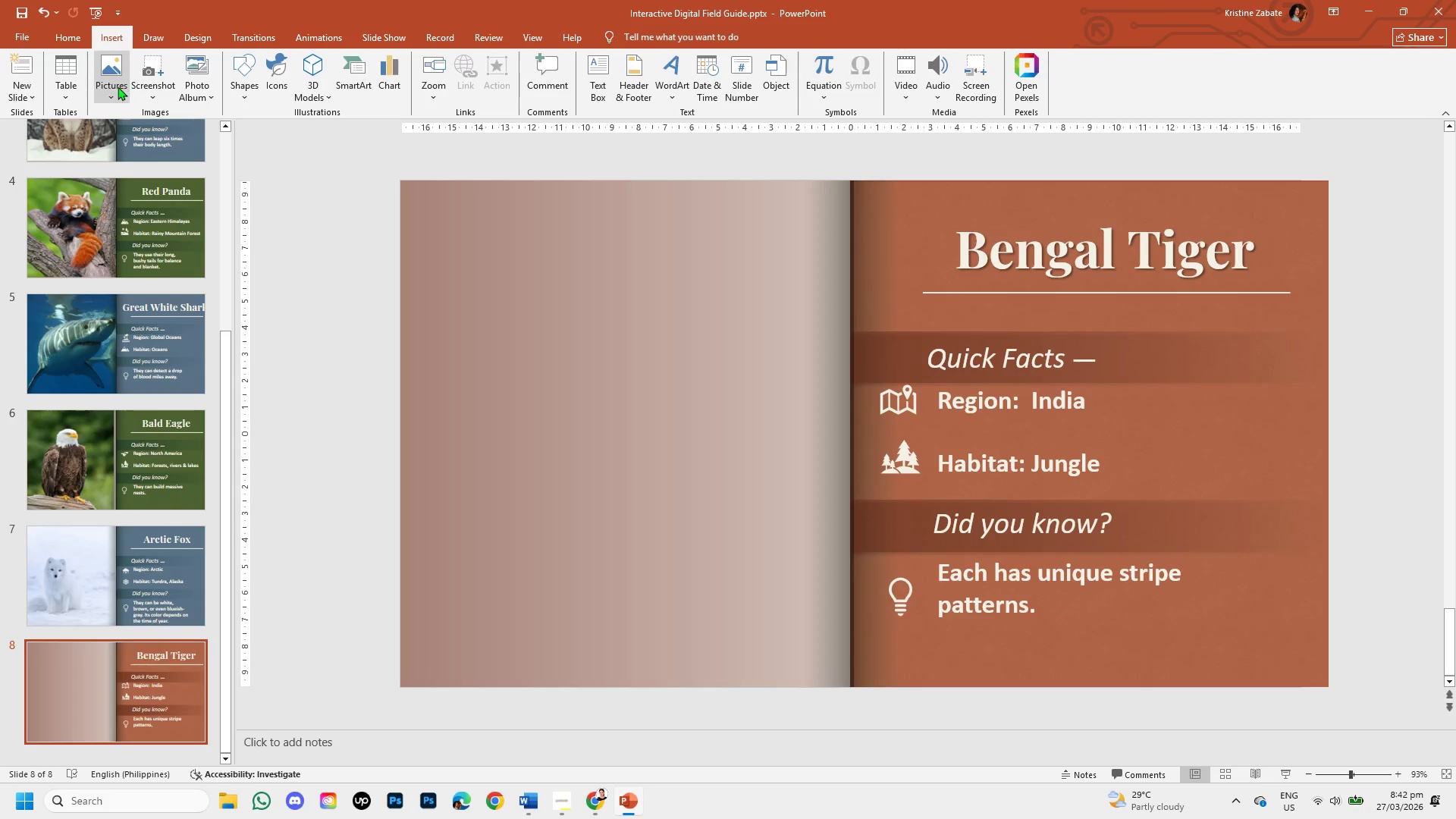 
left_click([118, 86])
 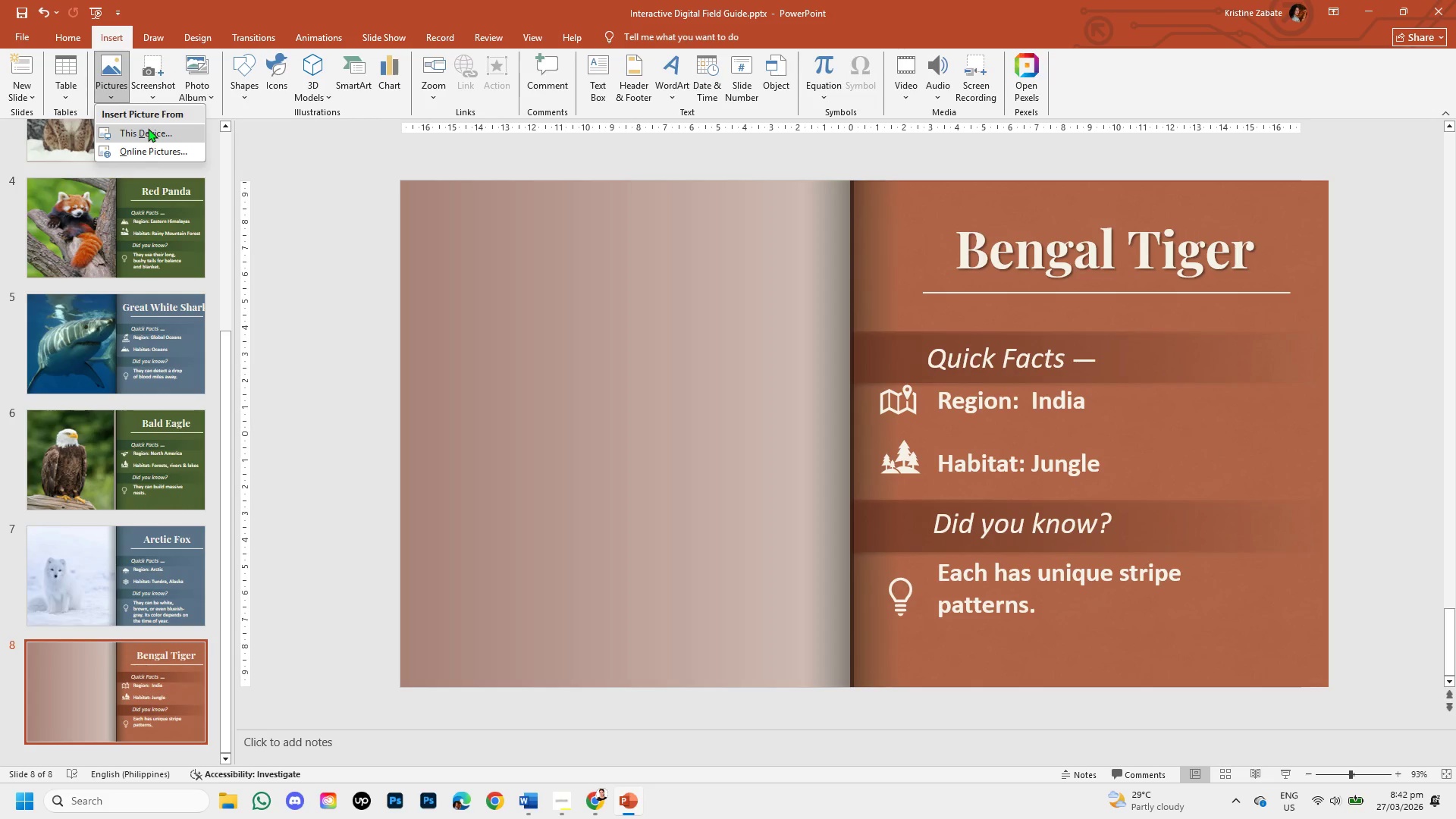 
left_click([148, 128])
 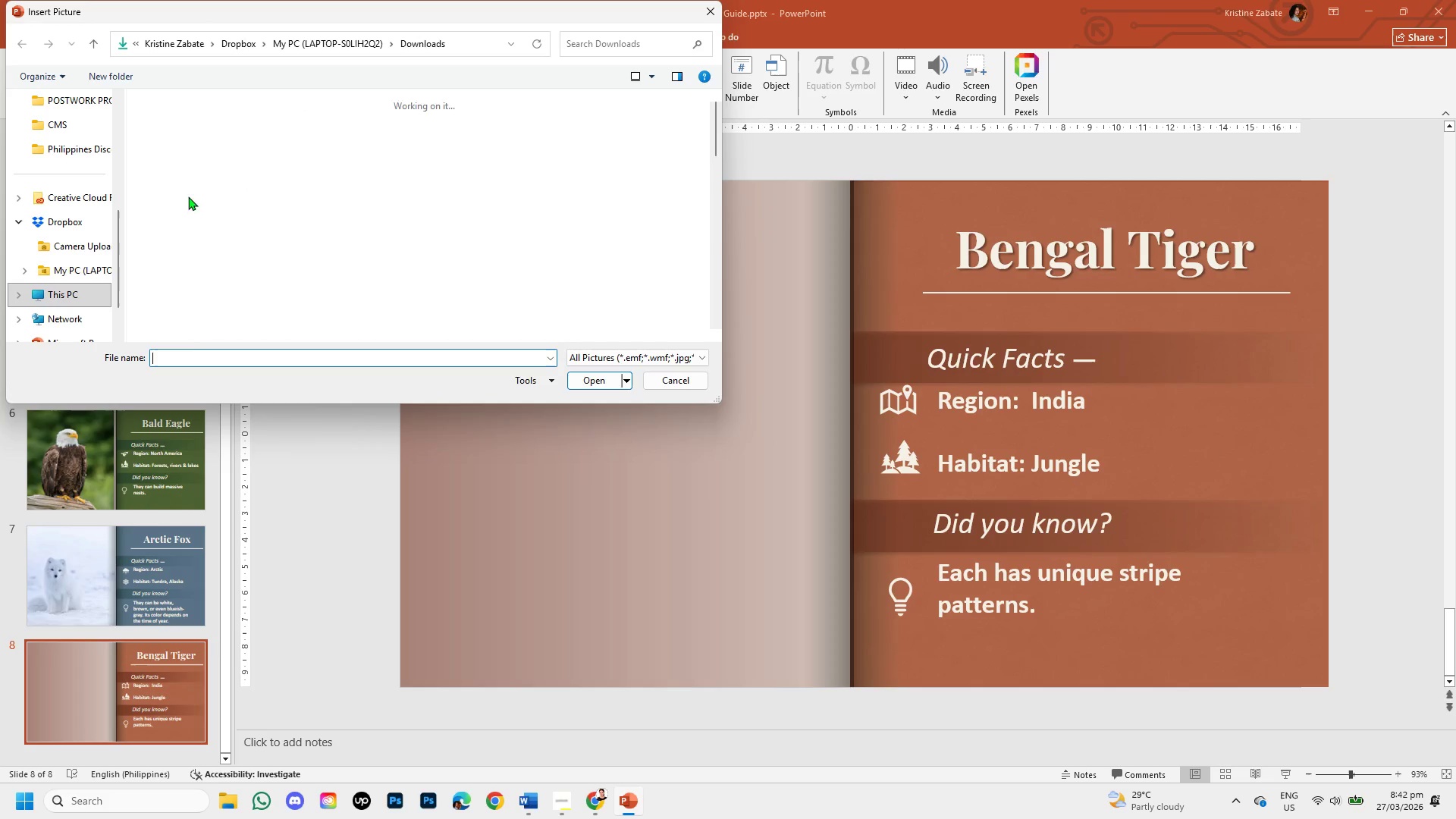 
left_click([175, 169])
 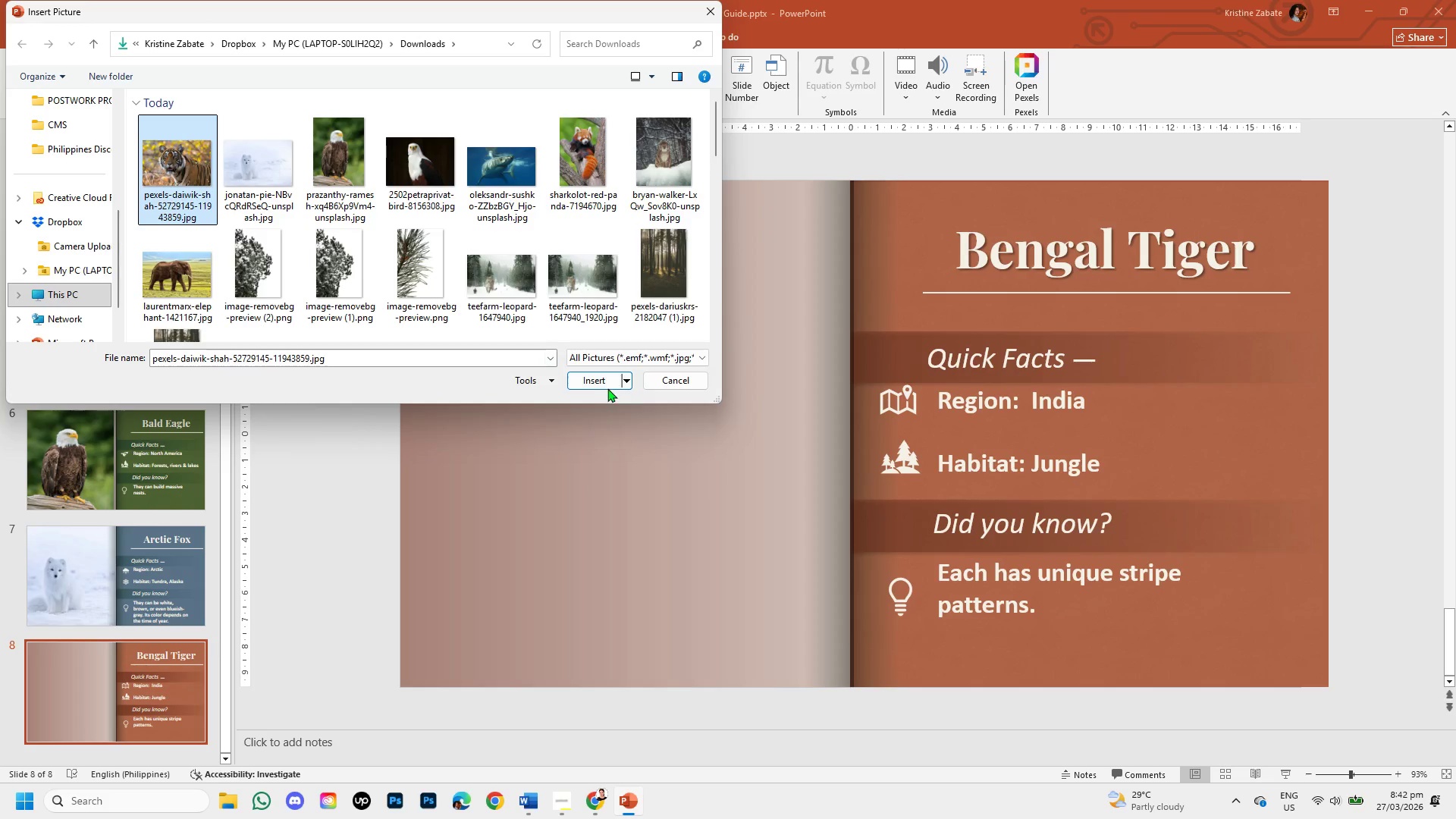 
left_click([593, 382])
 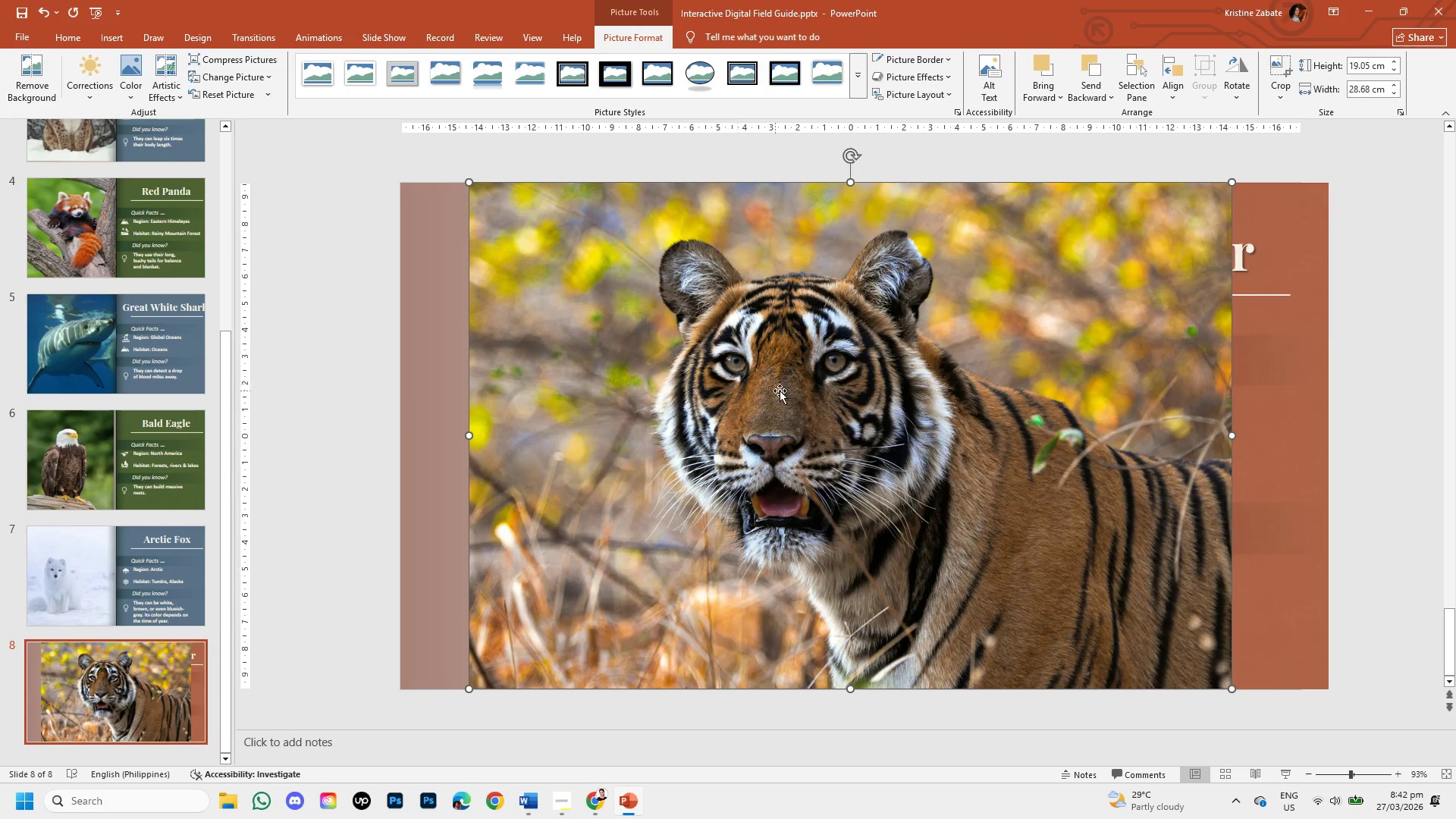 
double_click([792, 394])
 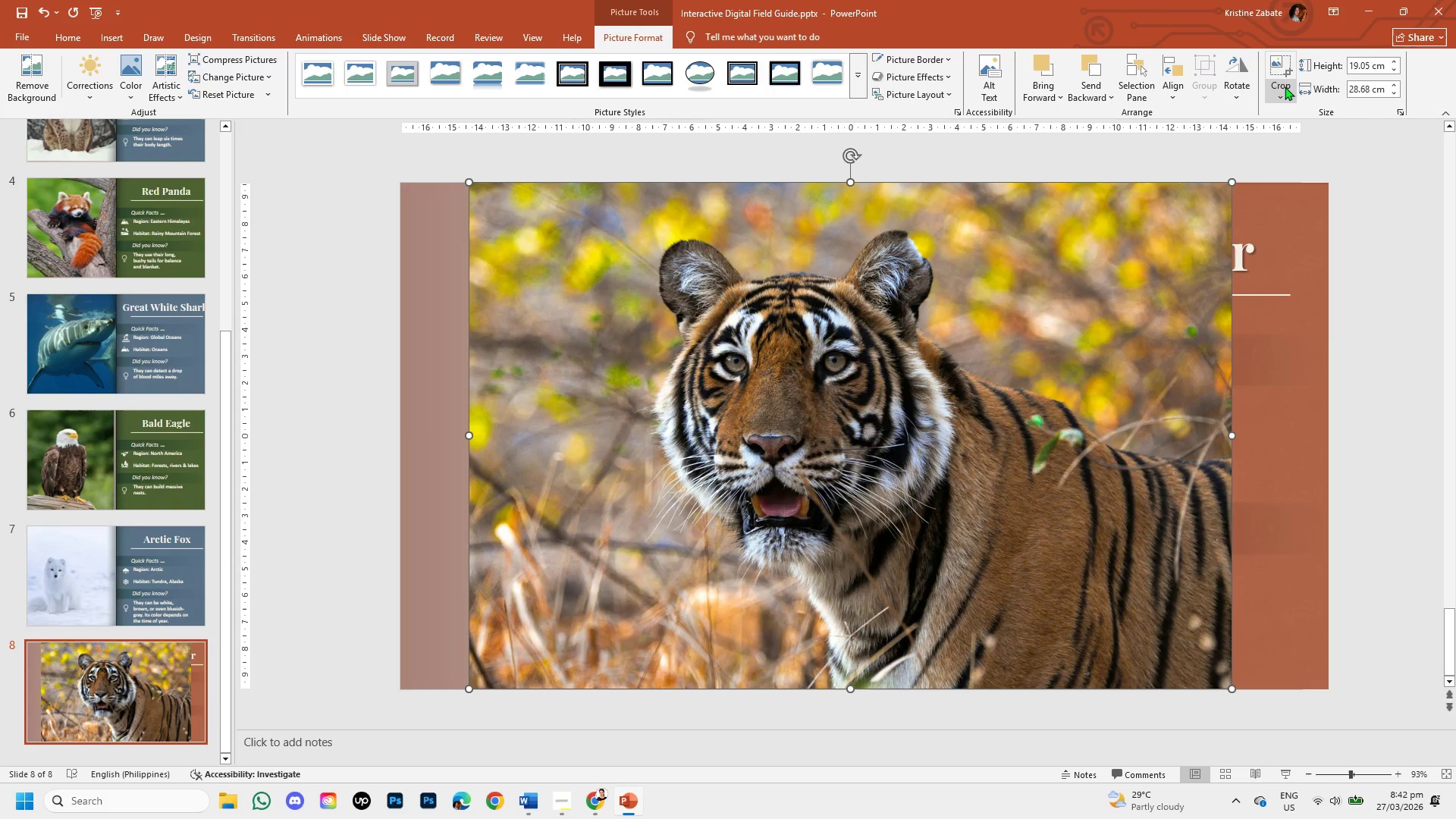 
left_click([1285, 86])
 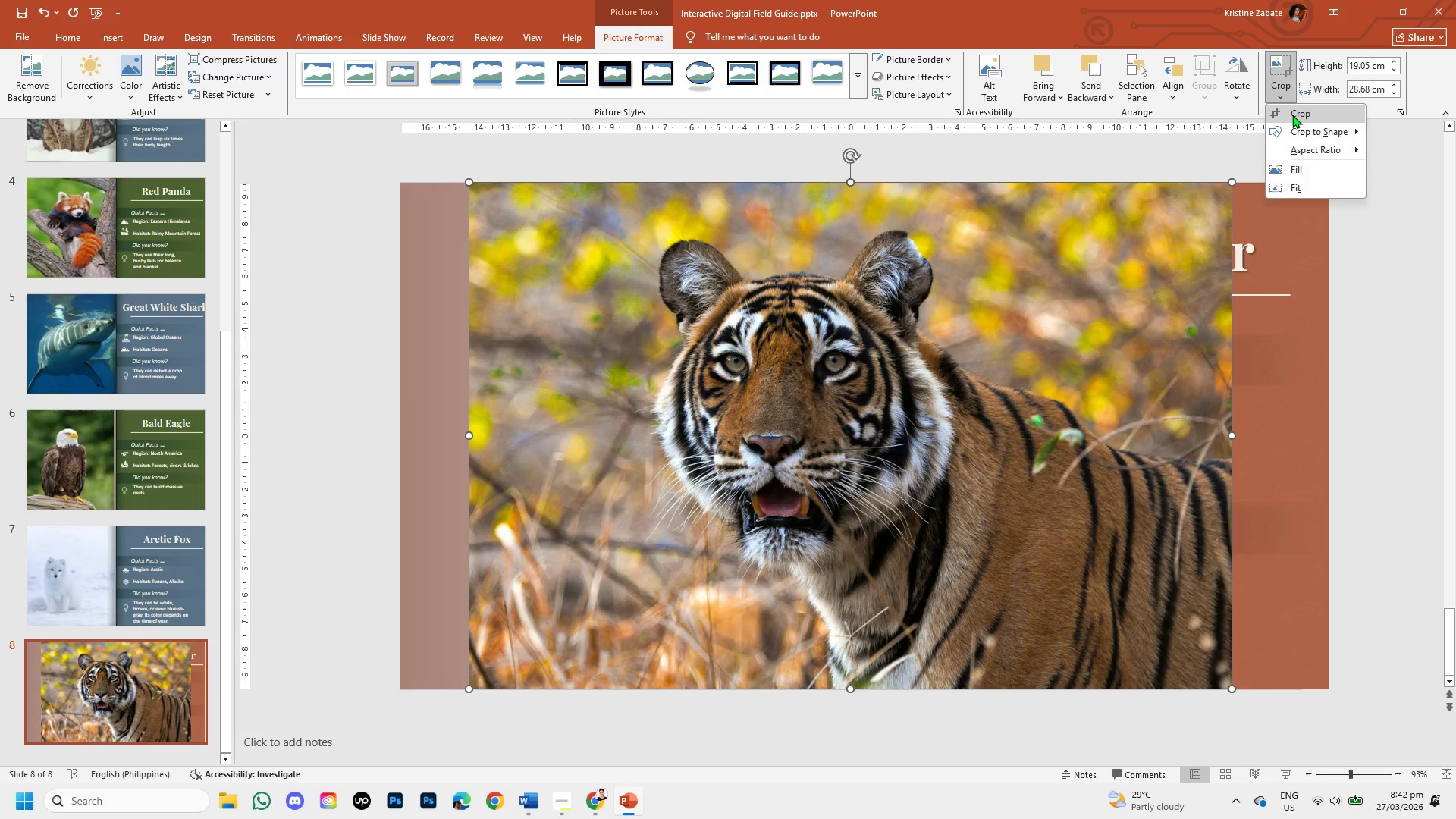 
left_click([1292, 115])
 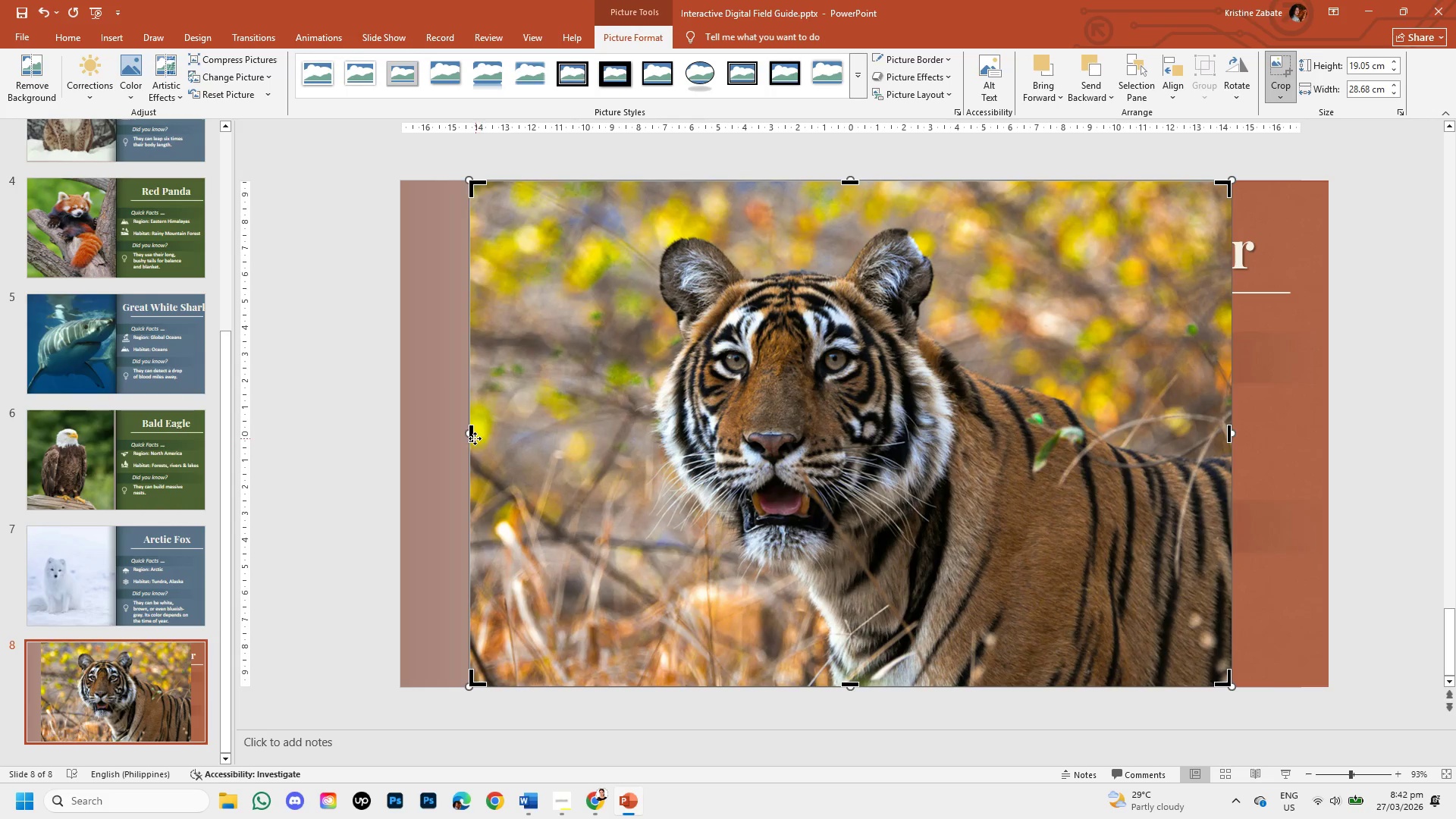 
left_click_drag(start_coordinate=[472, 438], to_coordinate=[639, 459])
 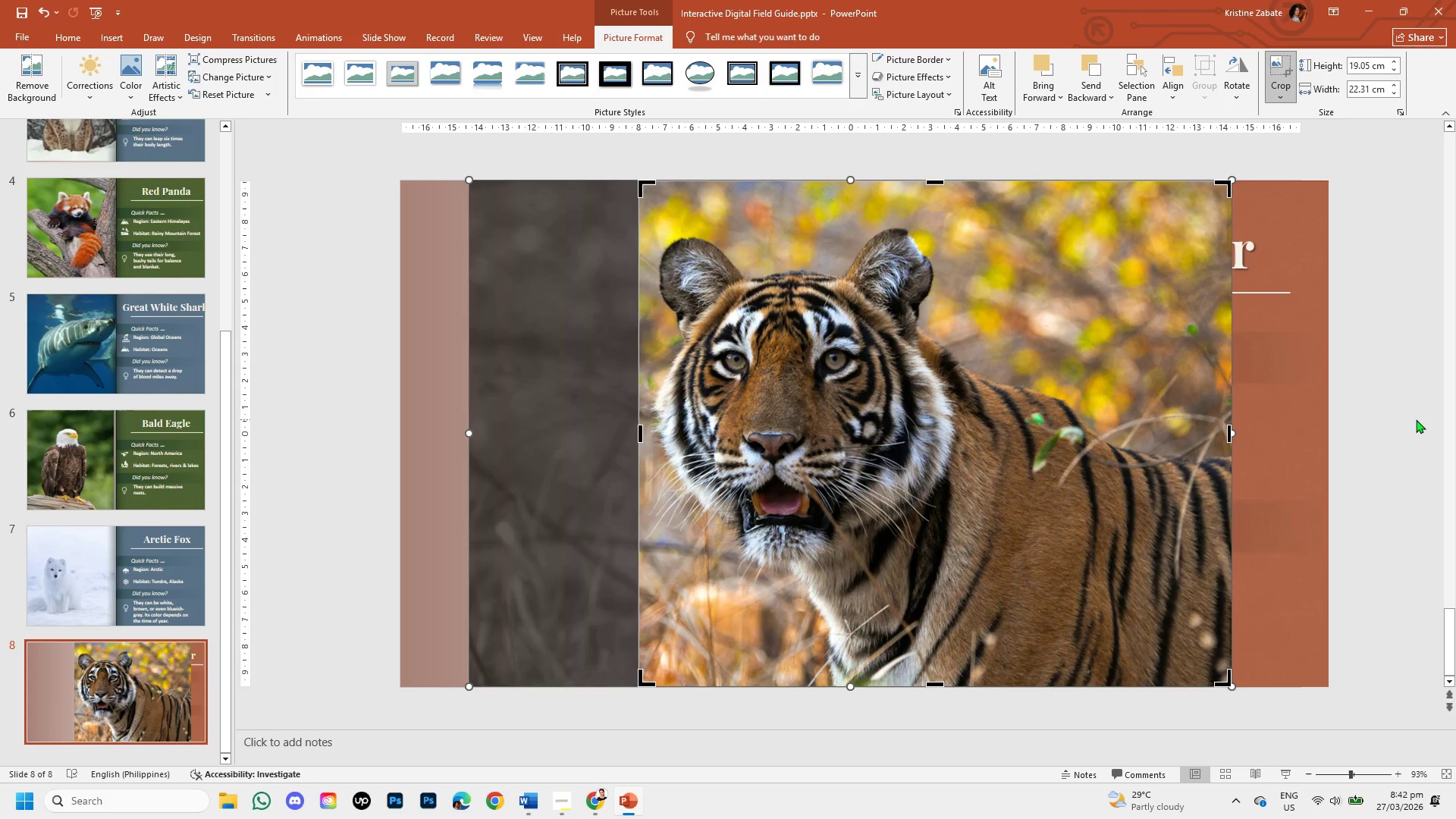 
left_click([1416, 419])
 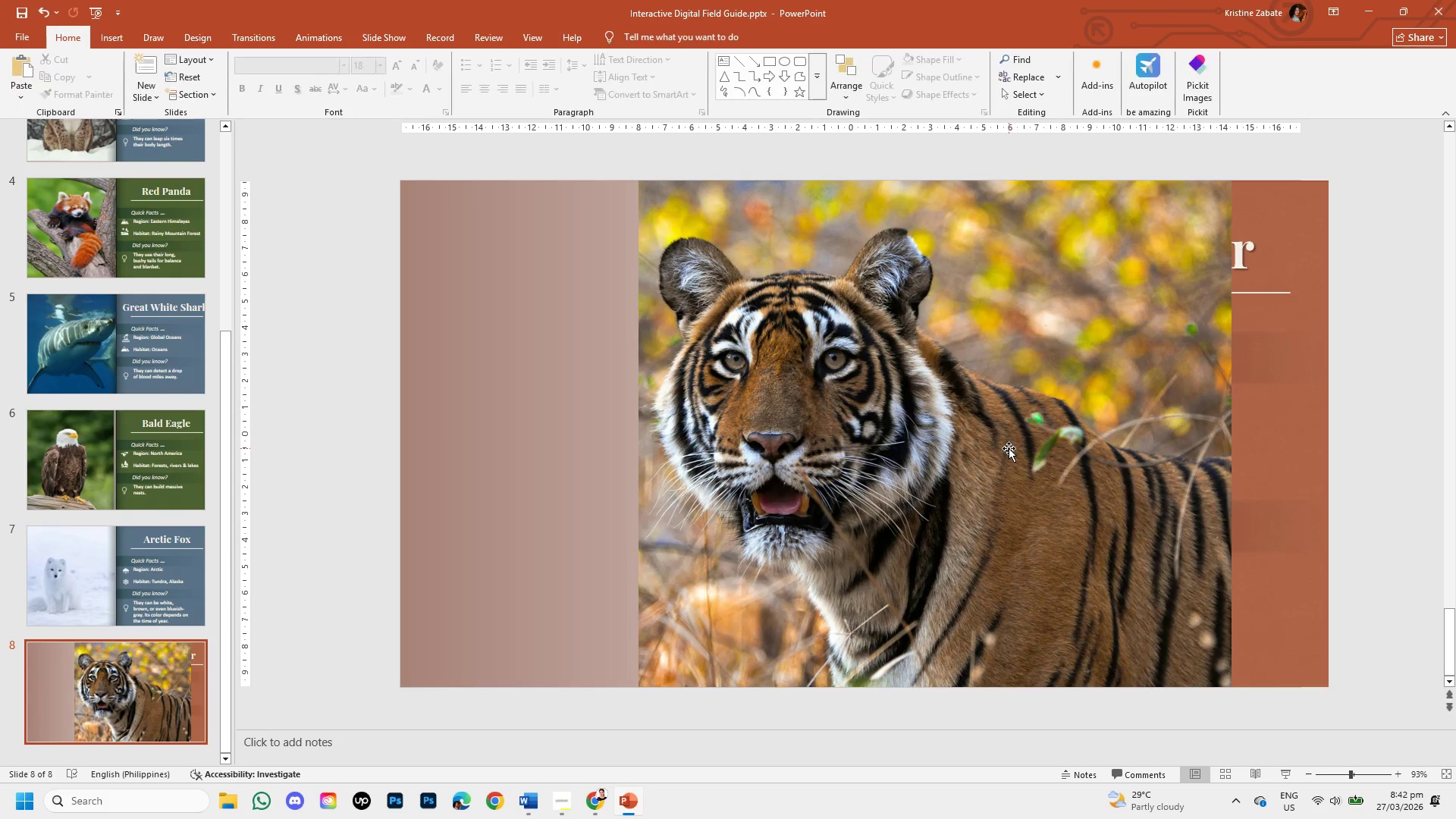 
left_click([1009, 448])
 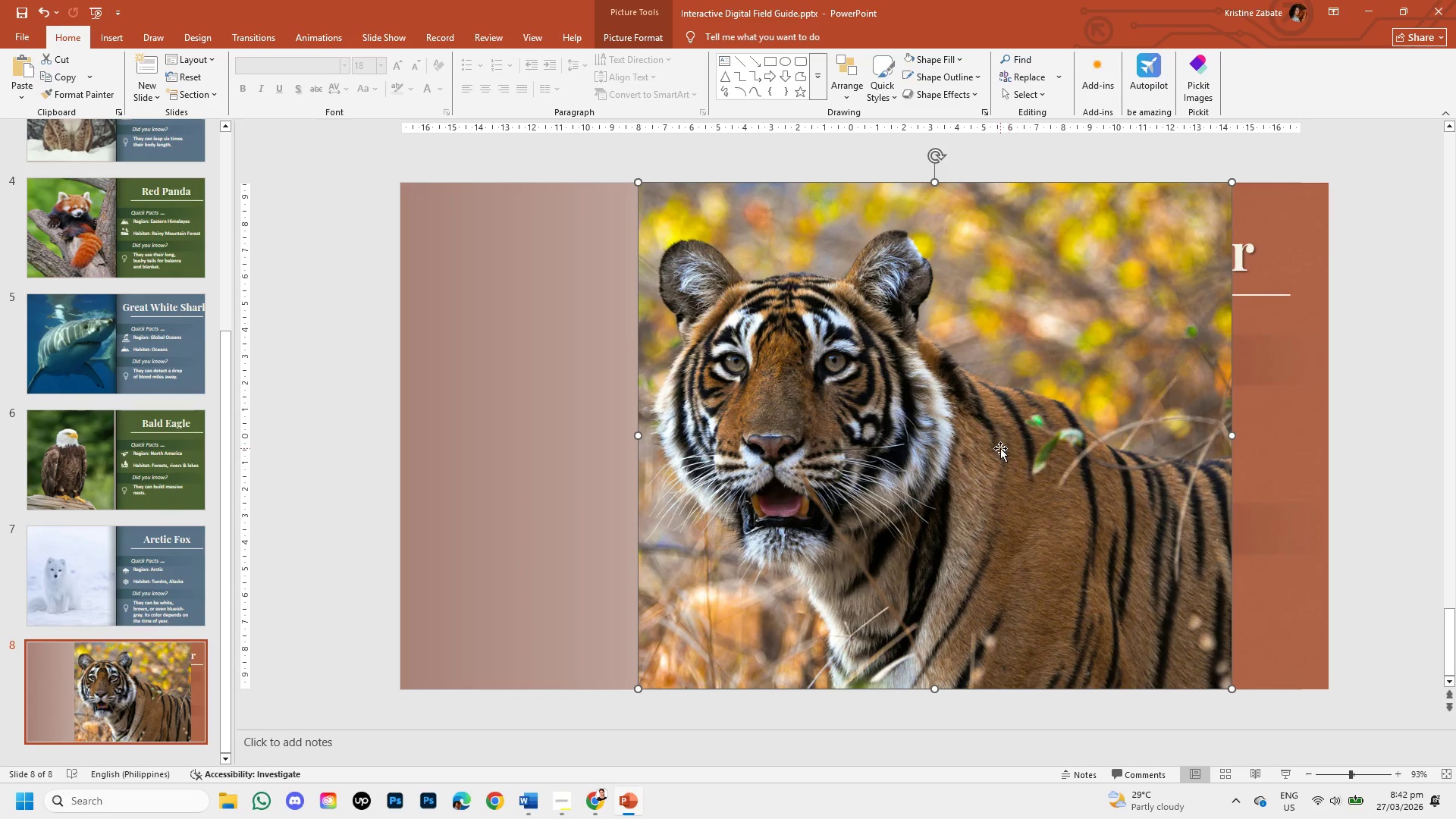 
left_click_drag(start_coordinate=[1000, 448], to_coordinate=[764, 446])
 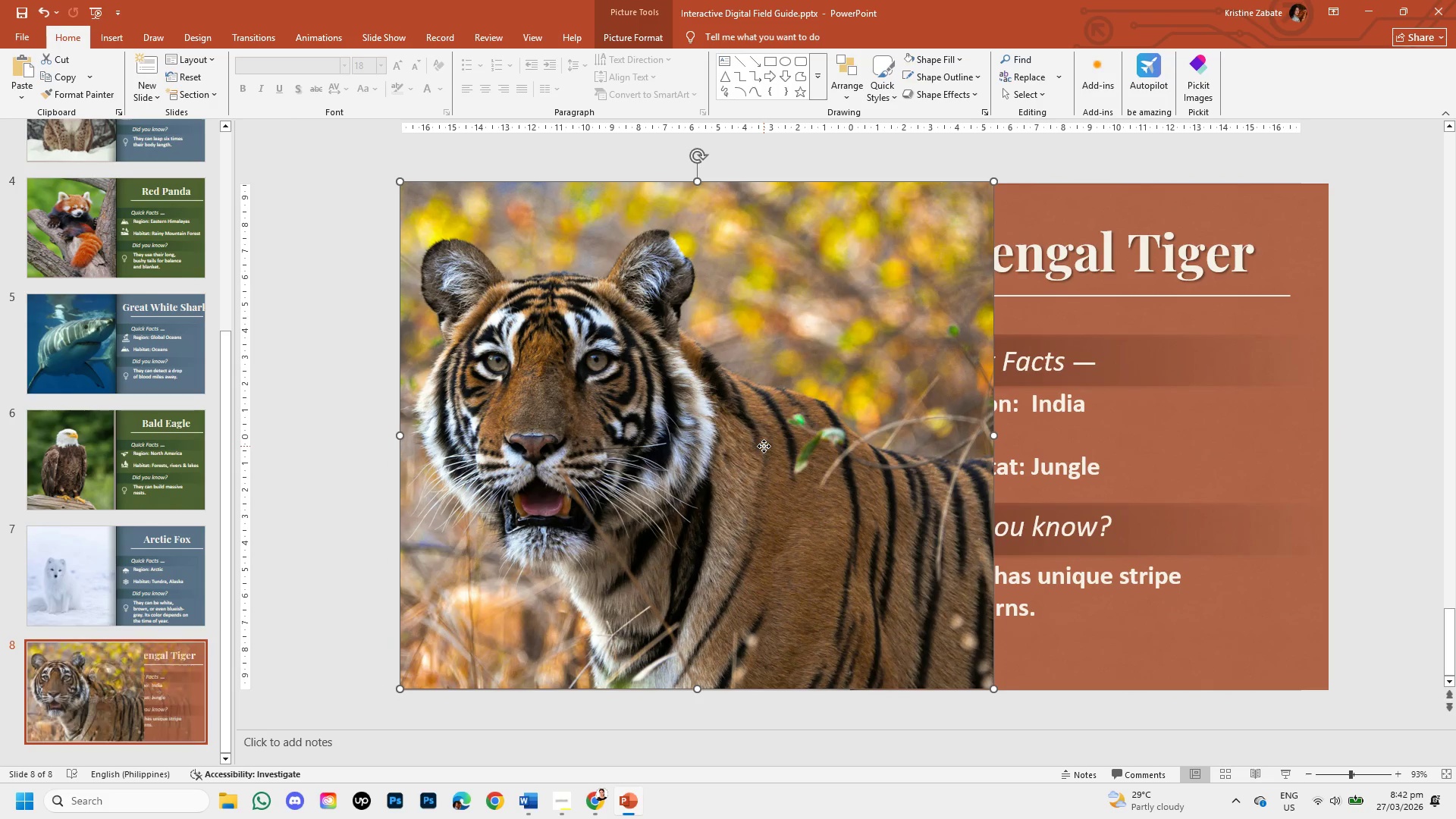 
double_click([764, 446])
 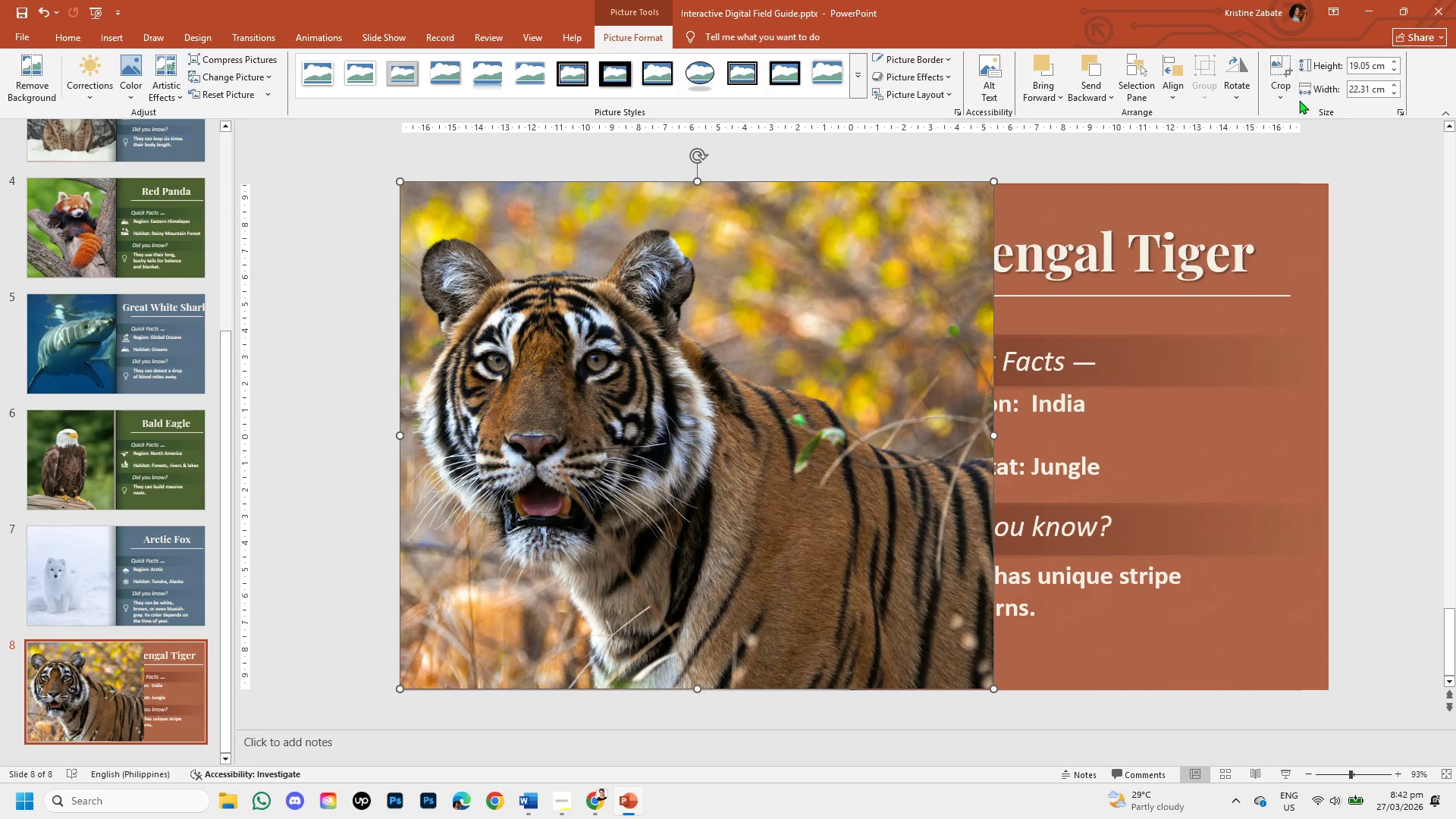 
left_click([1285, 86])
 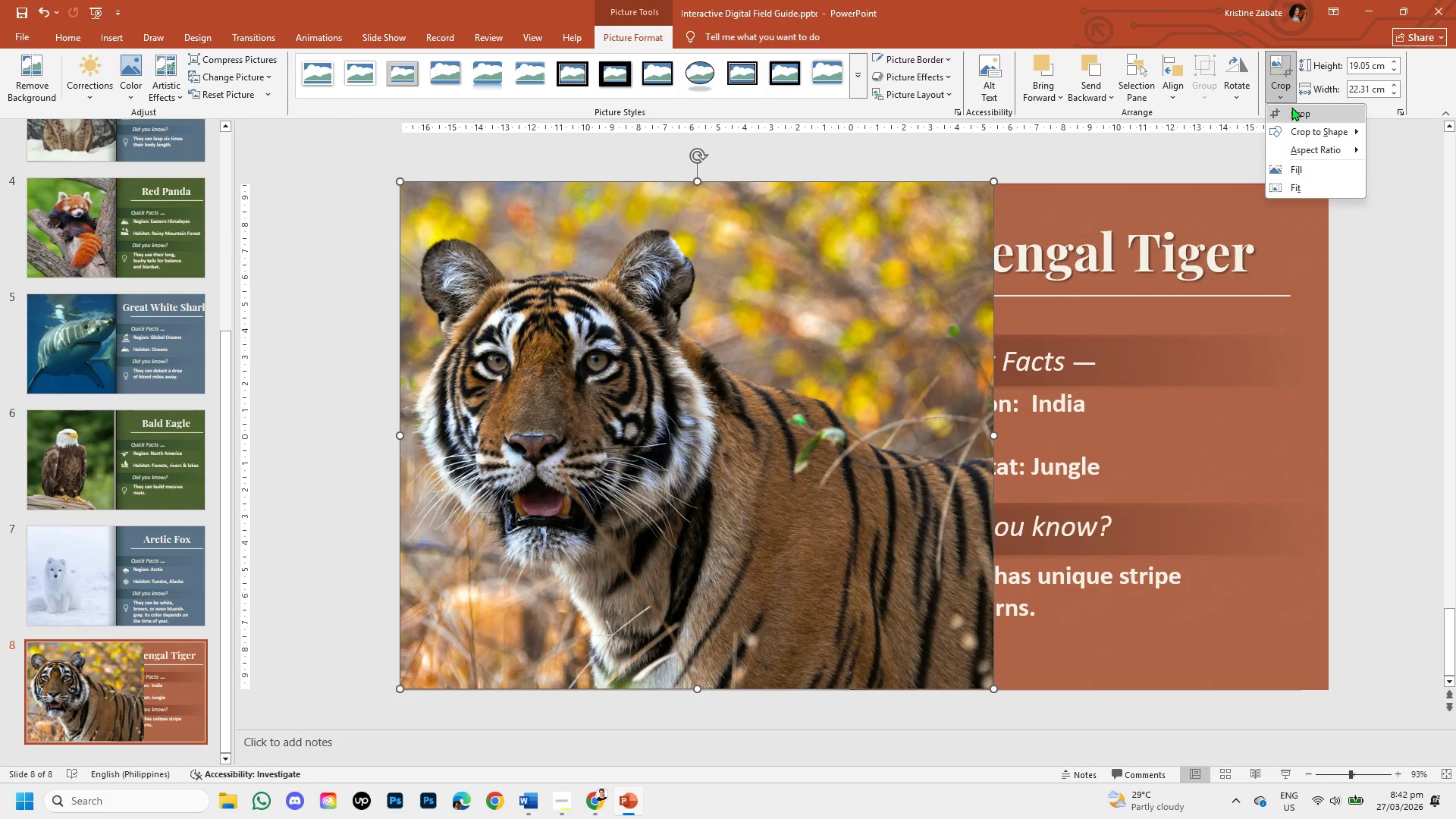 
left_click([1291, 107])
 